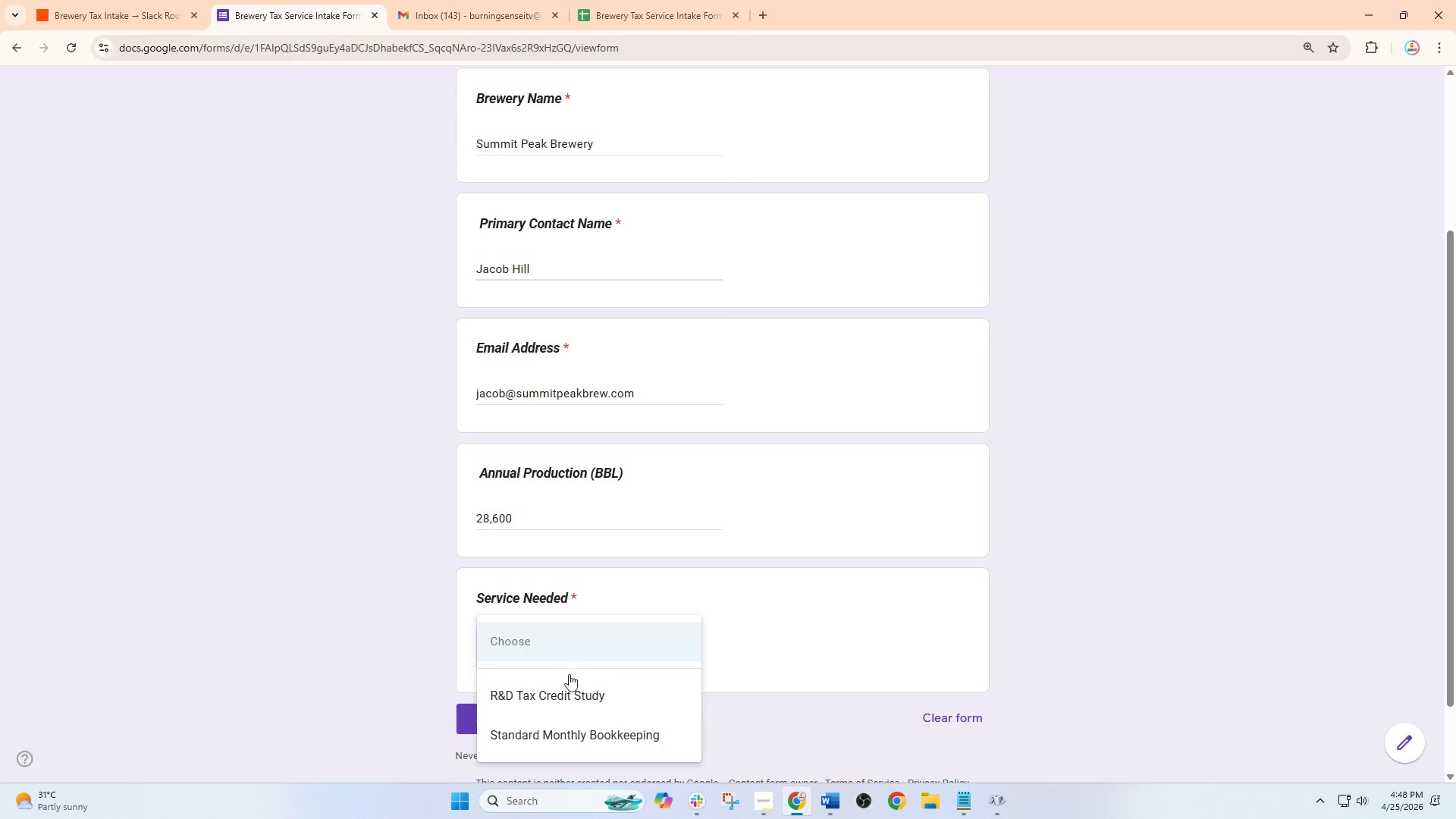 
left_click([567, 692])
 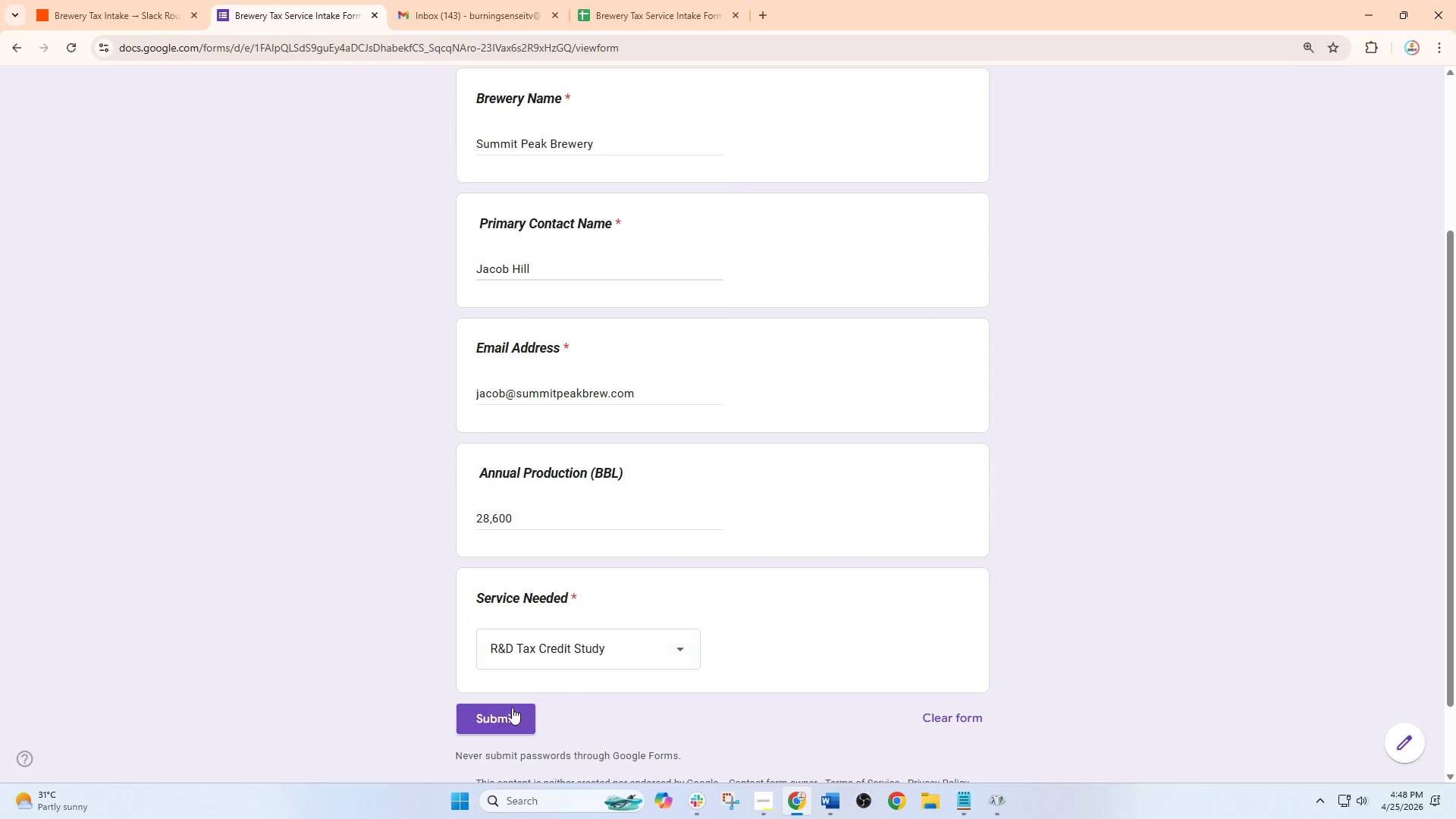 
left_click([497, 705])
 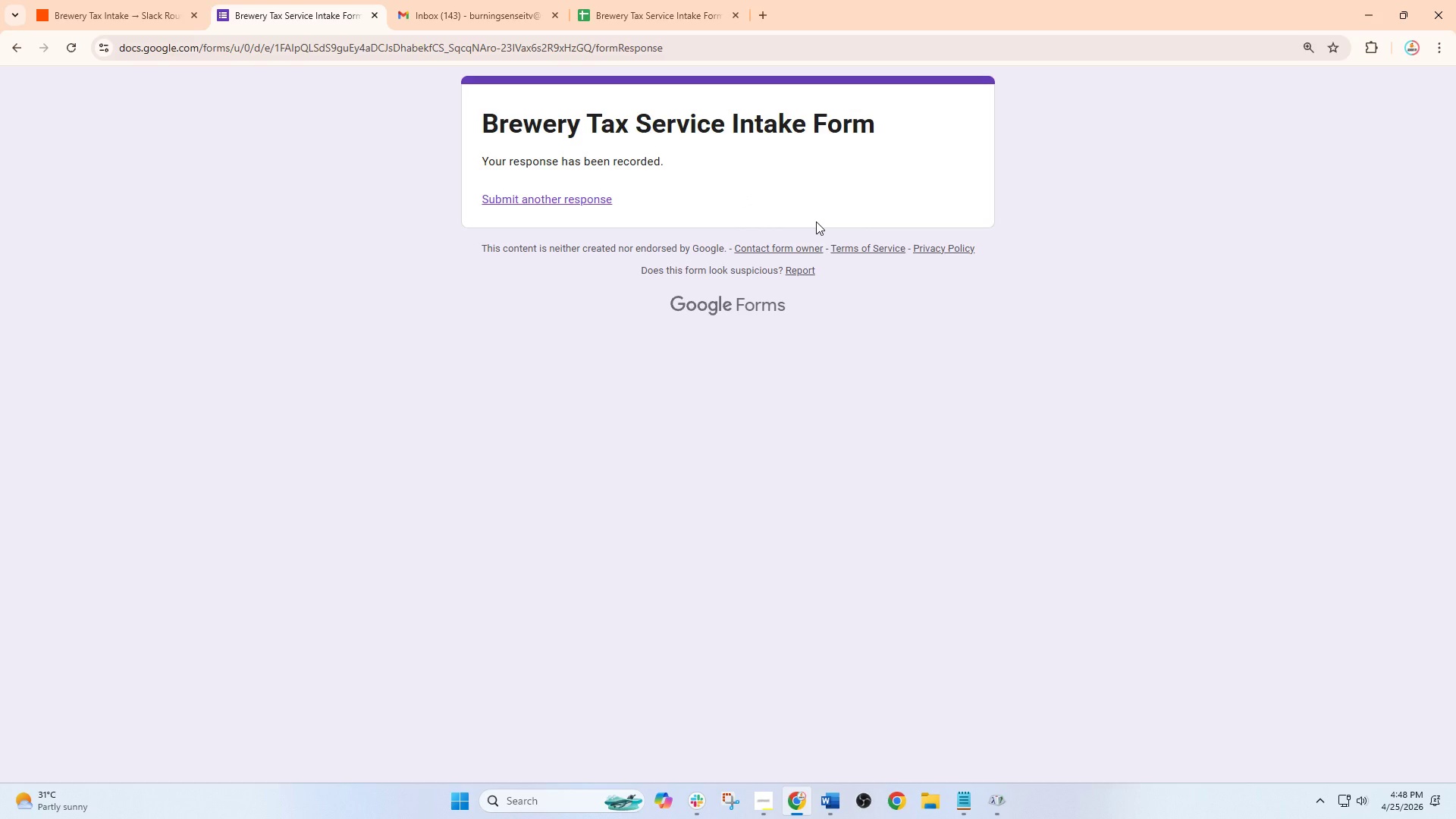 
wait(12.81)
 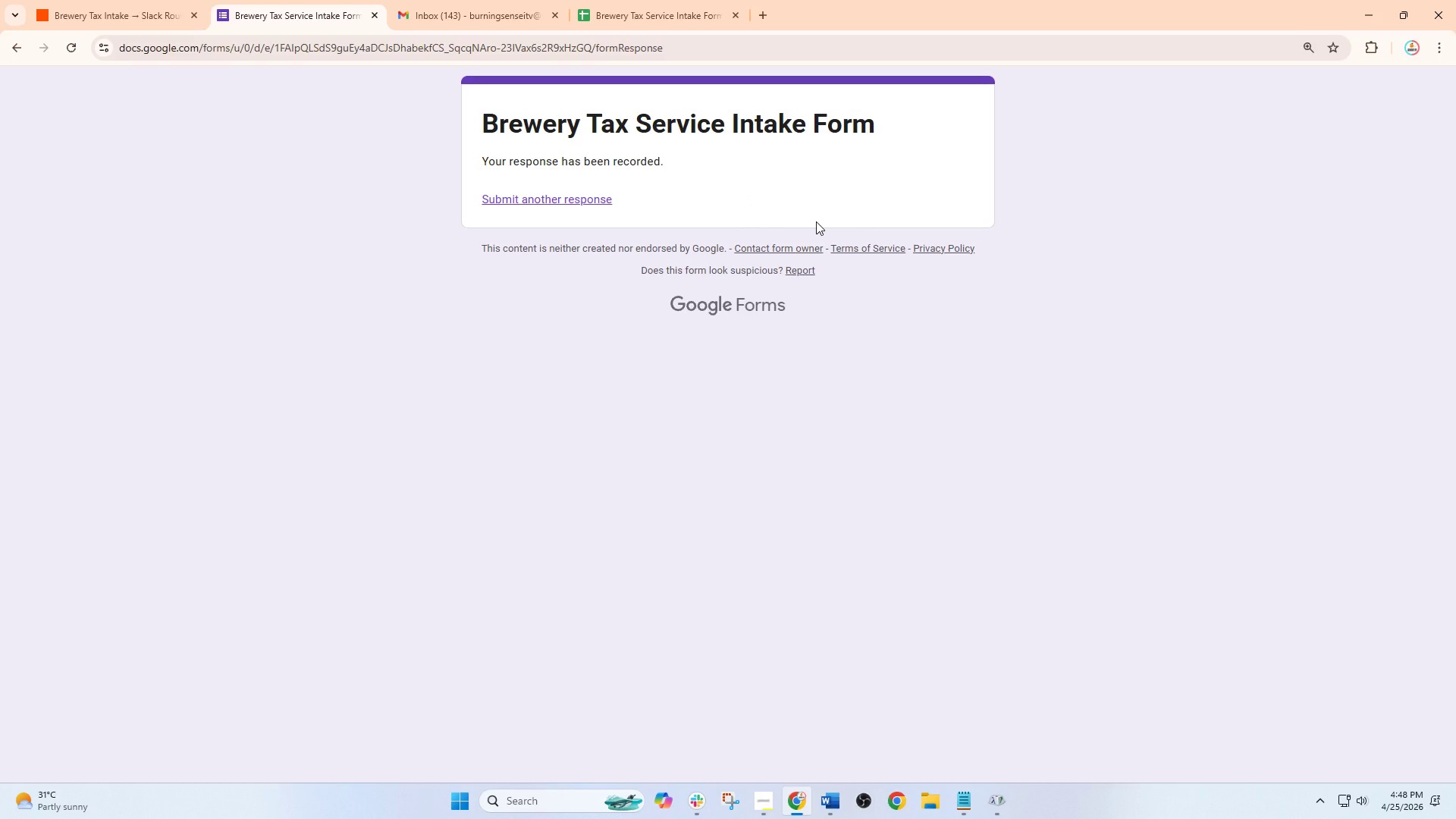 
left_click([567, 198])
 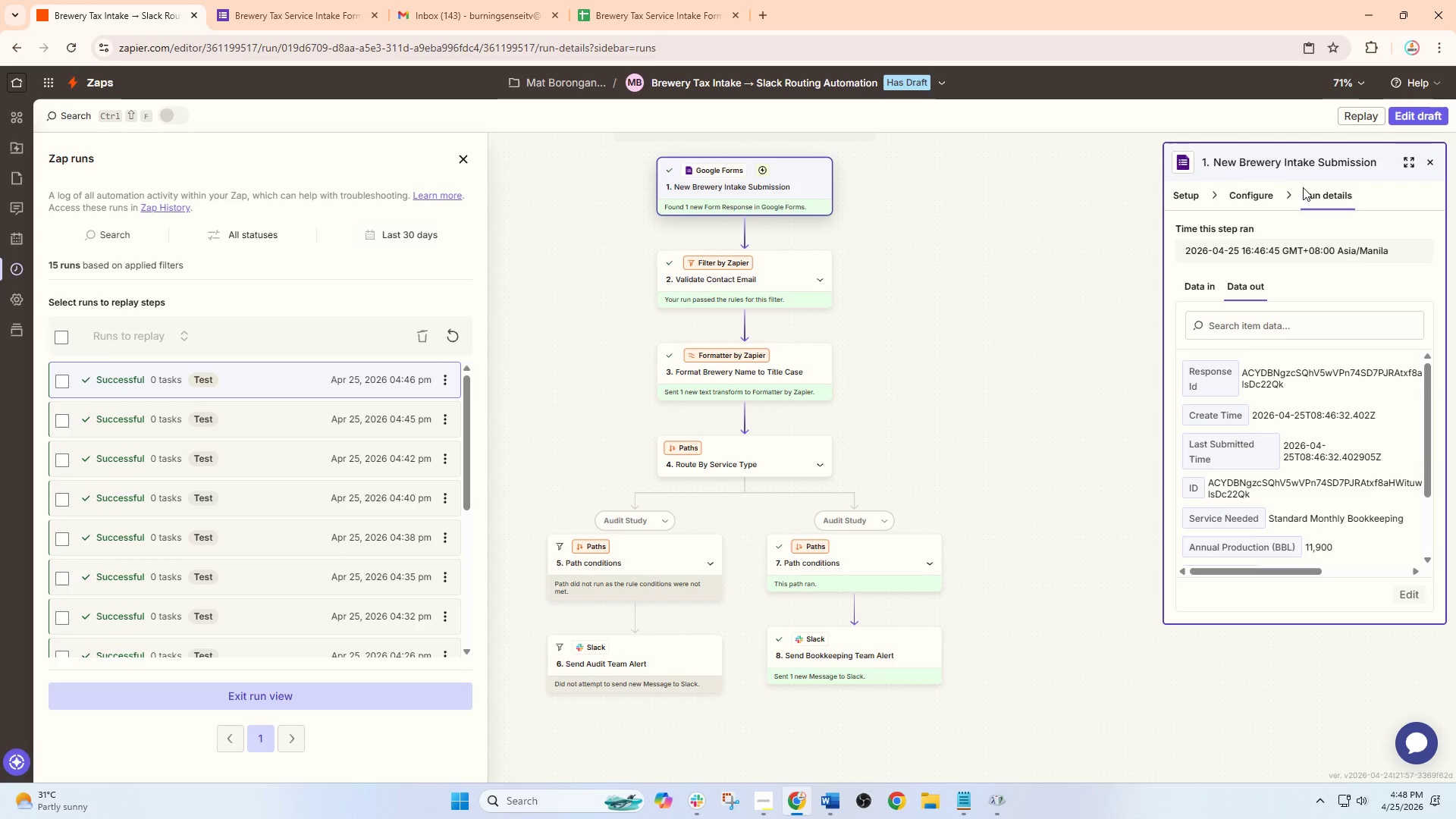 
left_click([1407, 123])
 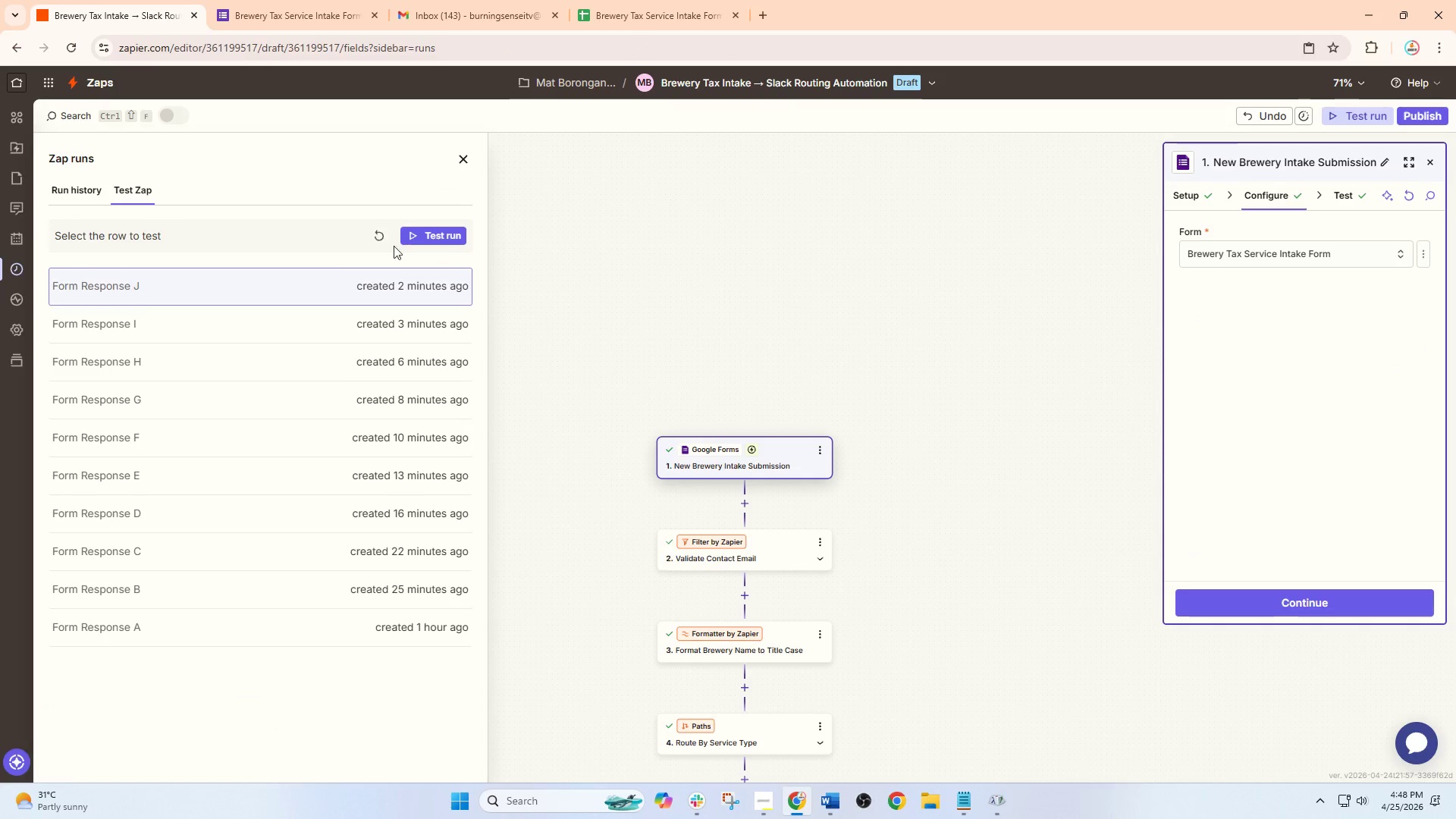 
left_click([377, 231])
 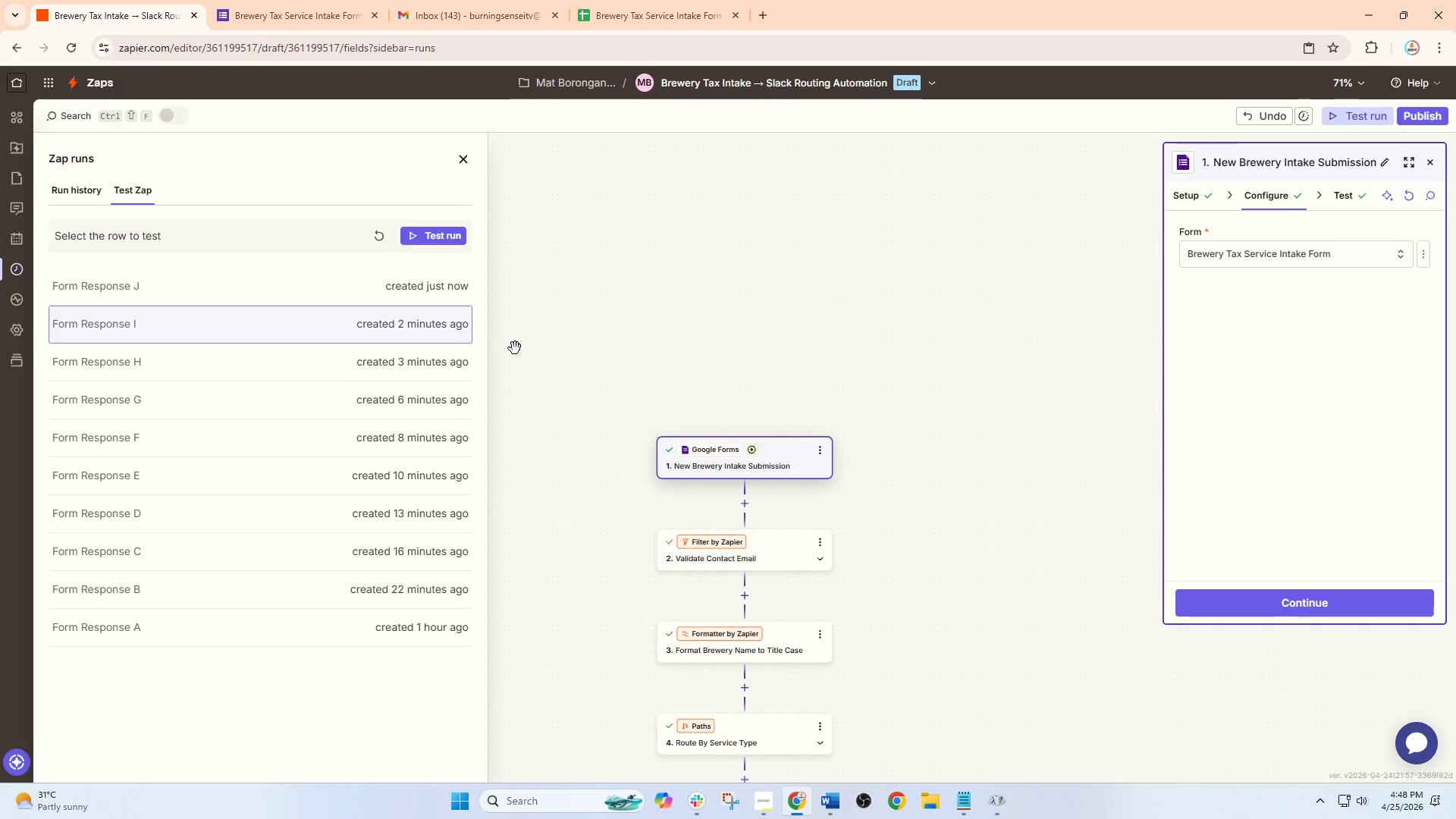 
wait(6.02)
 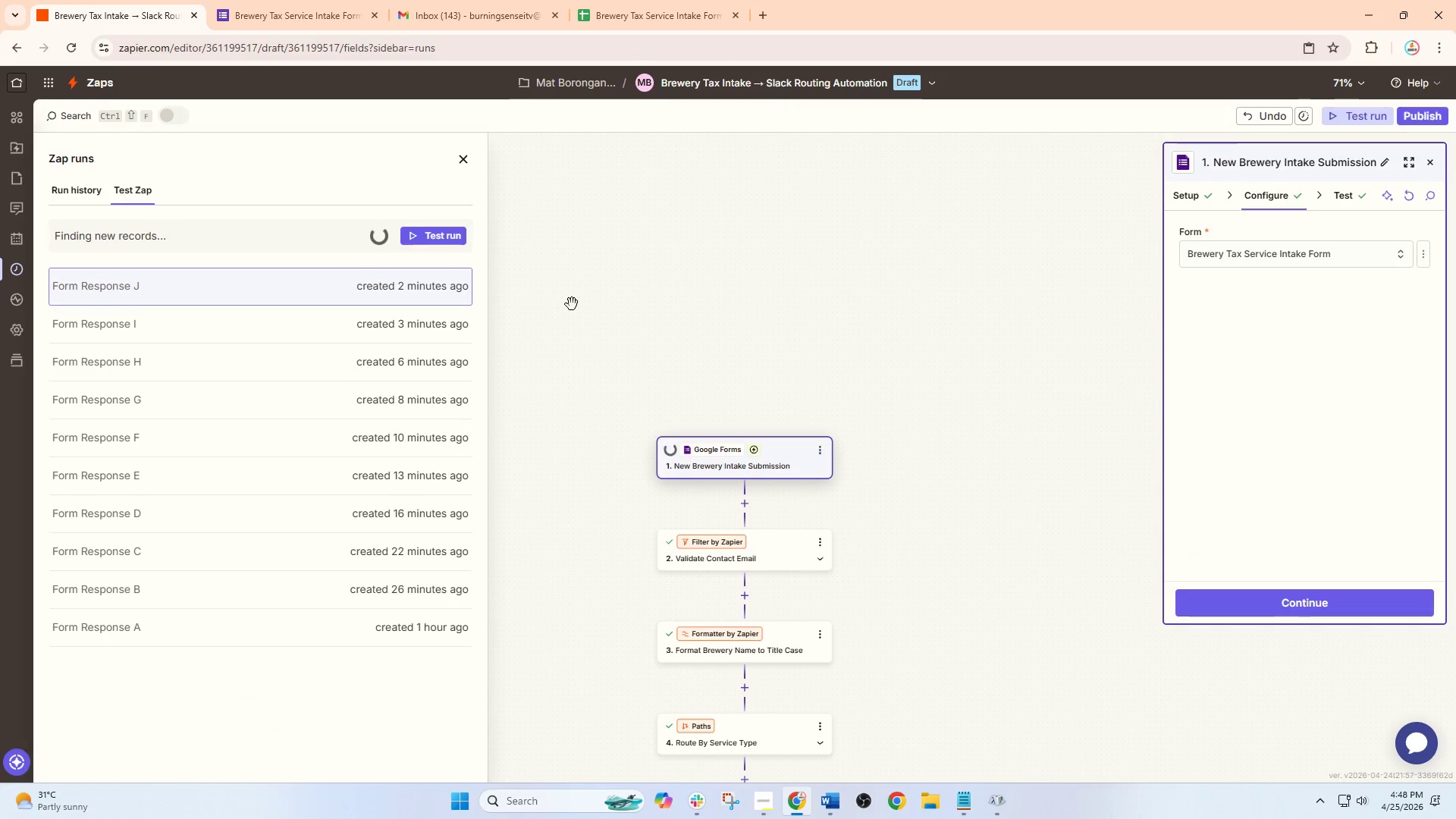 
left_click([394, 273])
 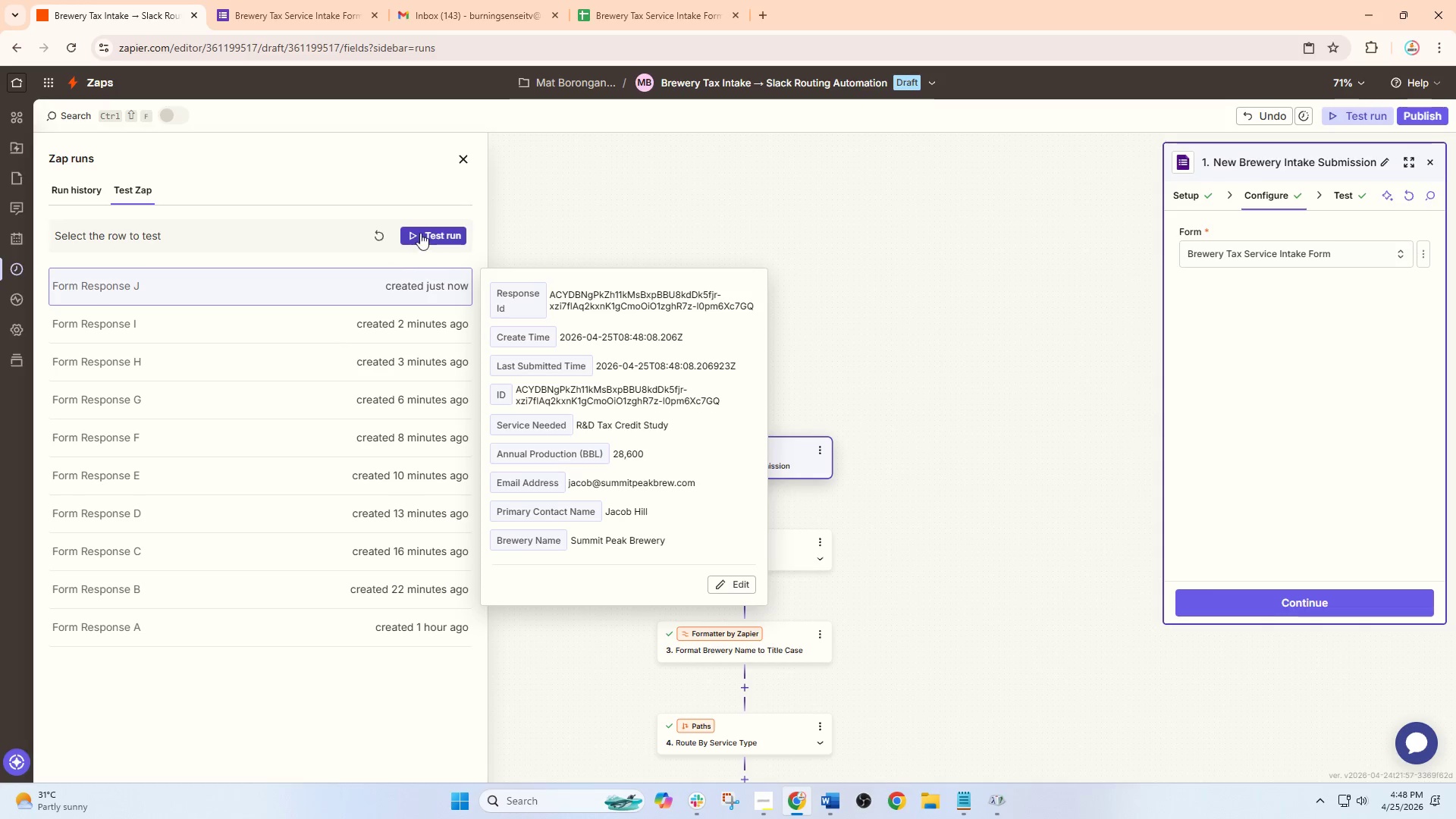 
left_click([422, 233])
 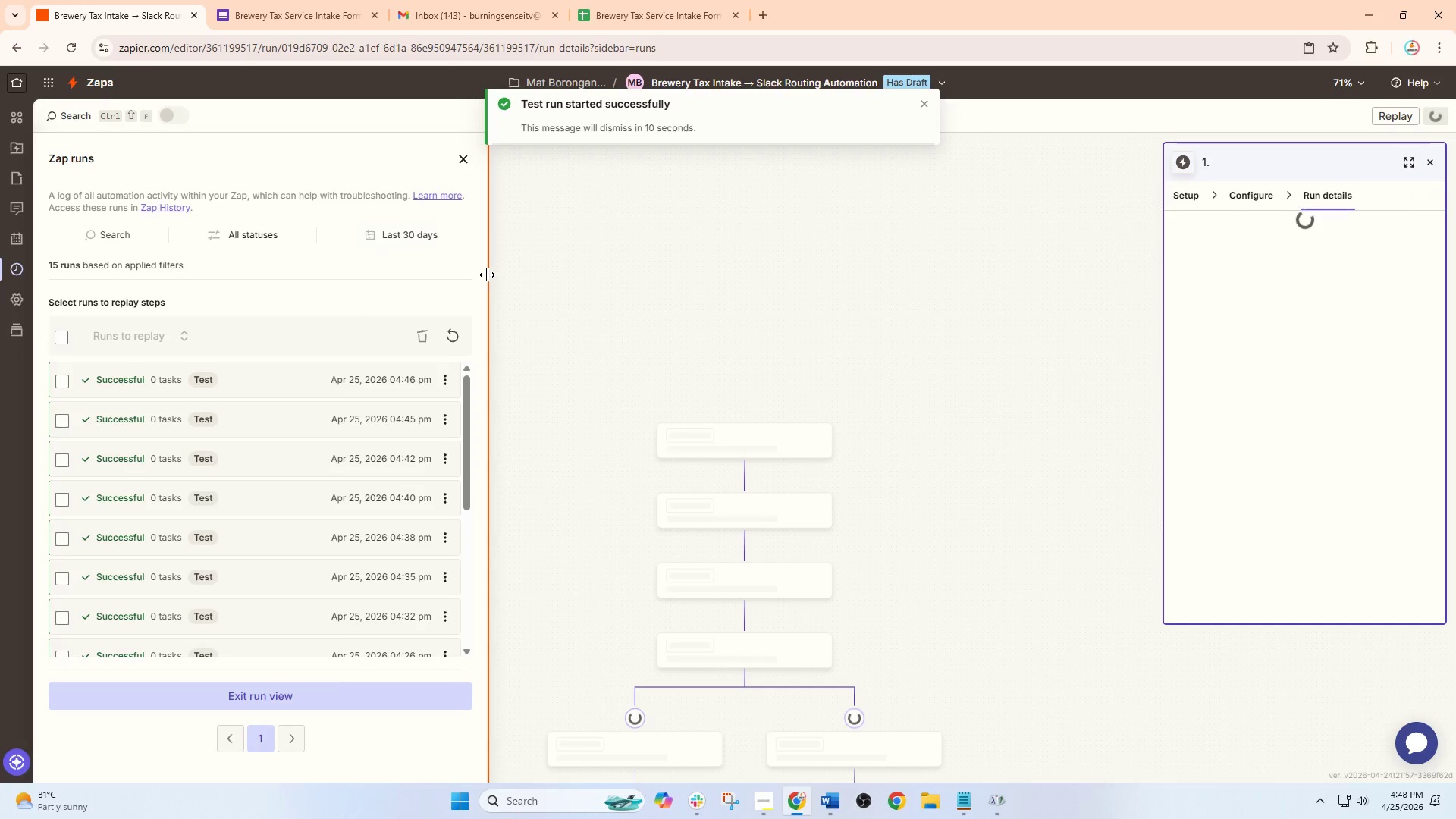 
scroll: coordinate [700, 386], scroll_direction: down, amount: 8.0
 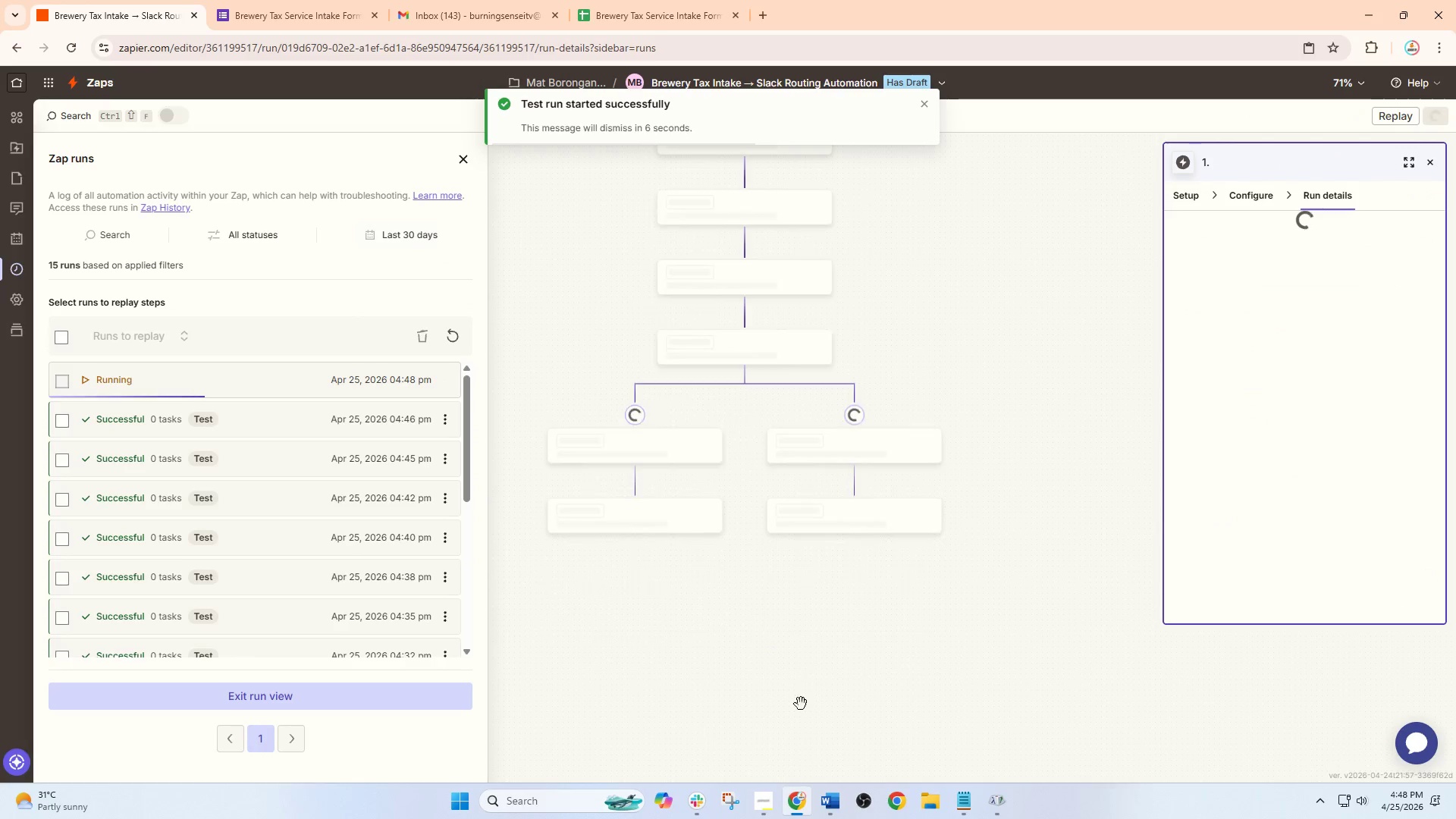 
left_click([690, 814])
 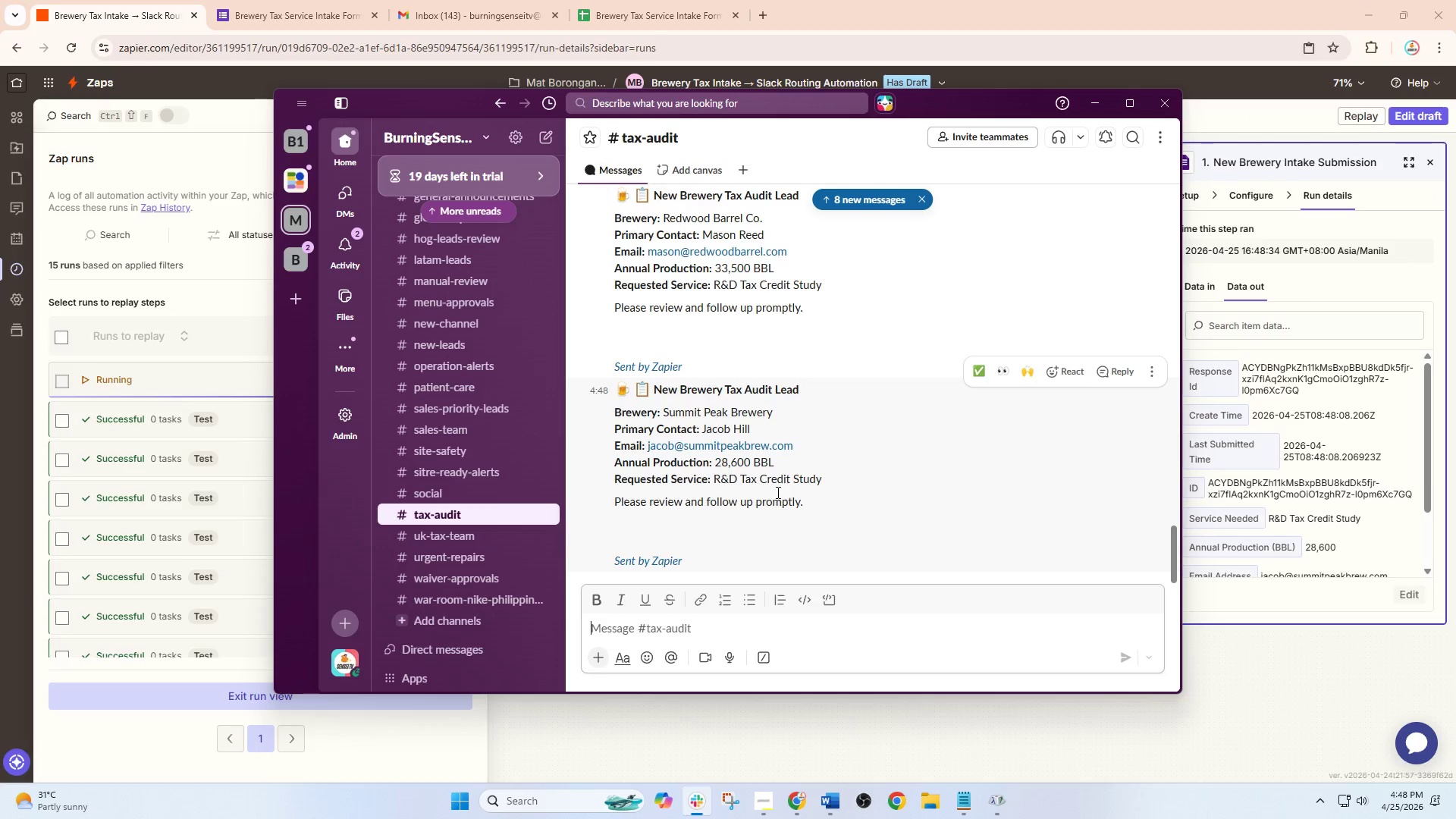 
scroll: coordinate [777, 490], scroll_direction: down, amount: 6.0
 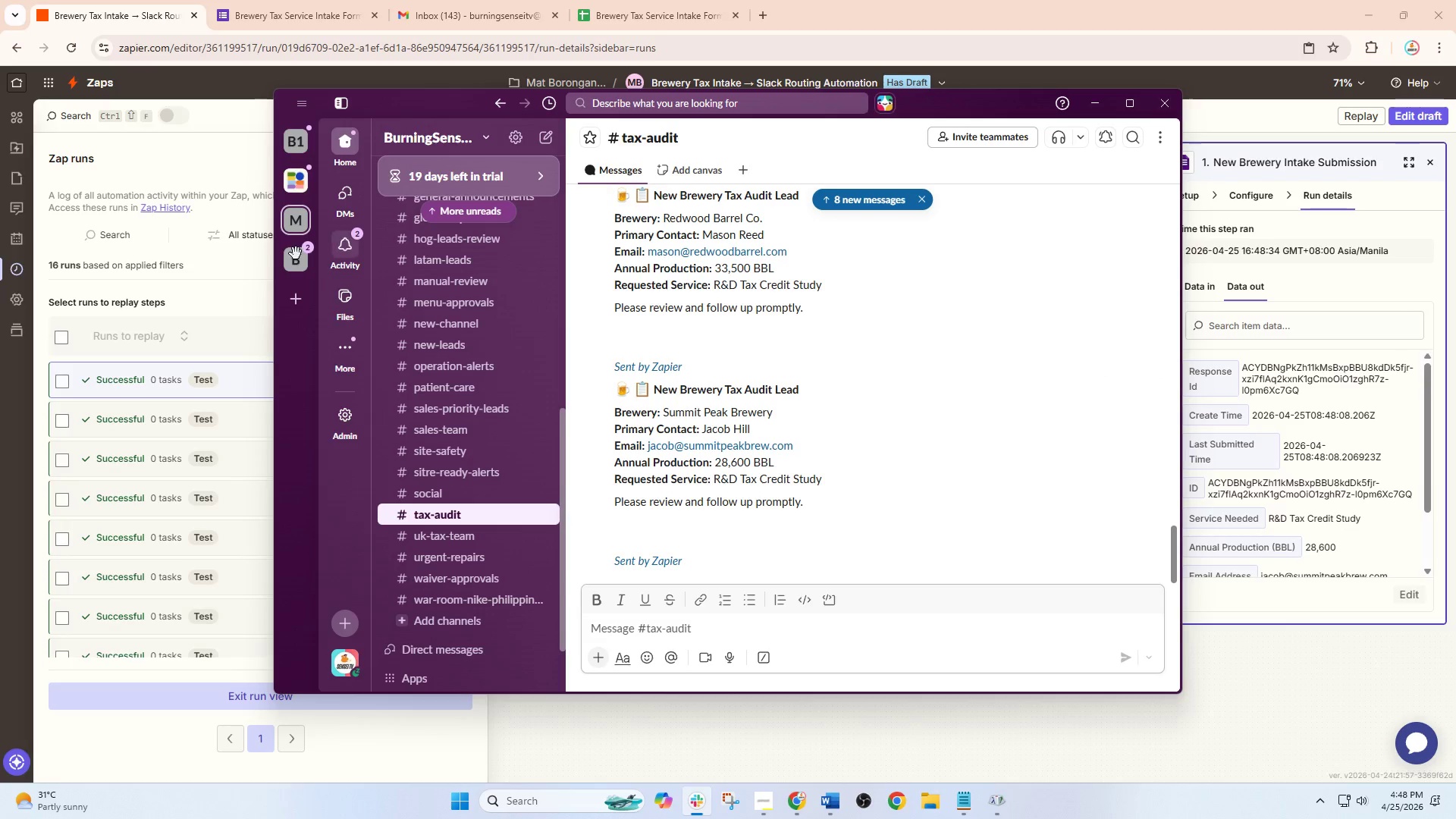 
left_click([344, 0])
 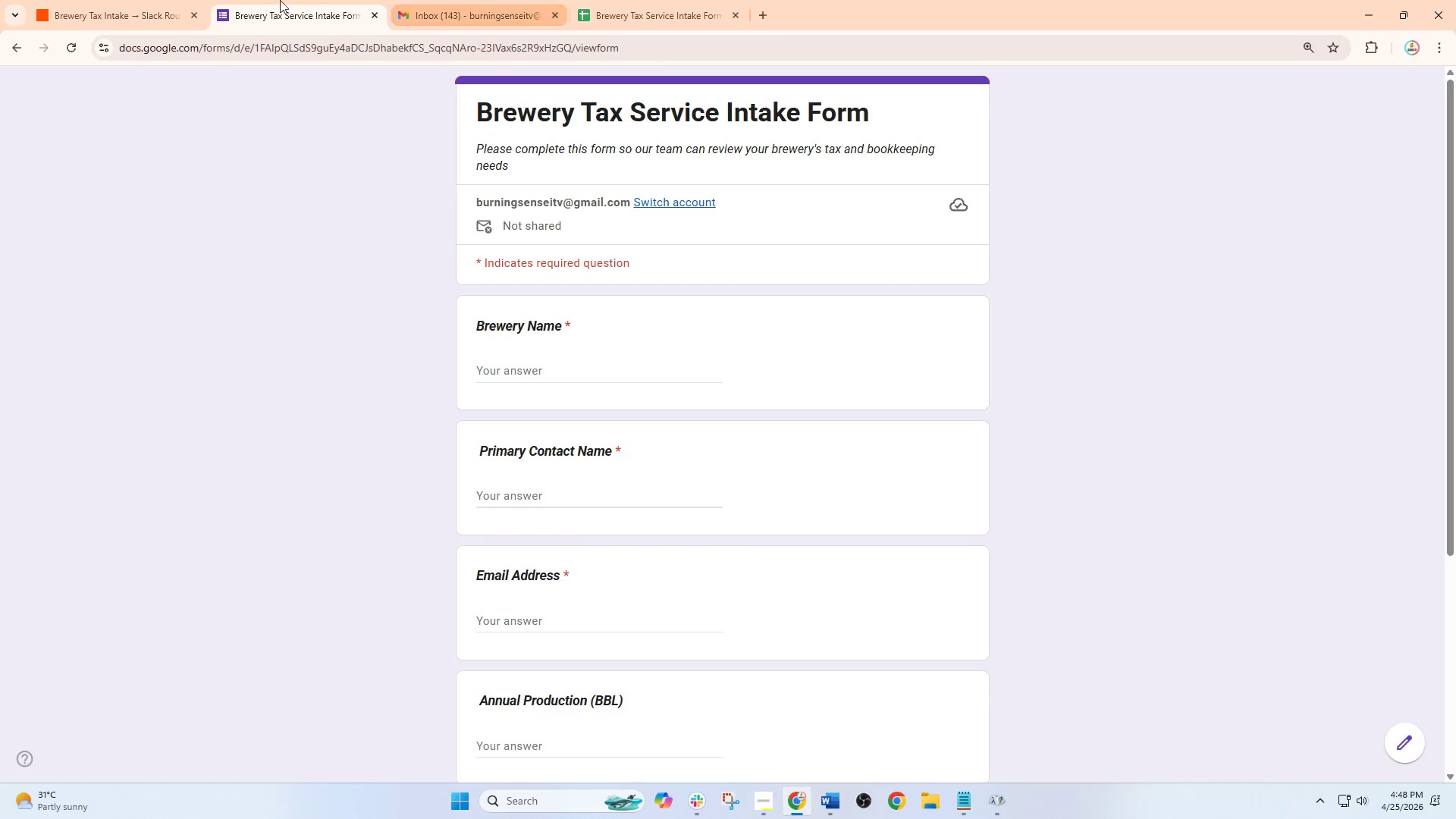 
left_click([157, 0])
 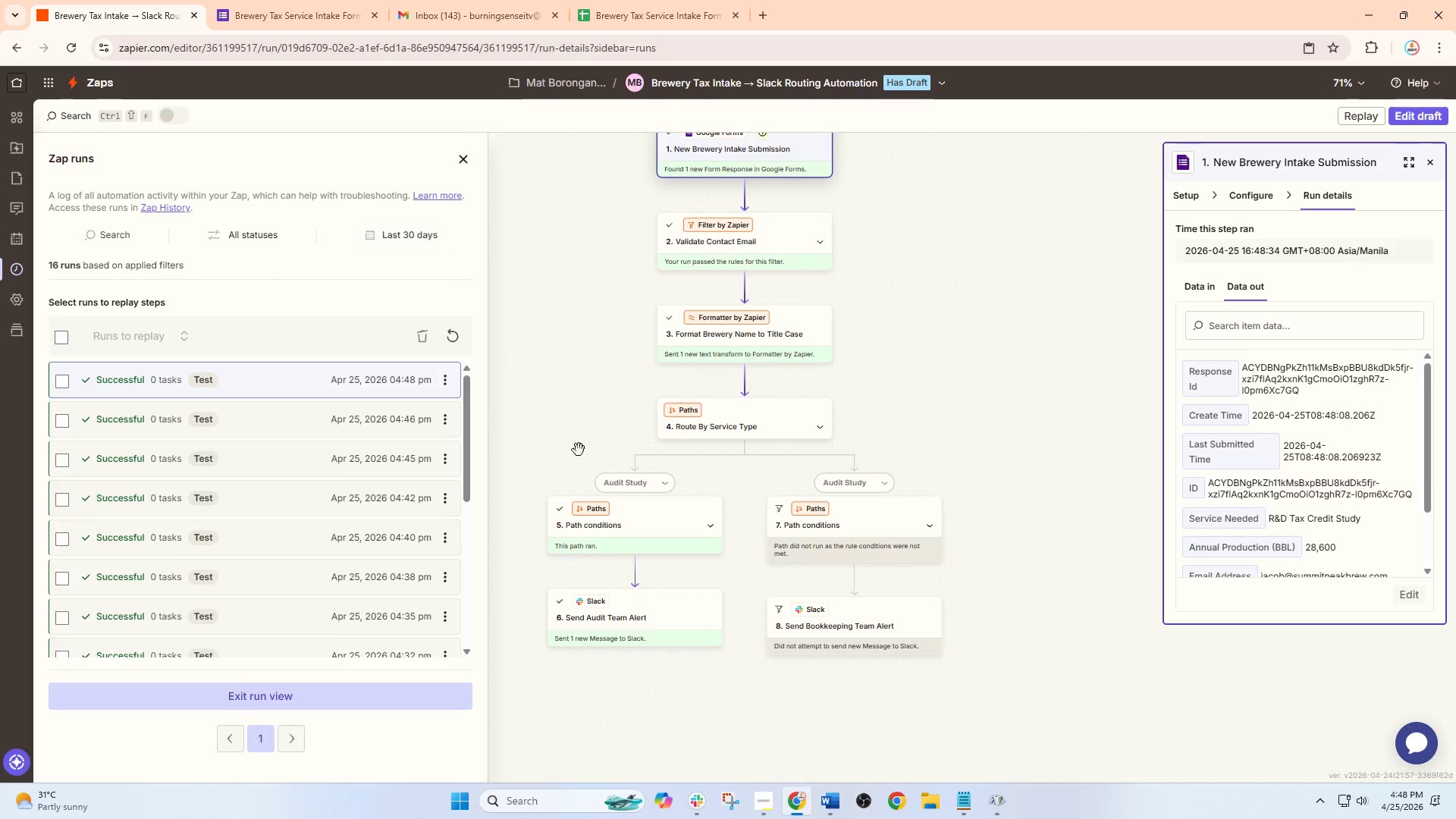 
scroll: coordinate [588, 463], scroll_direction: down, amount: 2.0
 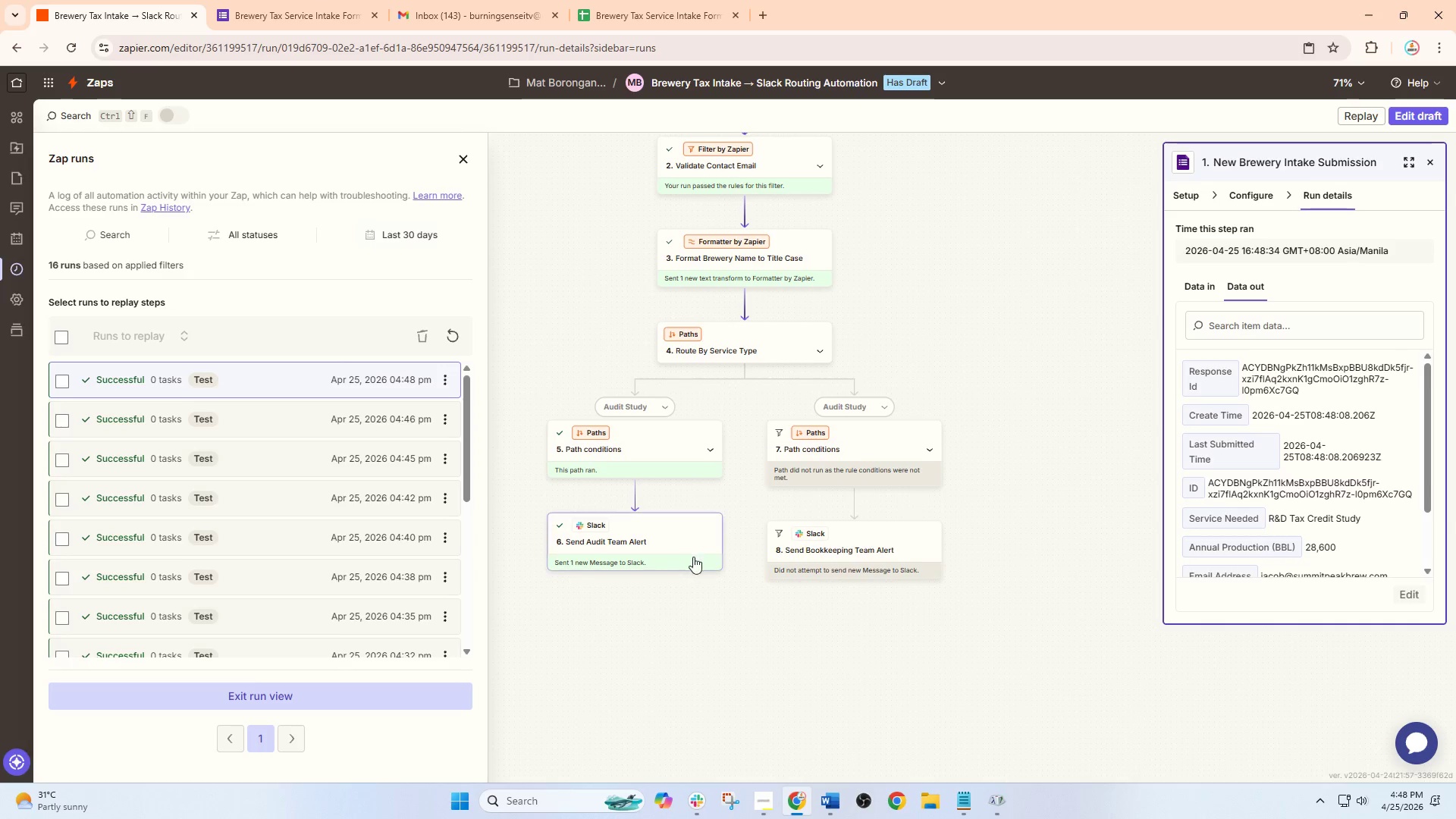 
left_click([688, 555])
 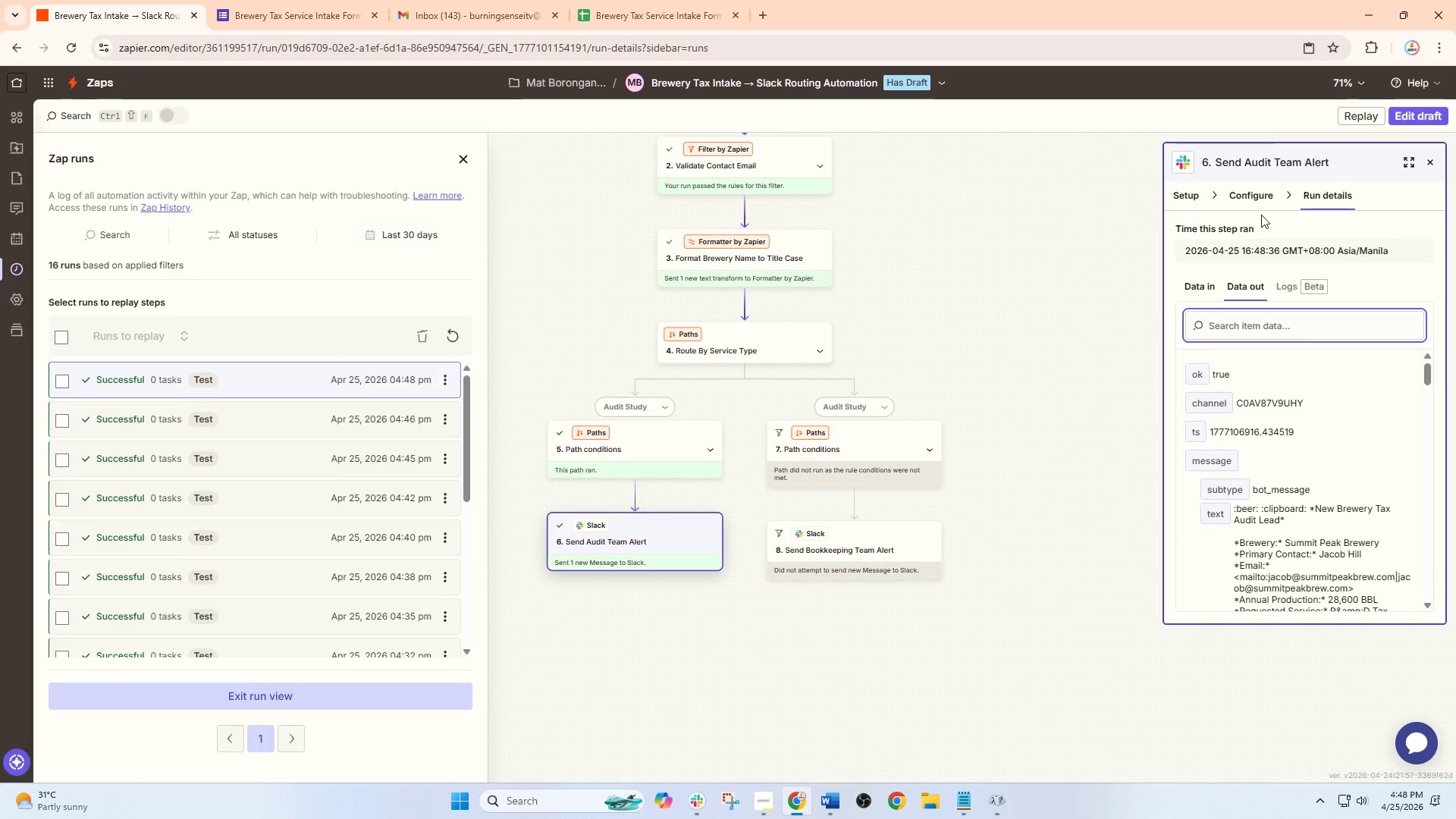 
left_click([1243, 196])
 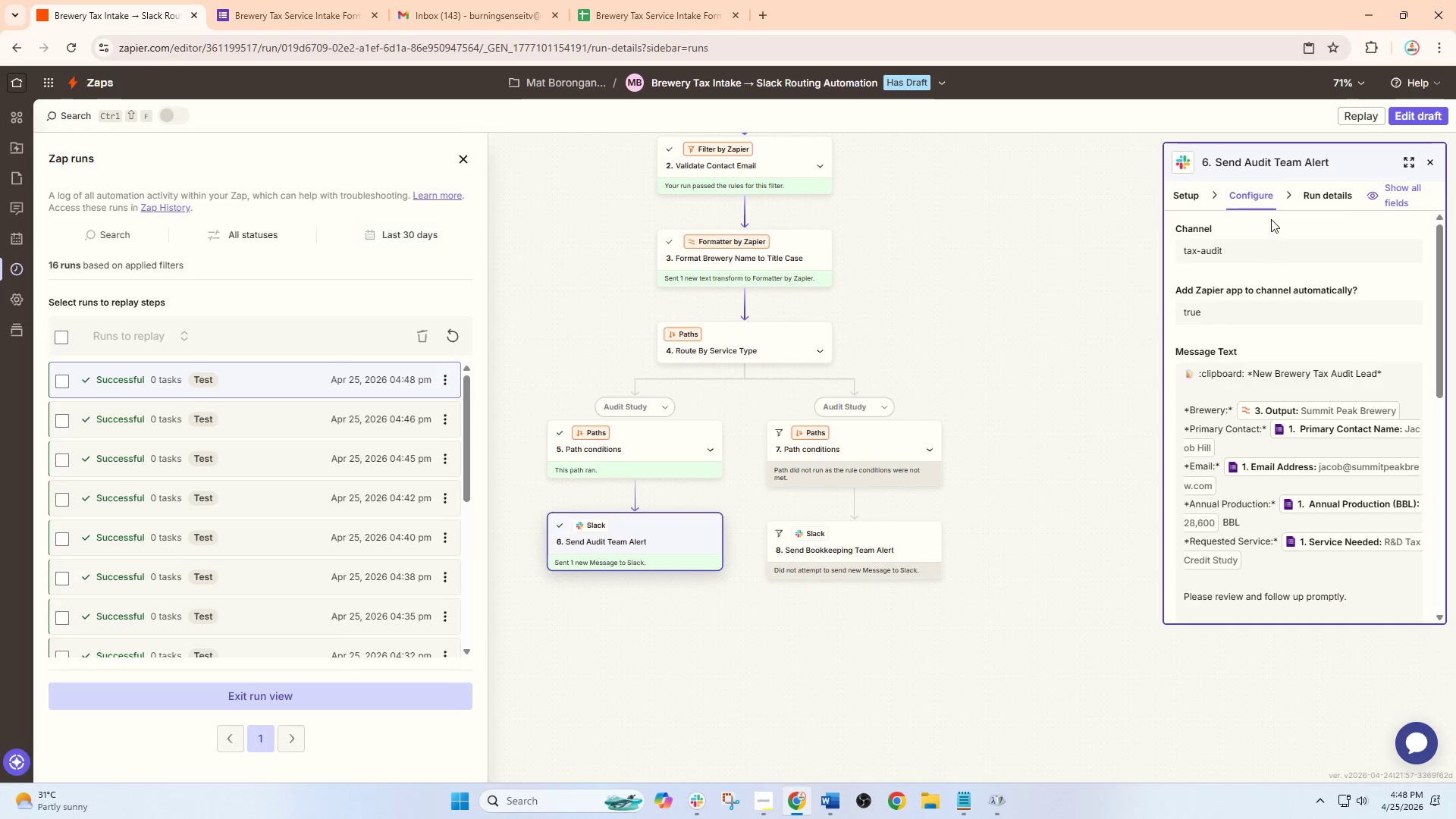 
left_click([1263, 203])
 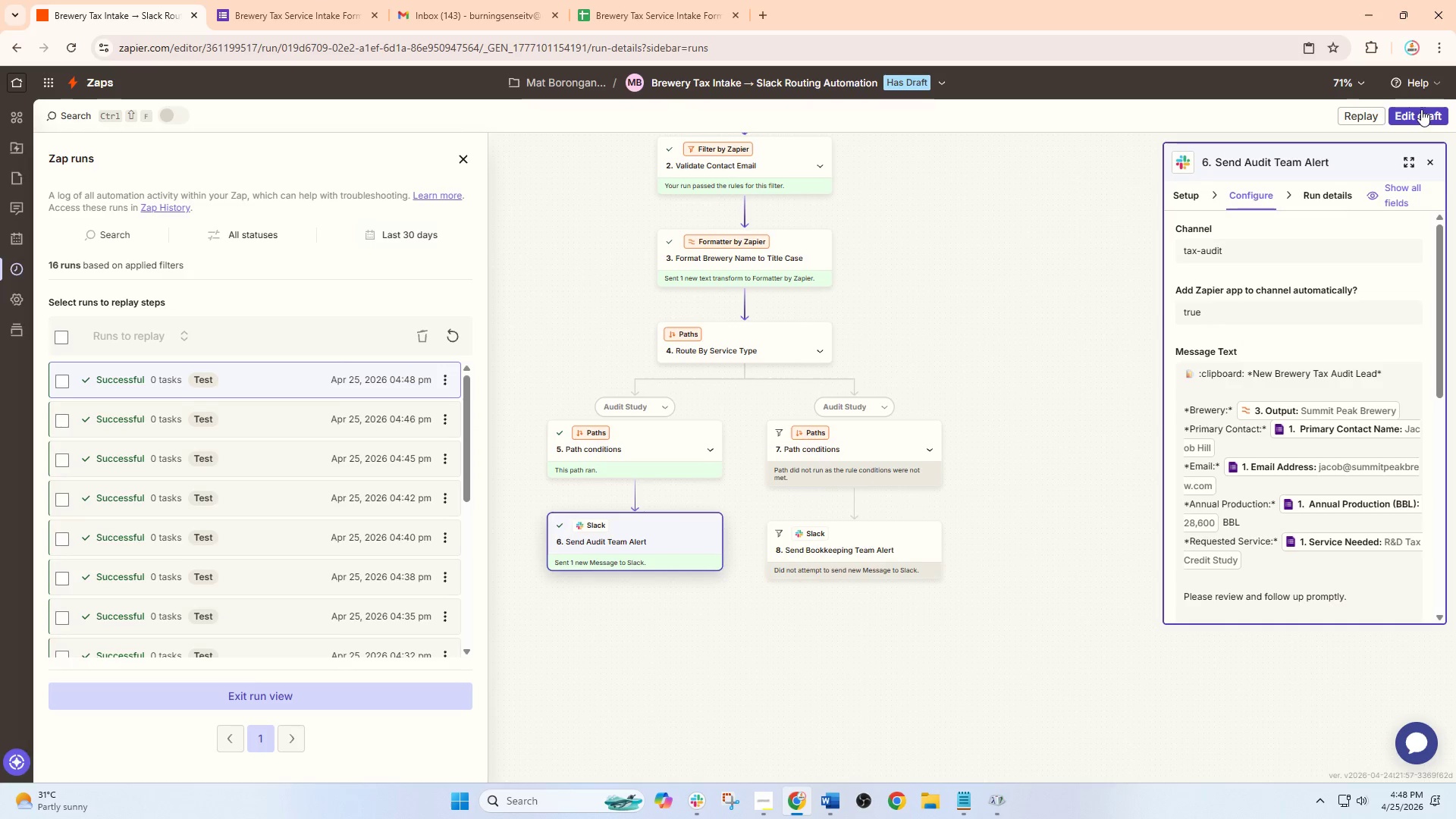 
left_click([1421, 109])
 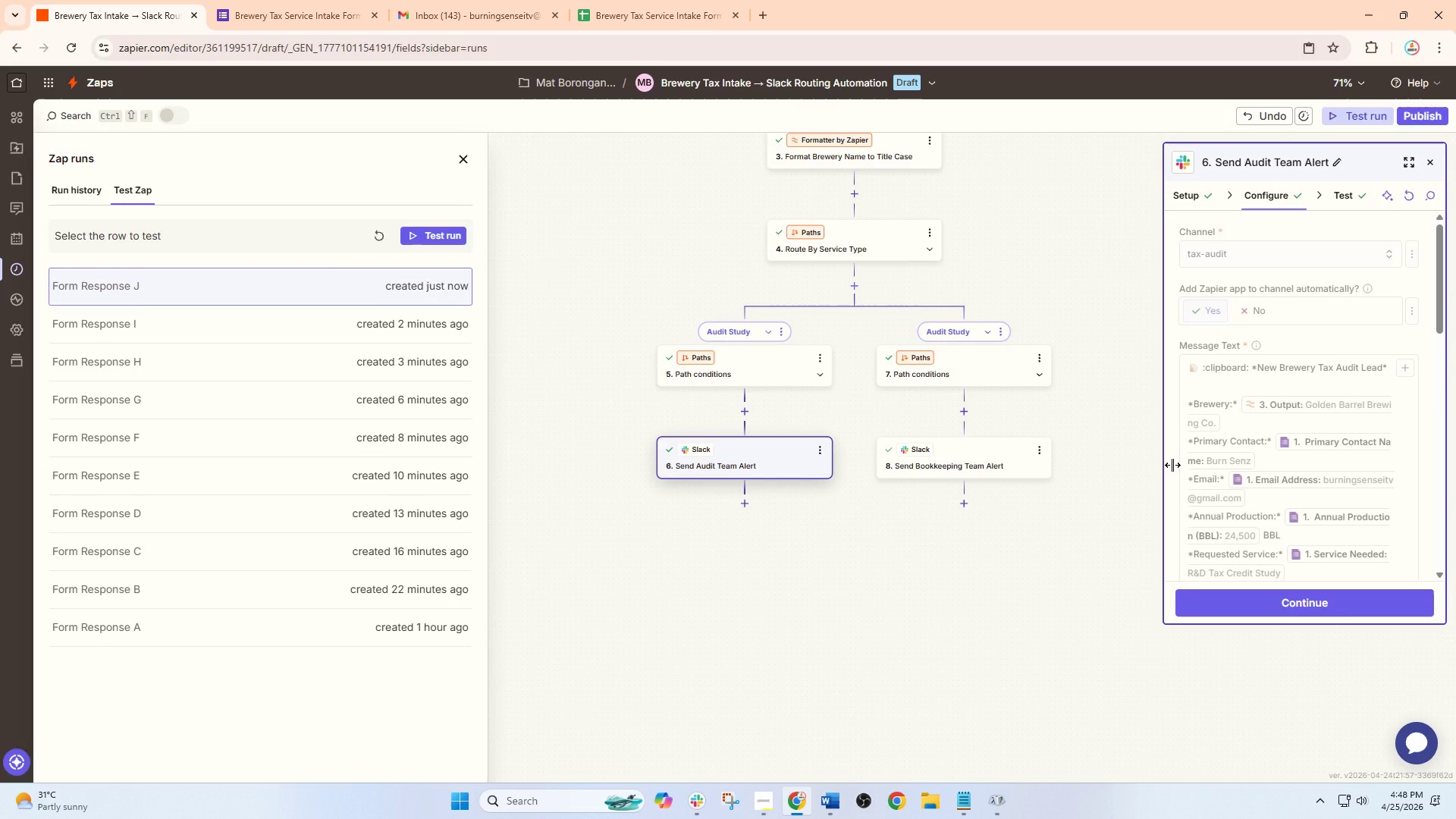 
scroll: coordinate [1298, 501], scroll_direction: down, amount: 11.0
 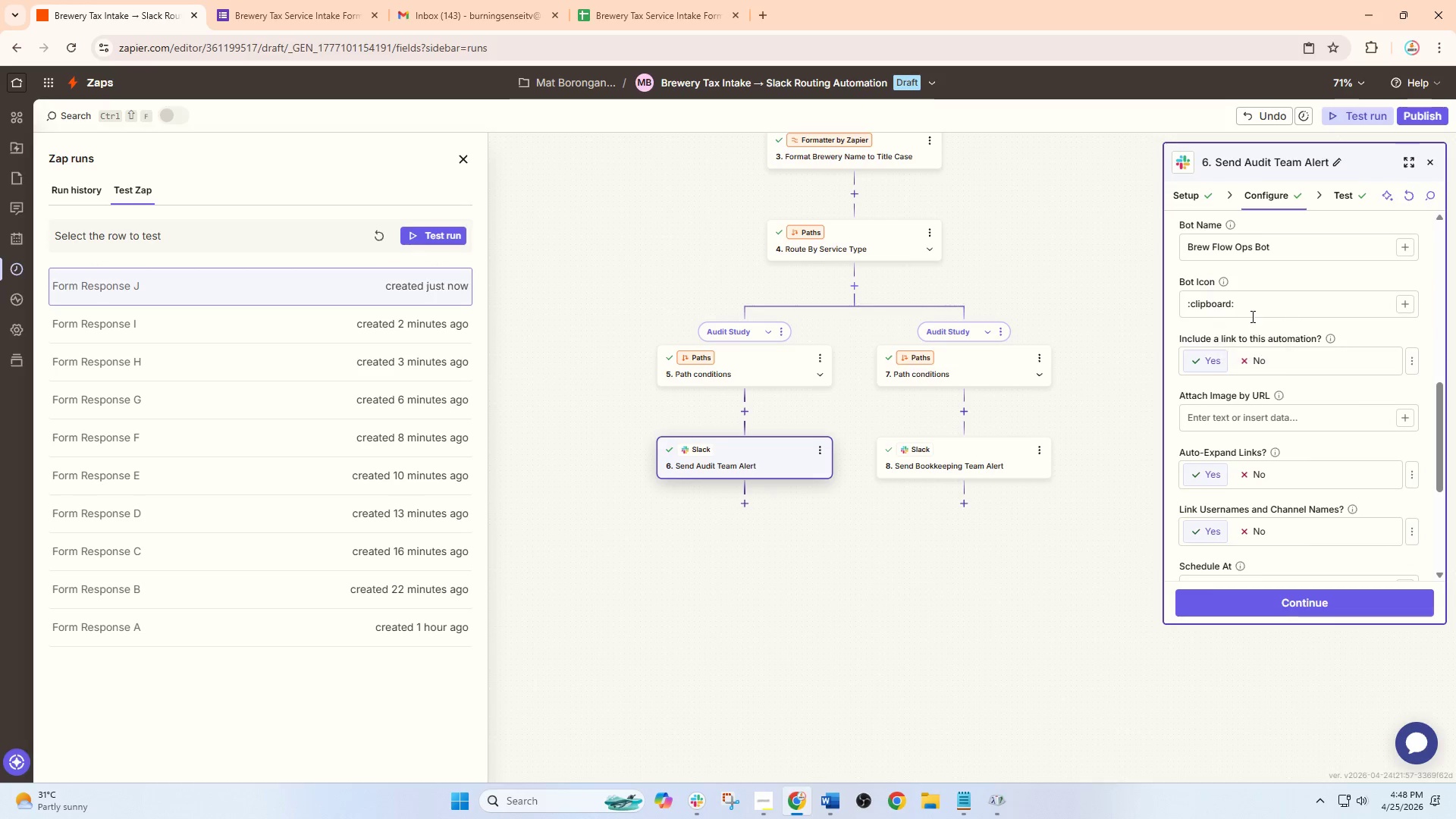 
left_click([1254, 300])
 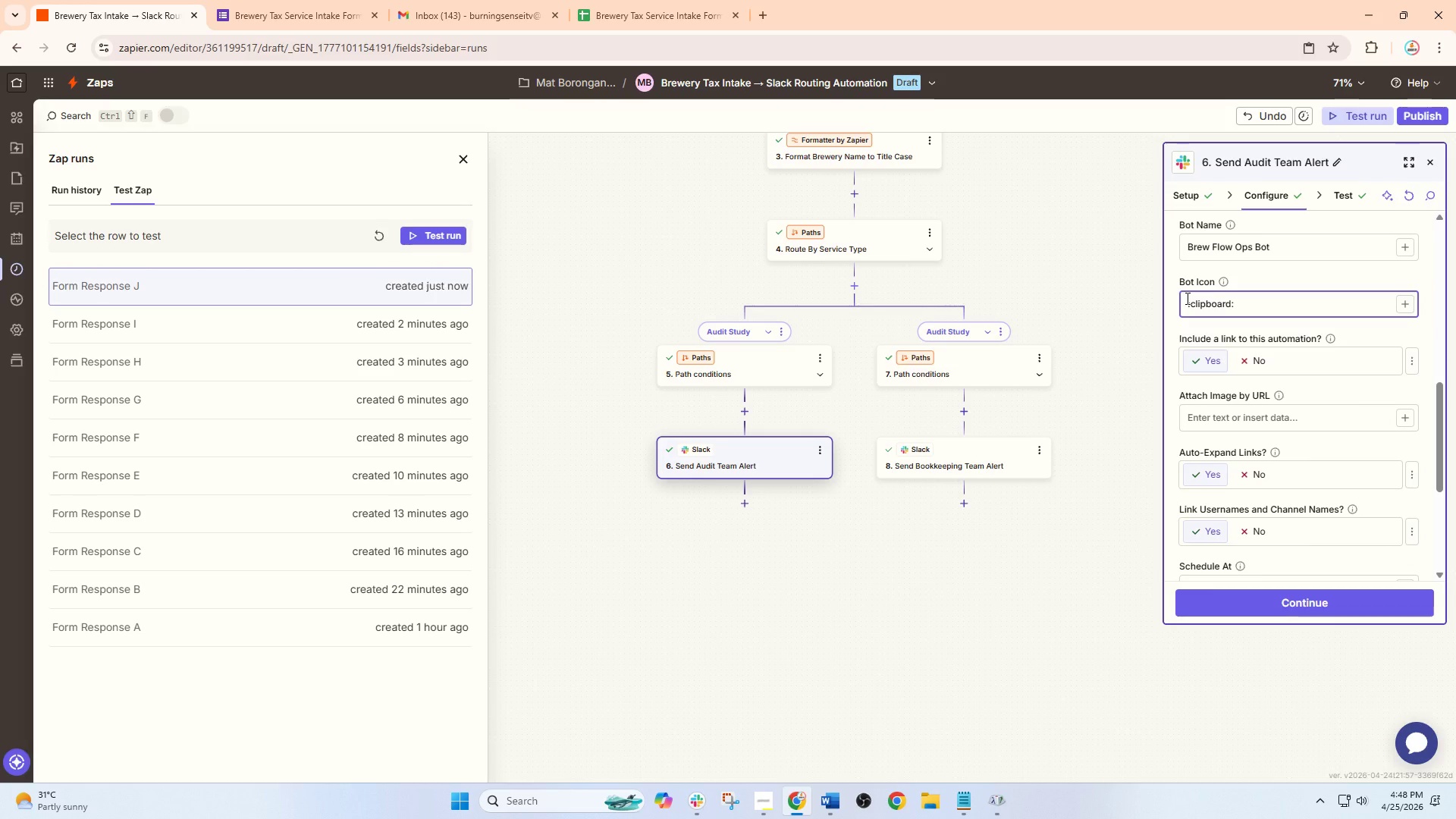 
left_click([1186, 298])
 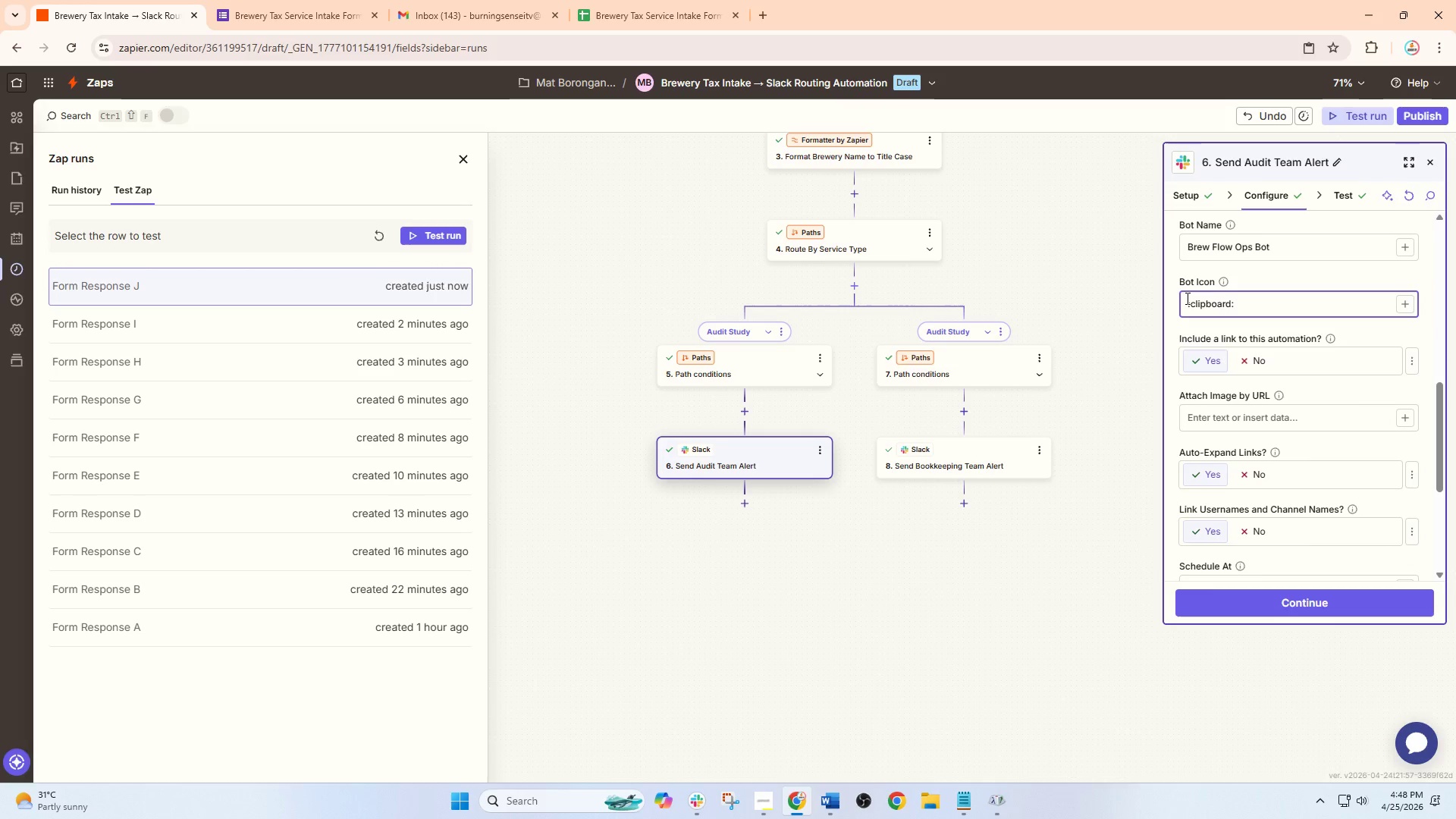 
key(Backspace)
 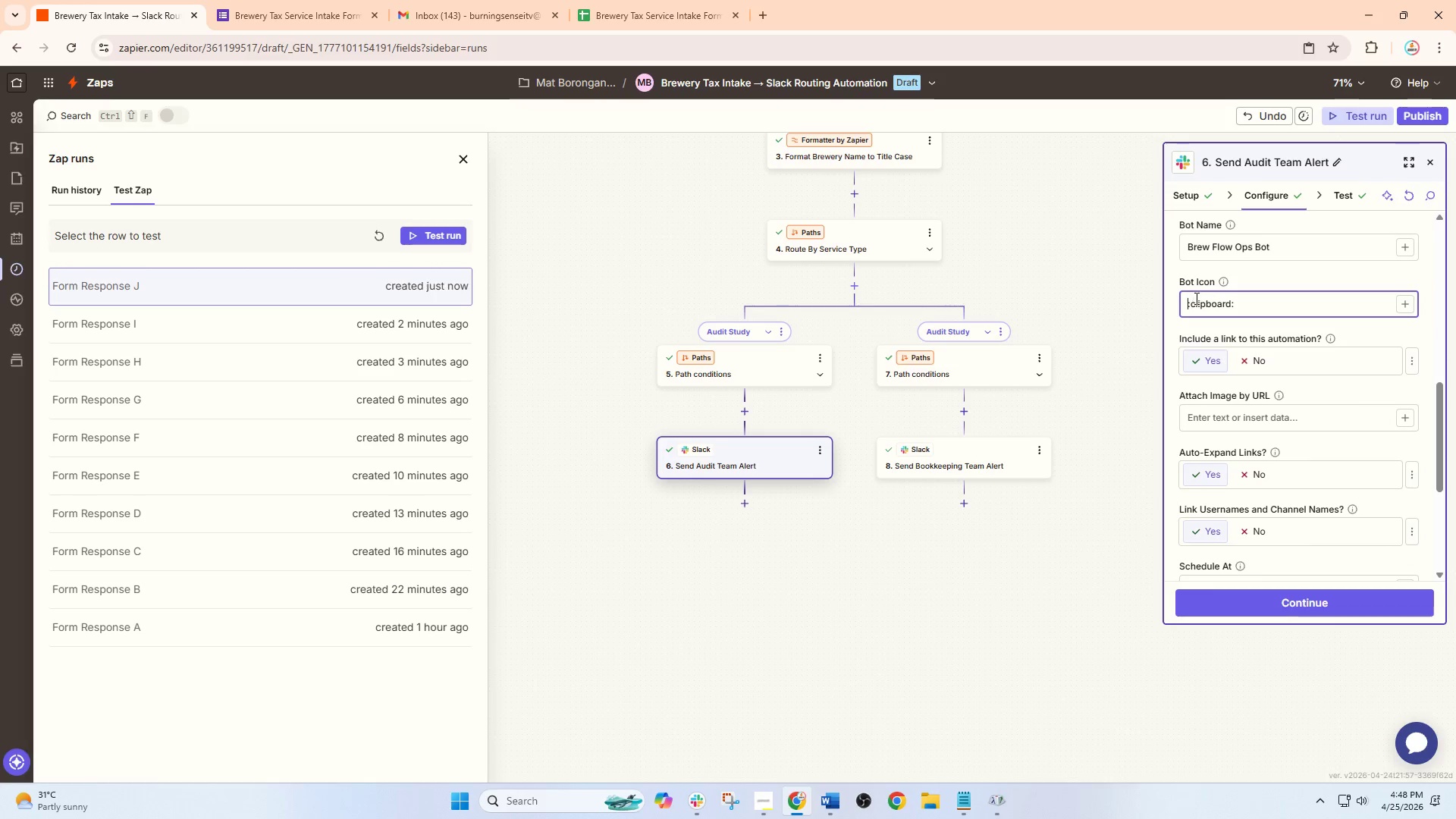 
key(Backspace)
 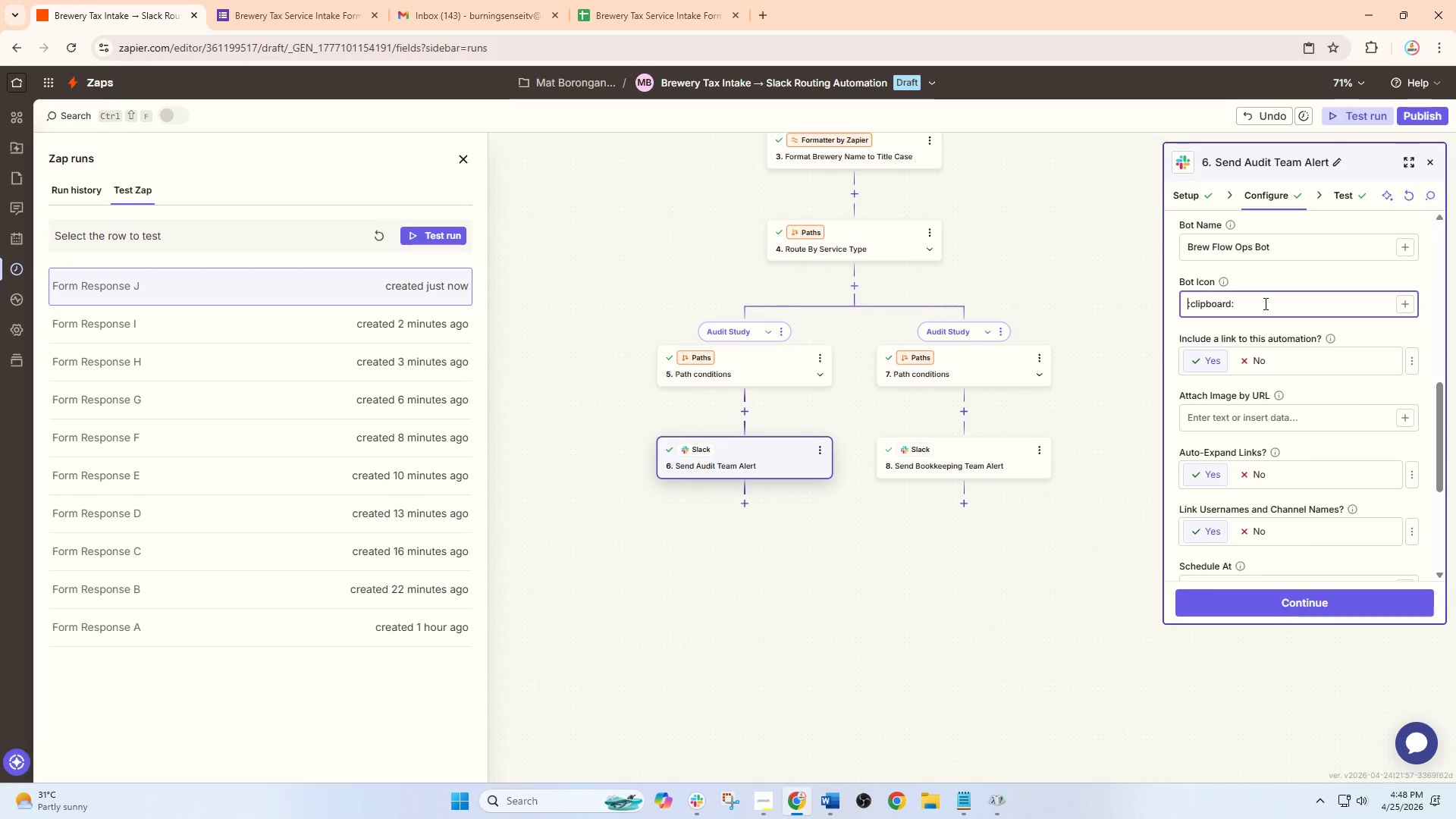 
key(Backspace)
 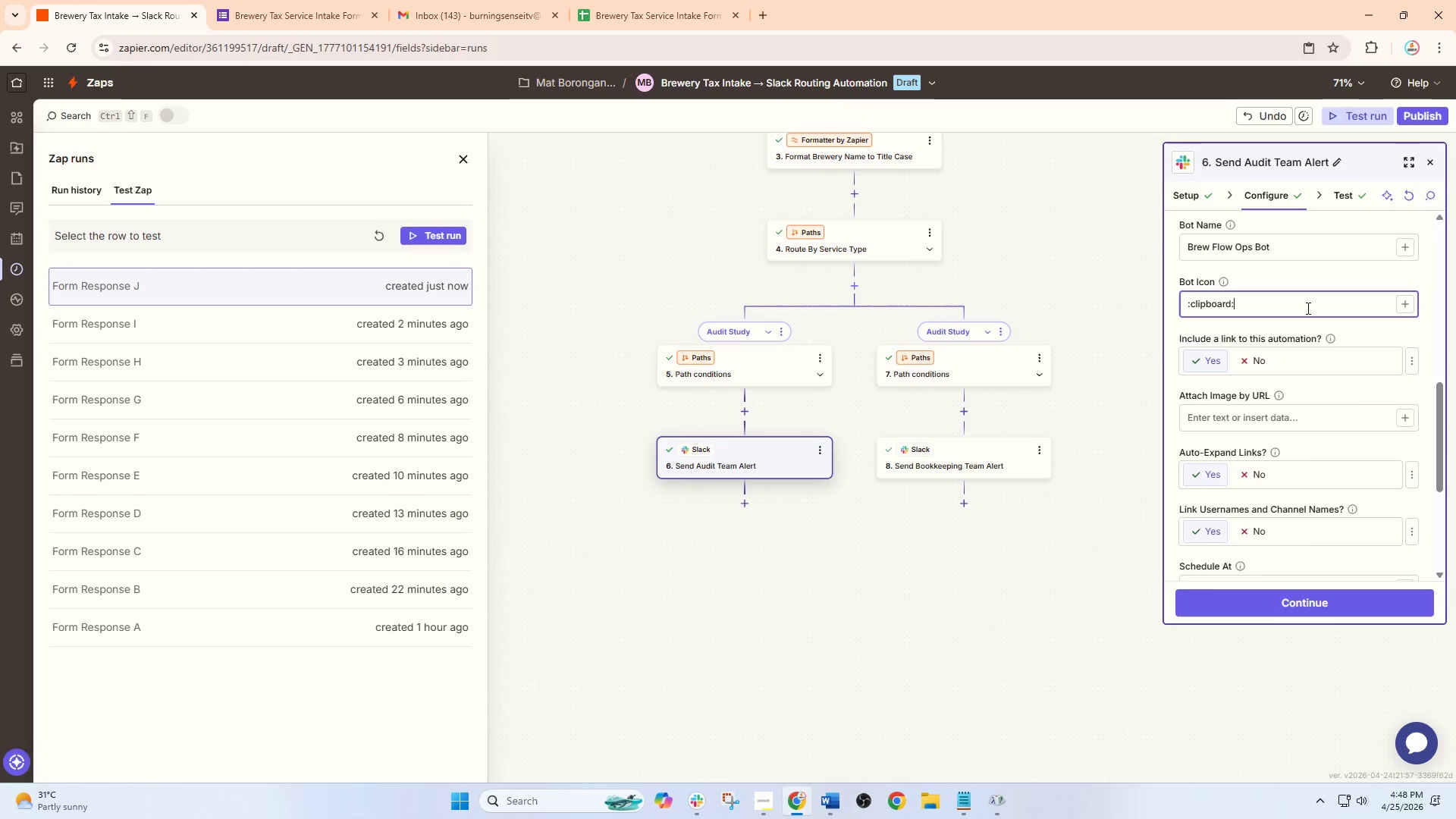 
left_click([1307, 308])
 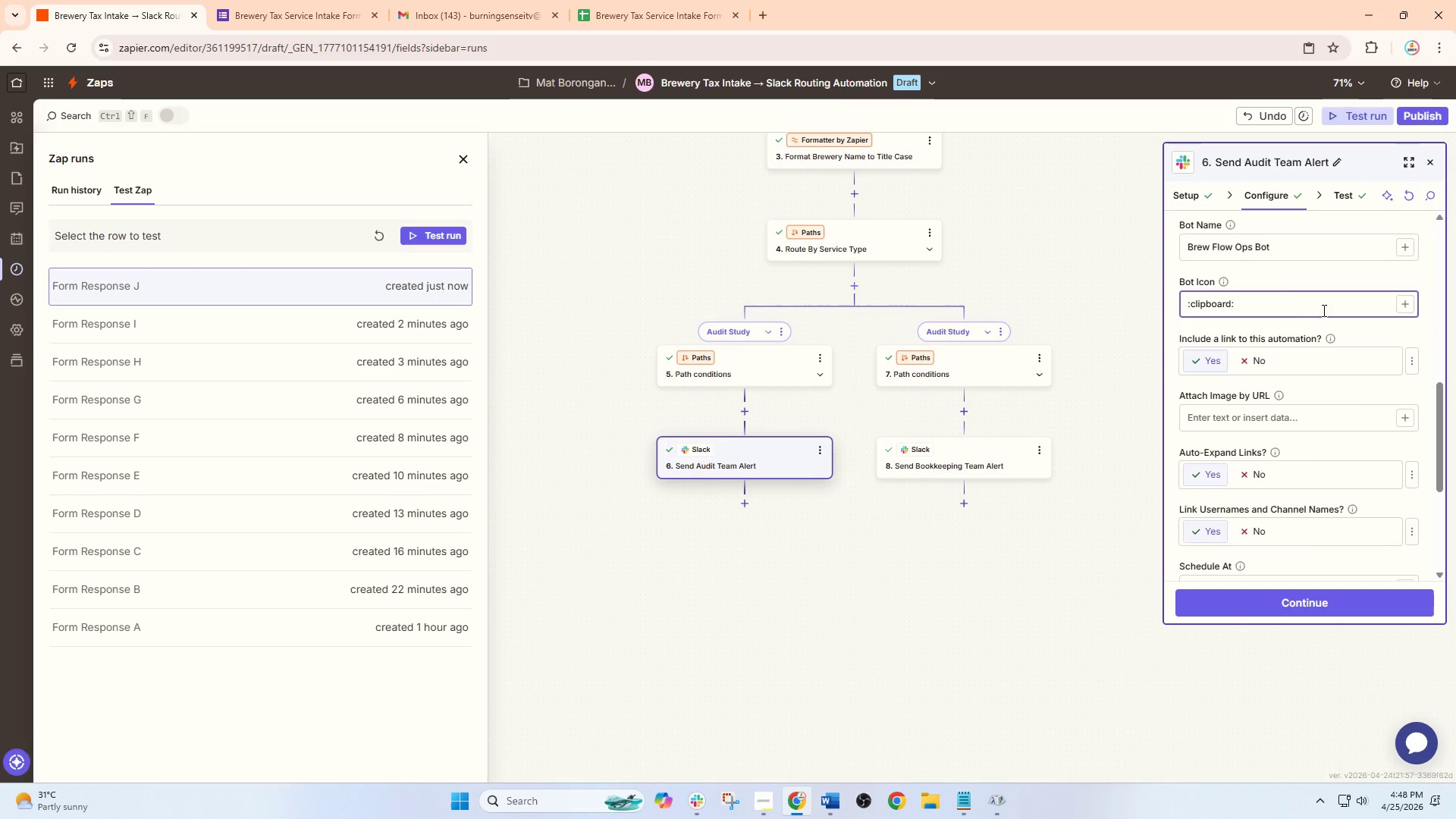 
left_click_drag(start_coordinate=[1323, 310], to_coordinate=[1087, 293])
 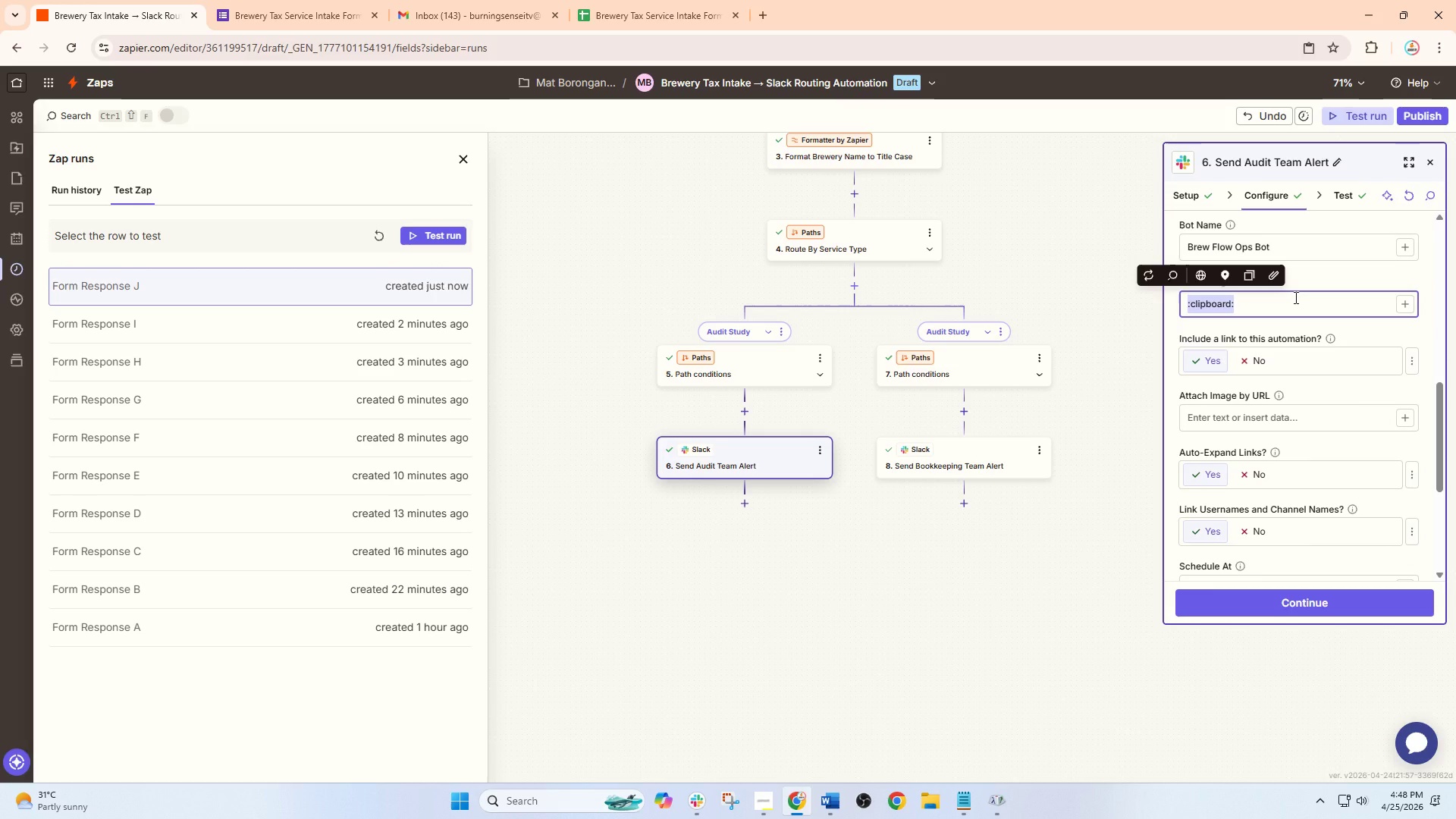 
key(Backspace)
 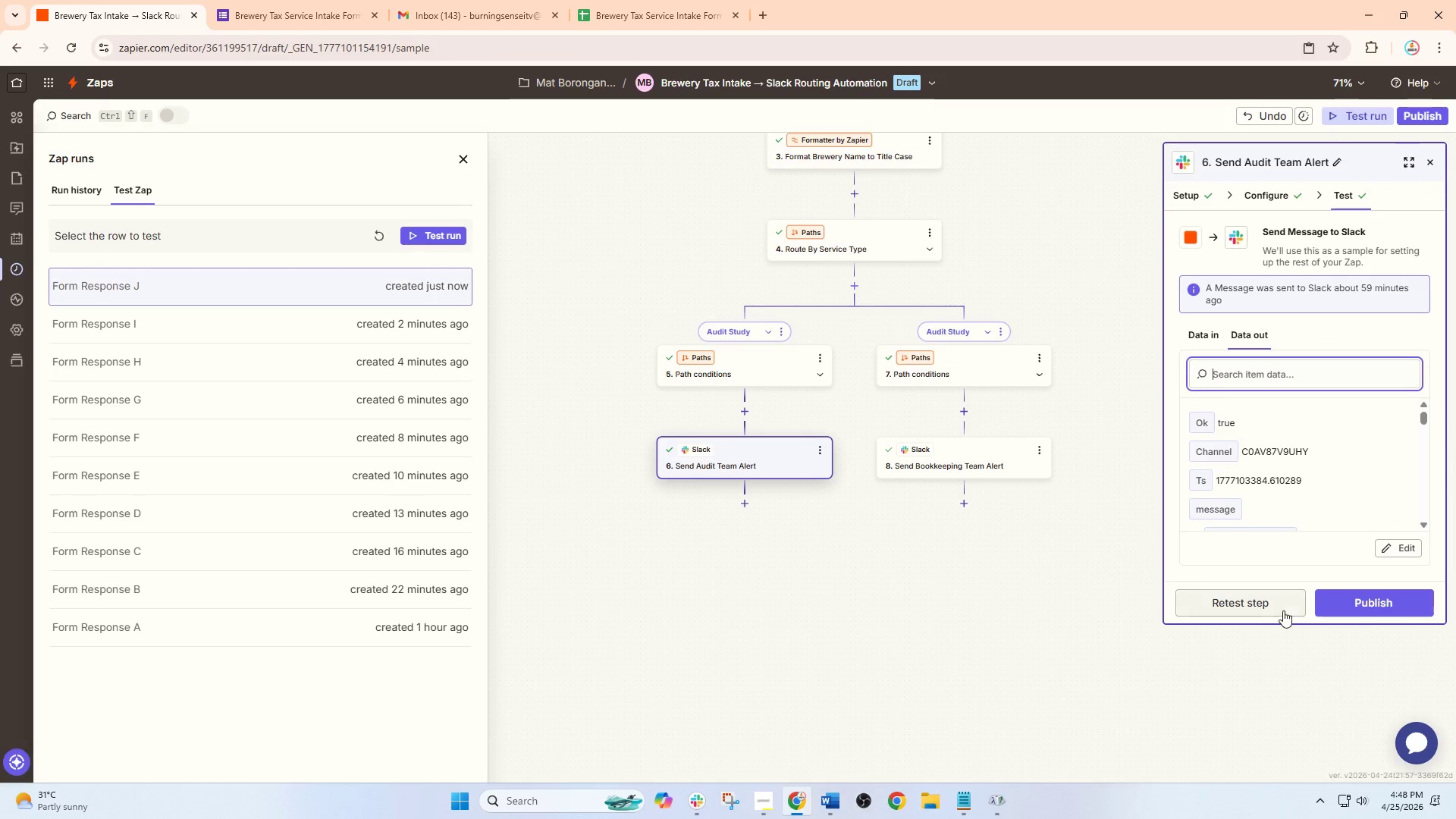 
left_click([1261, 603])
 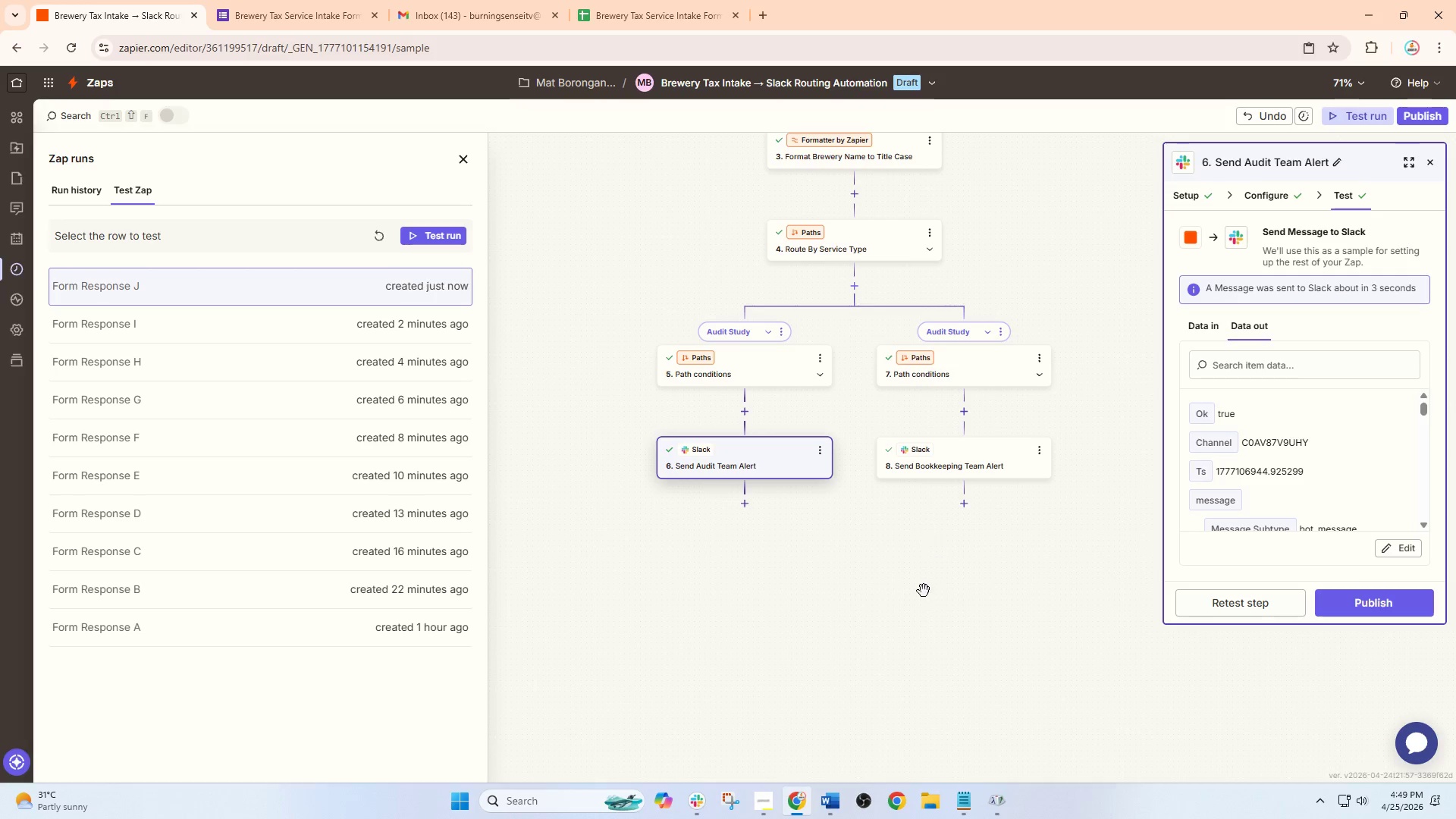 
left_click([696, 806])
 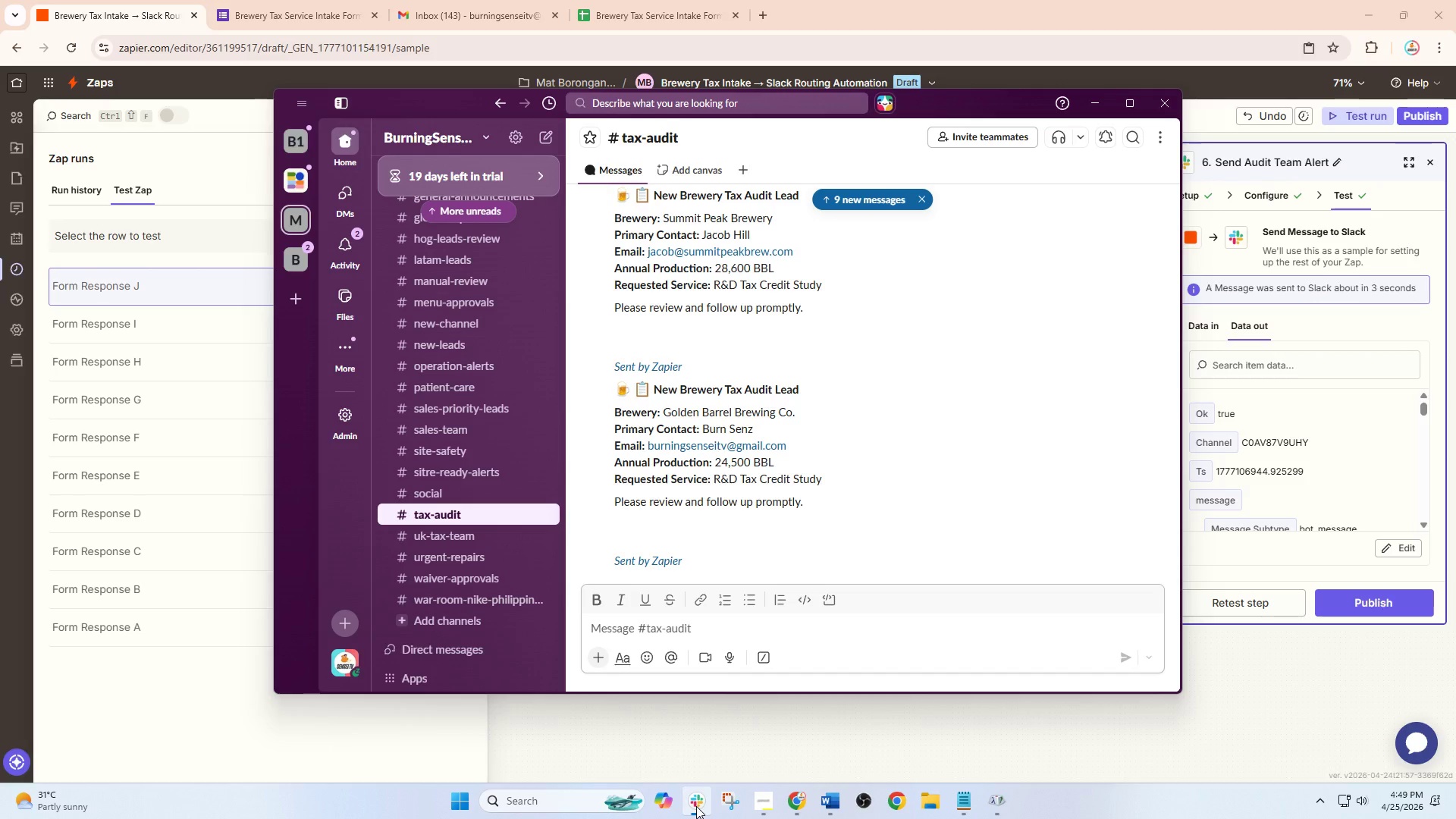 
left_click([696, 806])
 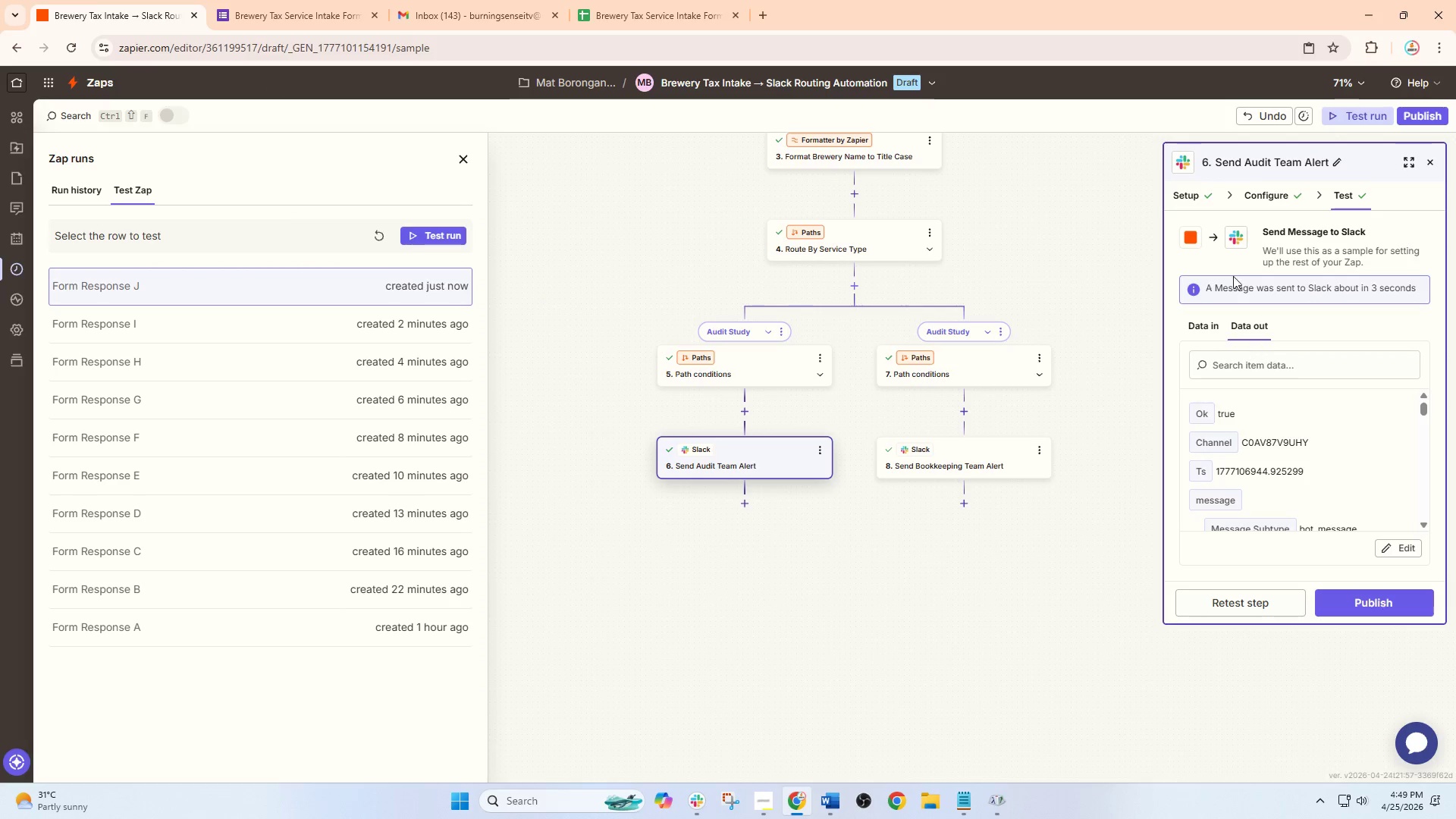 
left_click([1250, 196])
 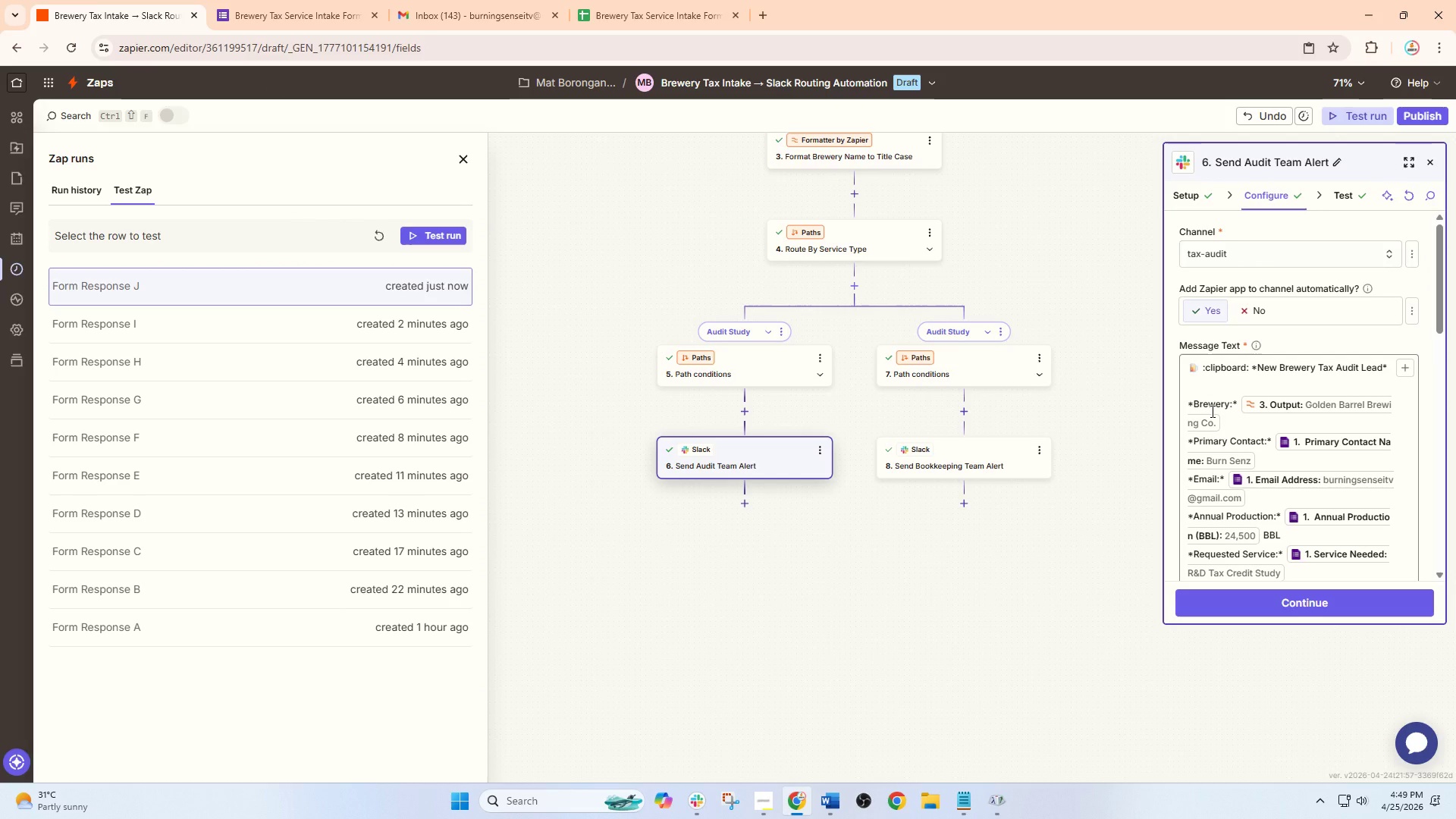 
scroll: coordinate [1211, 422], scroll_direction: down, amount: 4.0
 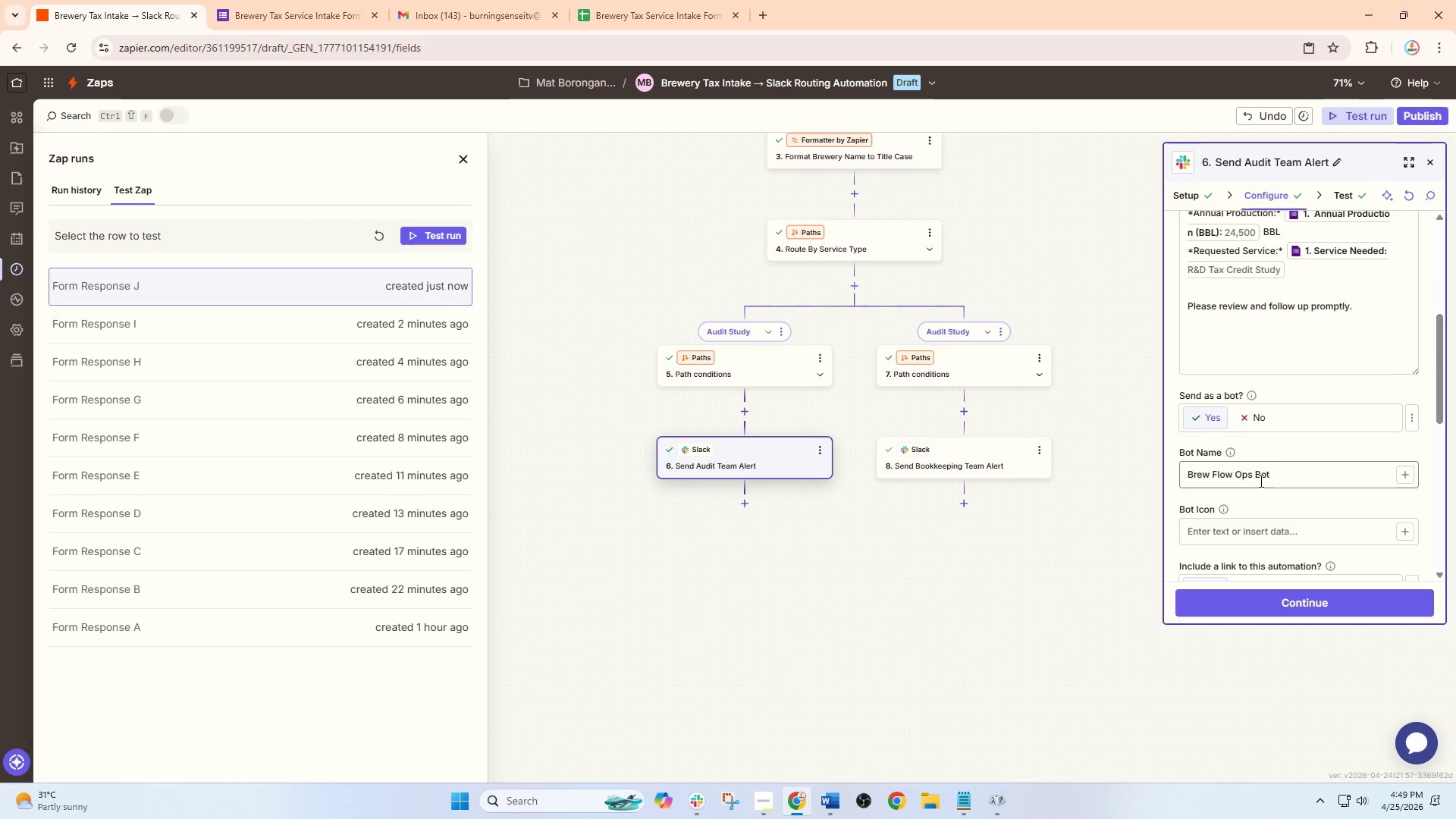 
left_click([1287, 474])
 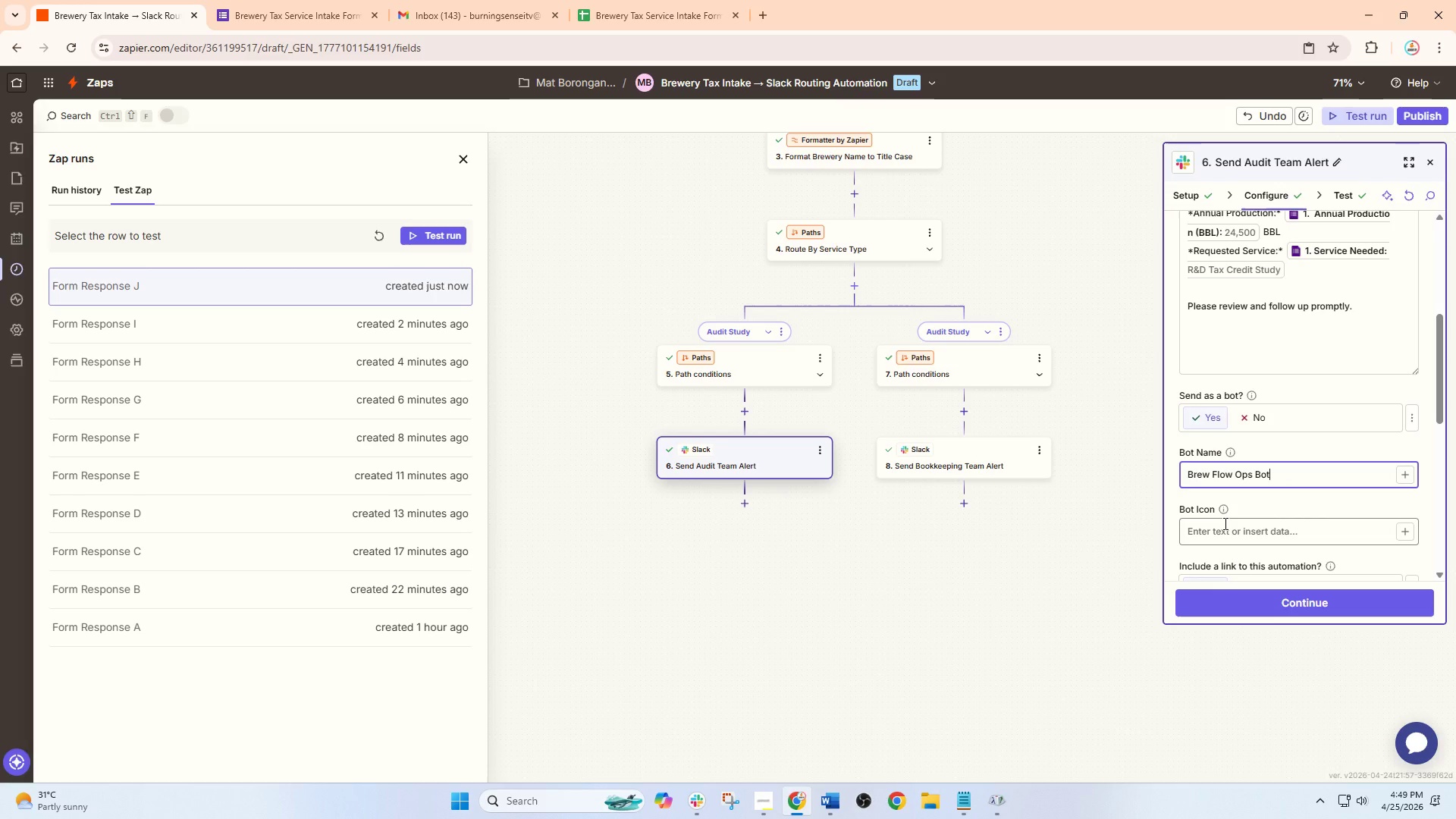 
left_click([1224, 523])
 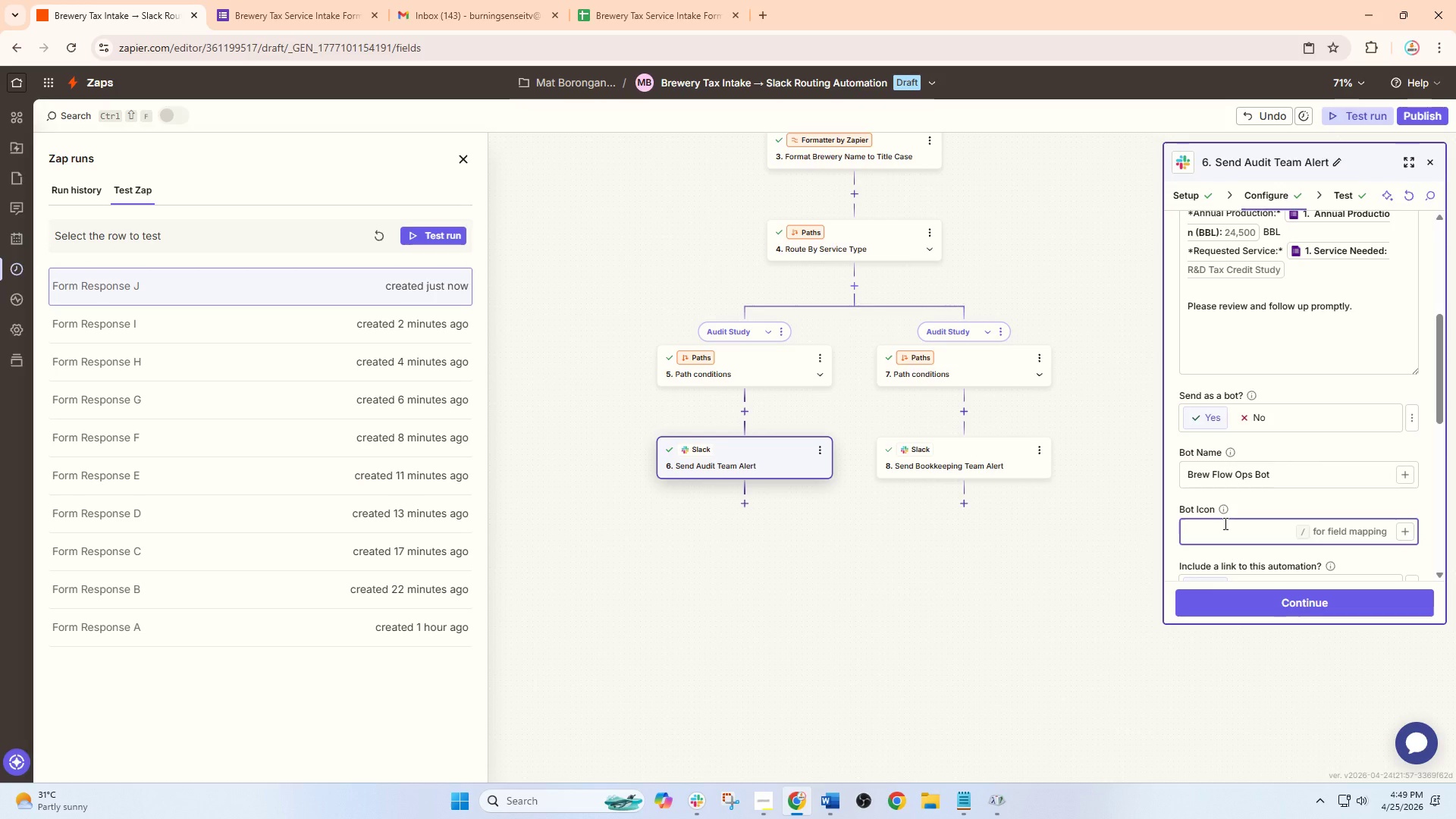 
type(:clipboard:)
 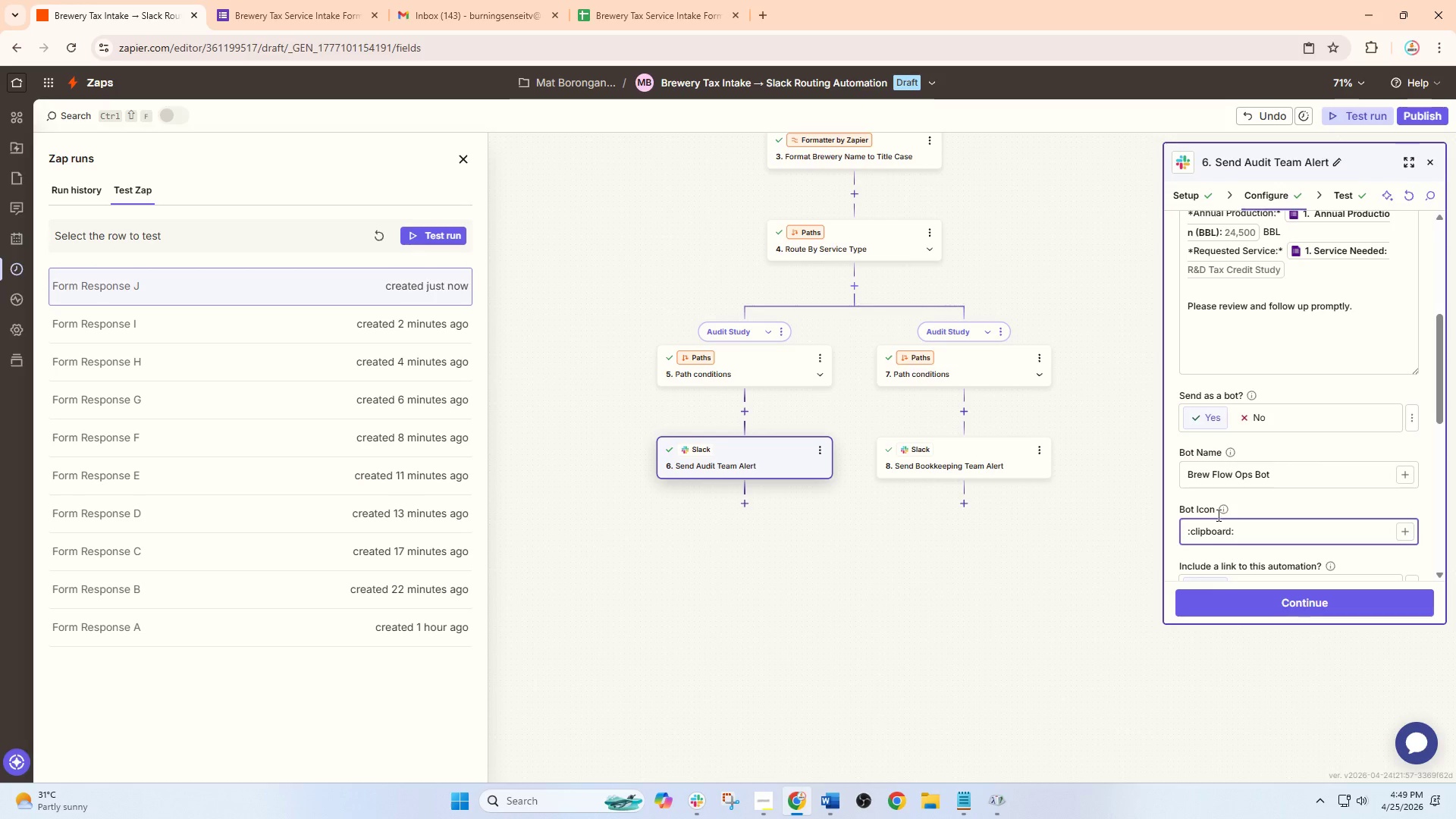 
left_click([1259, 608])
 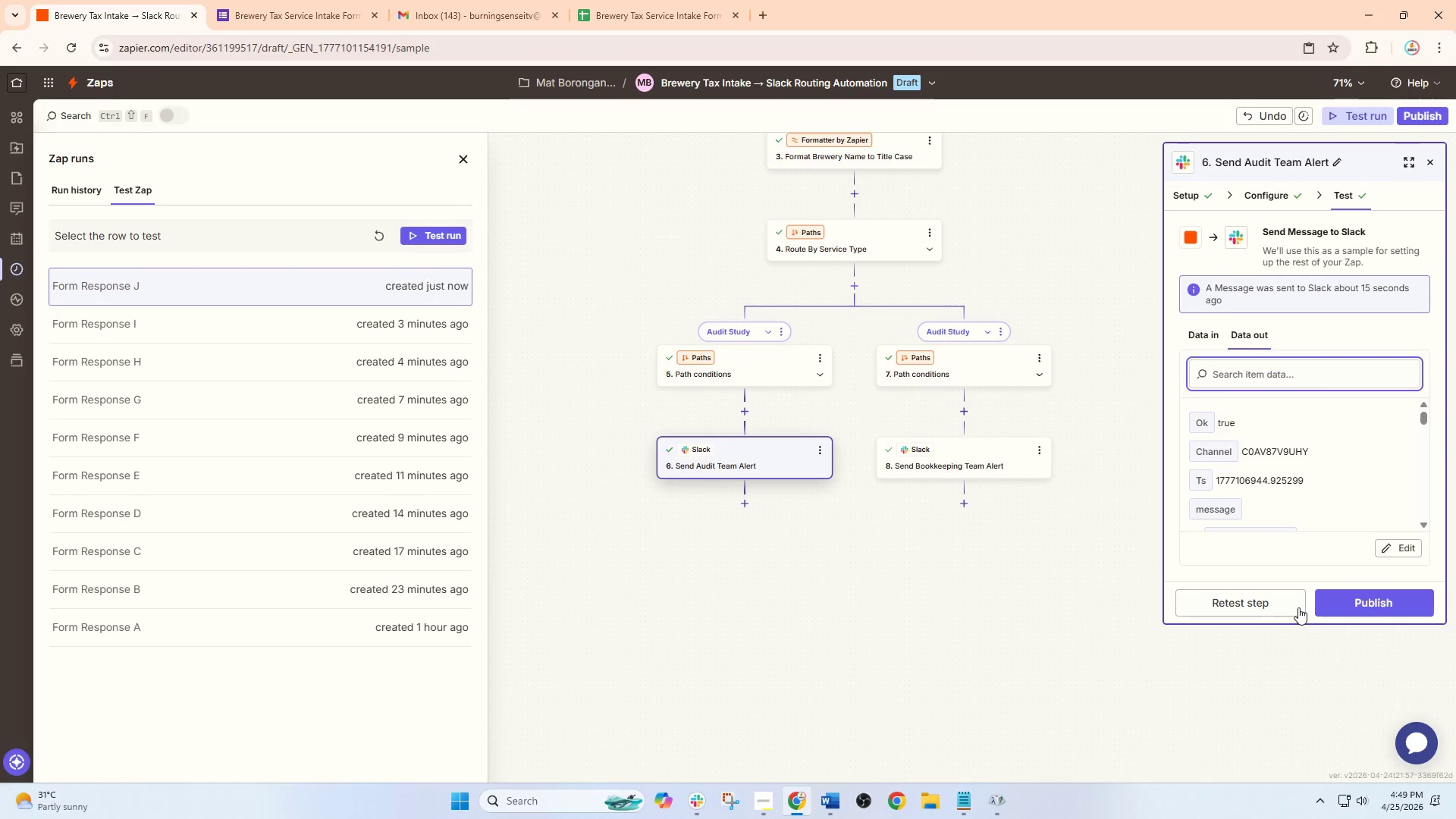 
left_click([1263, 599])
 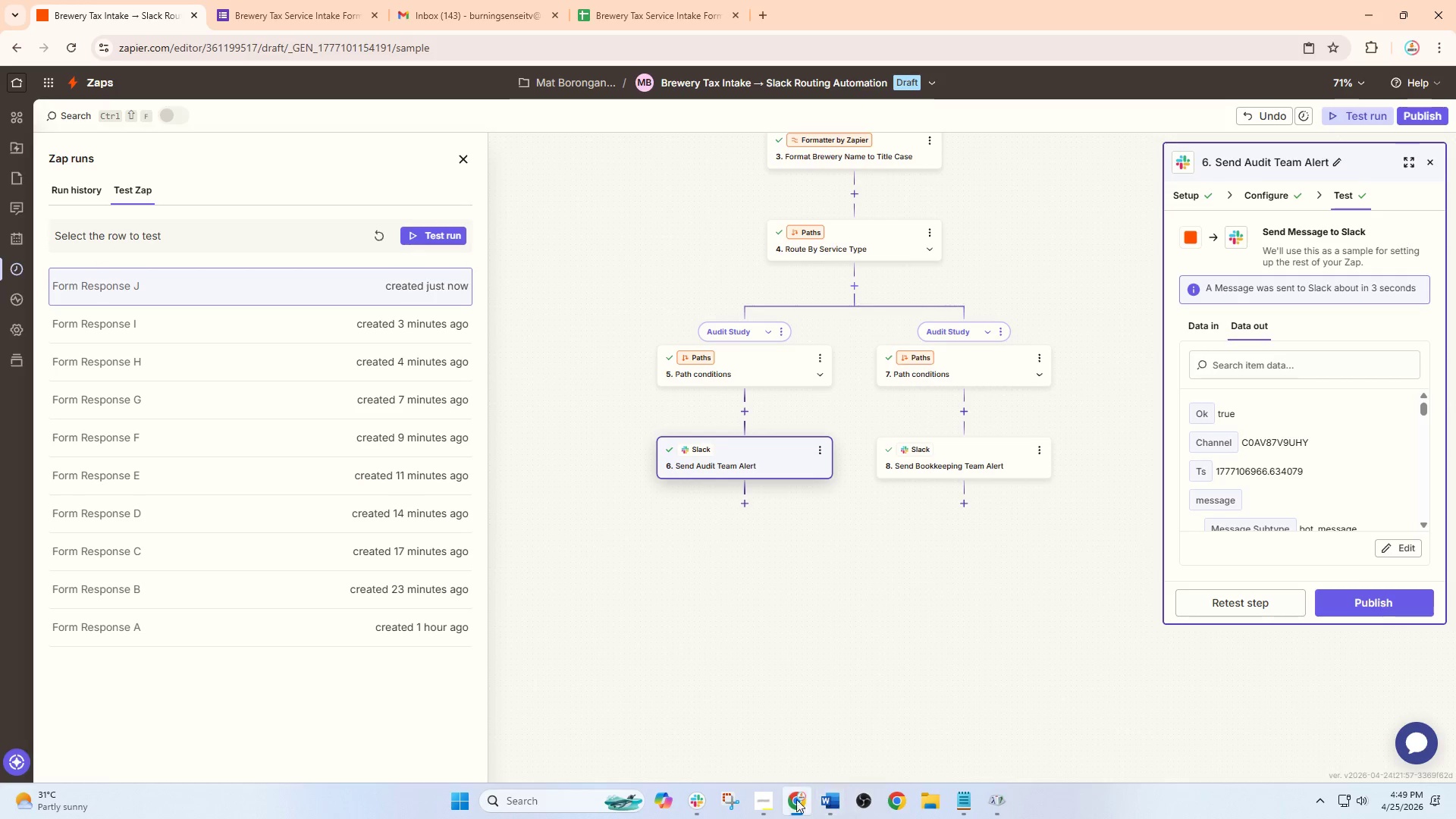 
left_click([701, 802])
 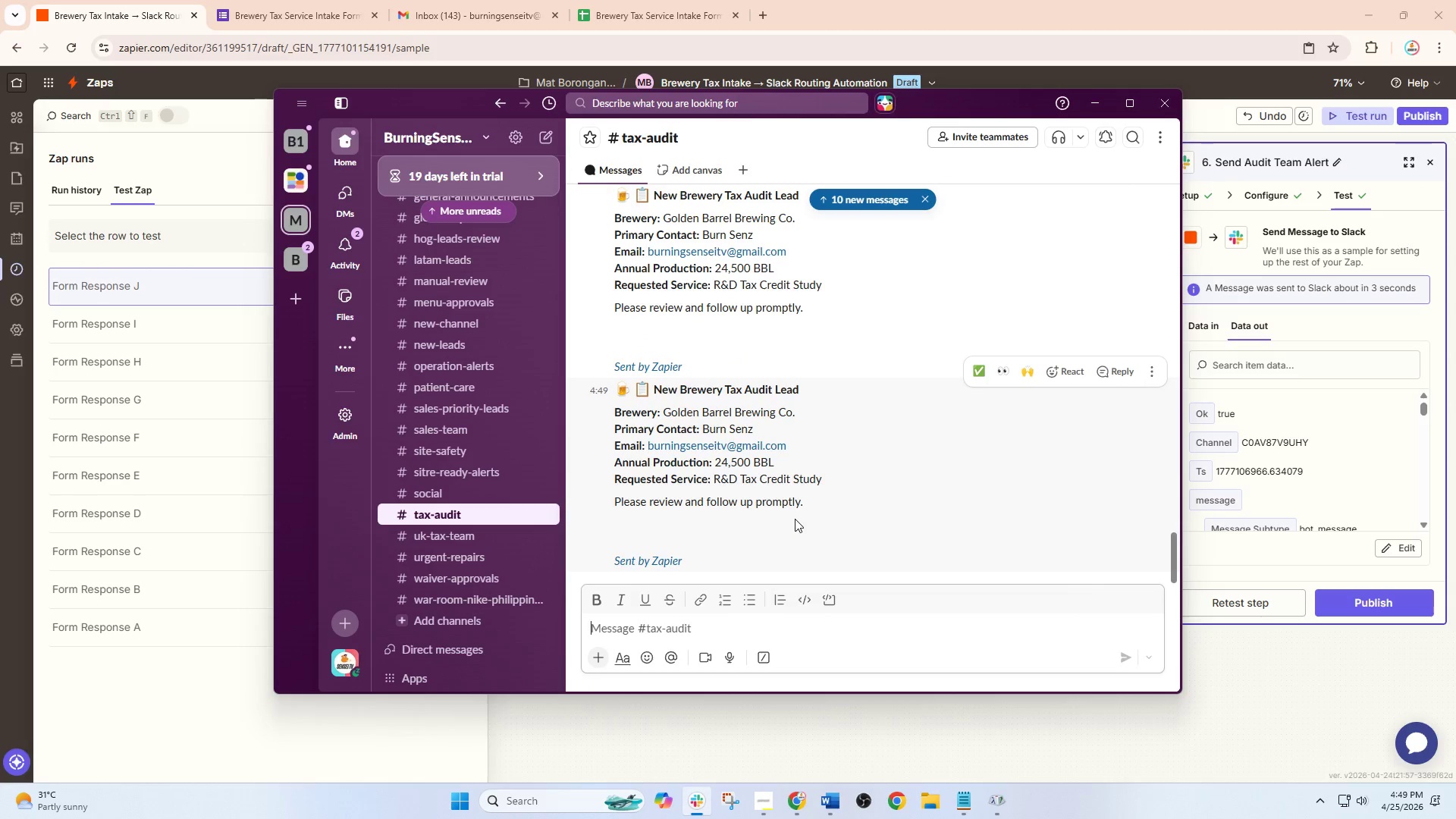 
scroll: coordinate [799, 506], scroll_direction: up, amount: 10.0
 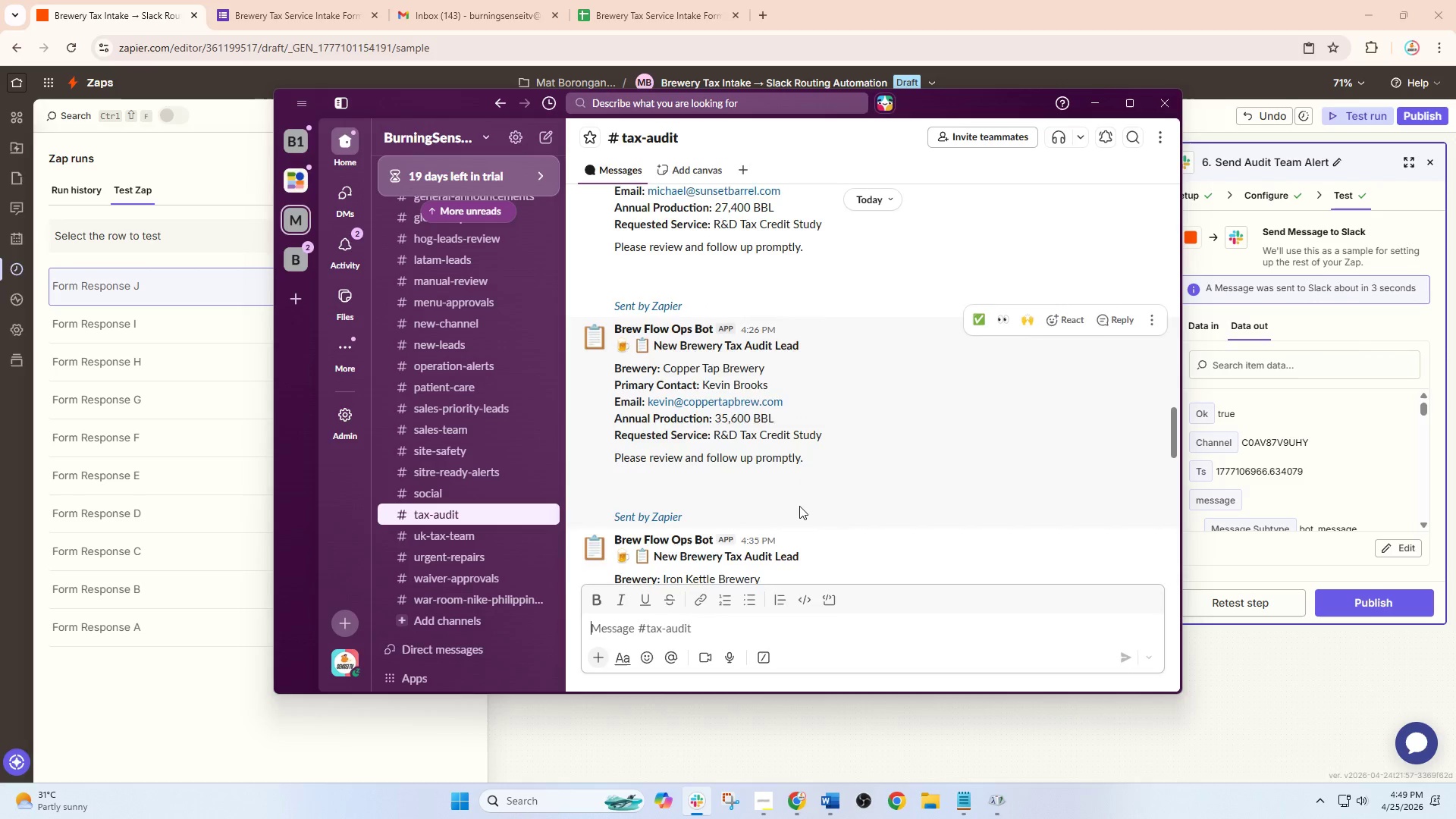 
scroll: coordinate [799, 506], scroll_direction: down, amount: 14.0
 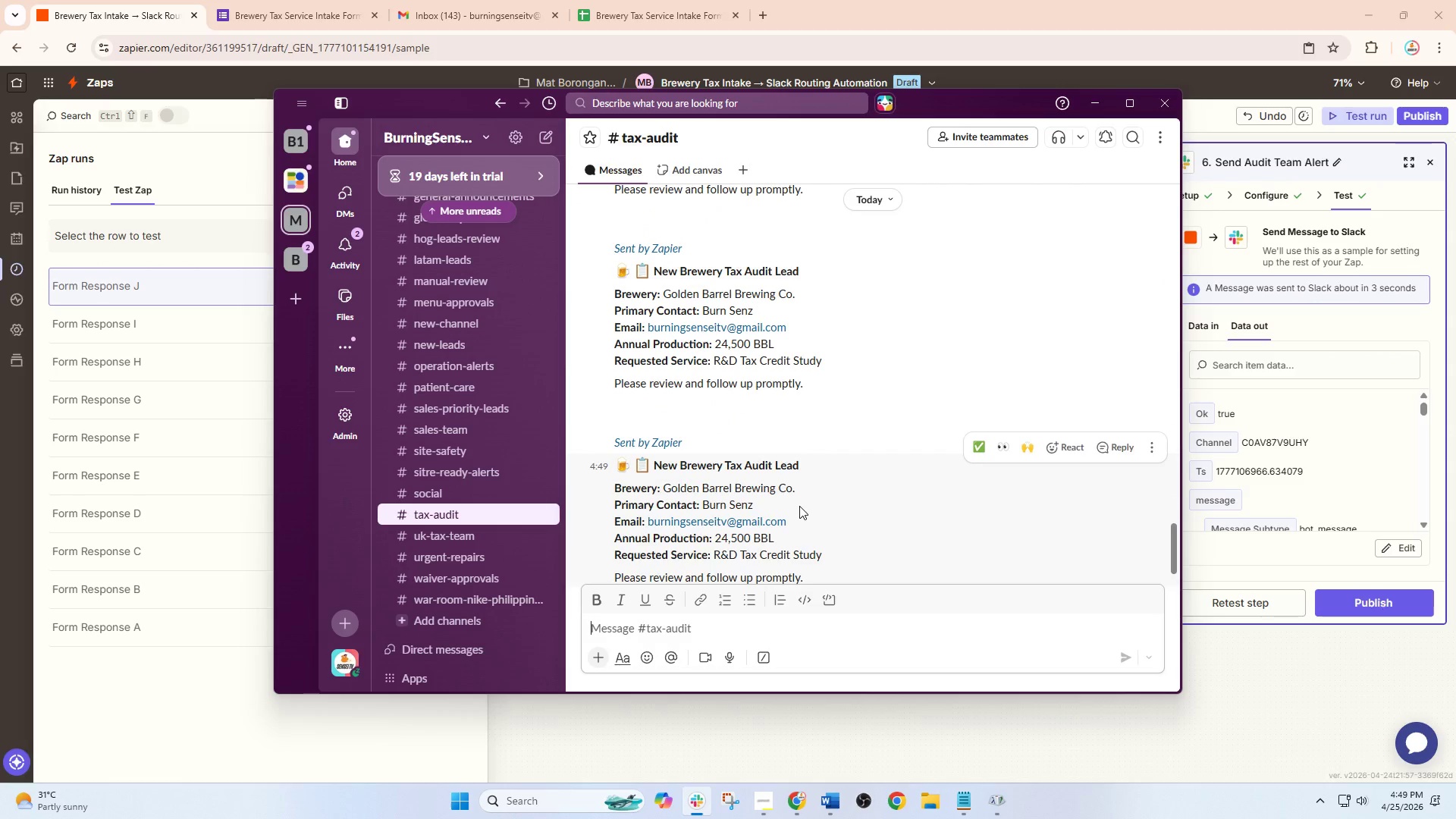 
scroll: coordinate [799, 500], scroll_direction: up, amount: 16.0
 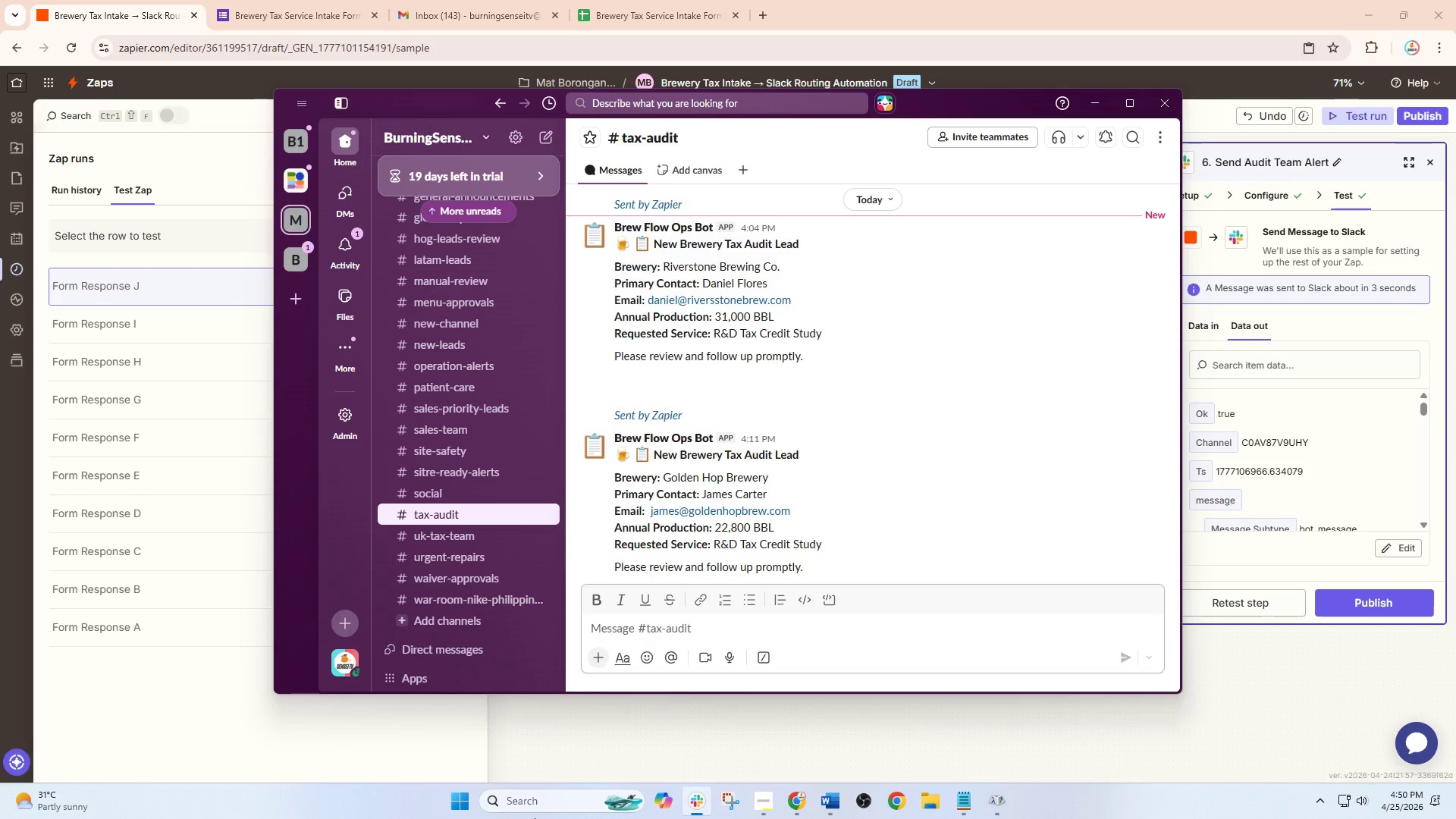 
wait(78.63)
 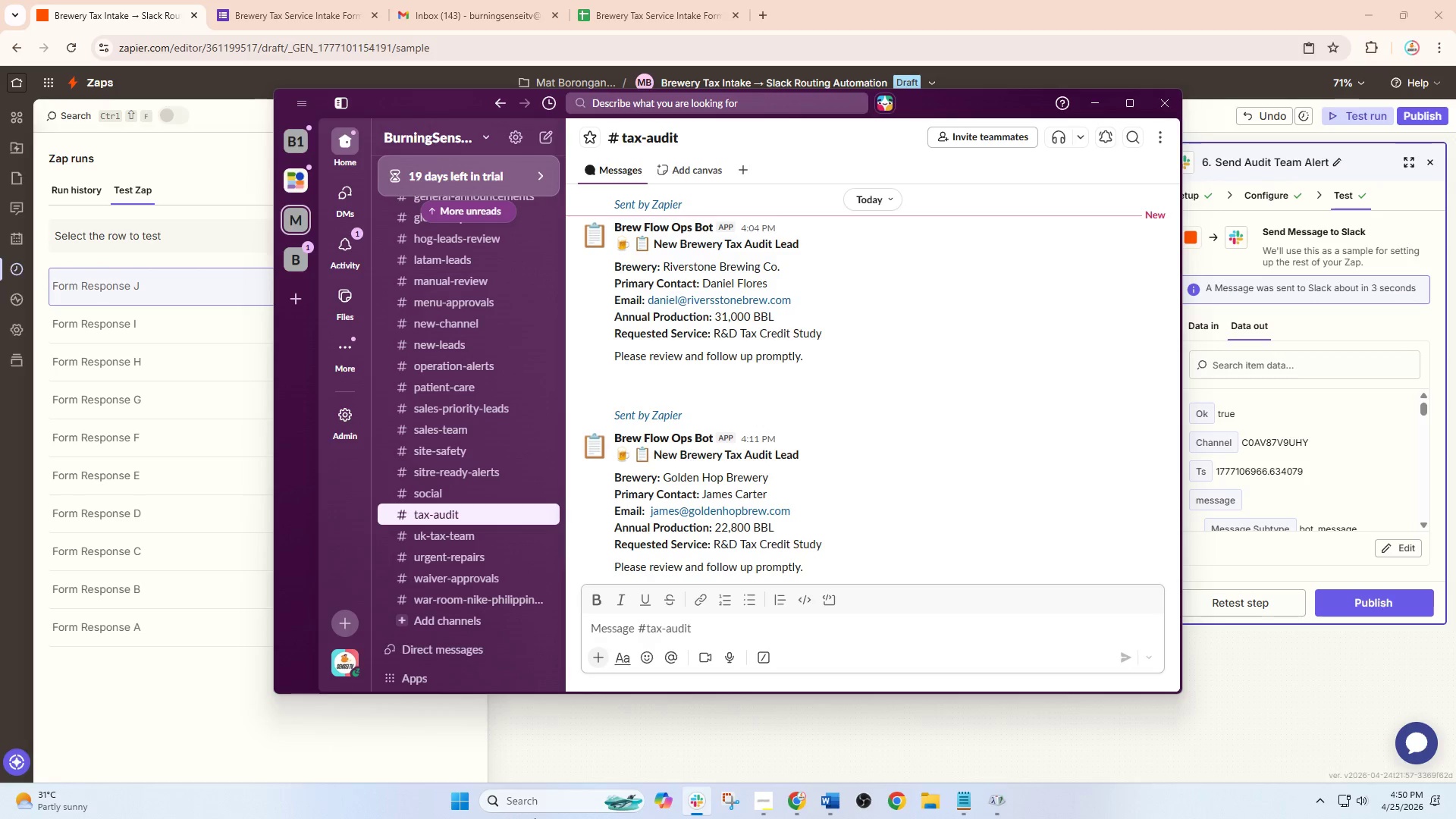 
scroll: coordinate [832, 464], scroll_direction: down, amount: 8.0
 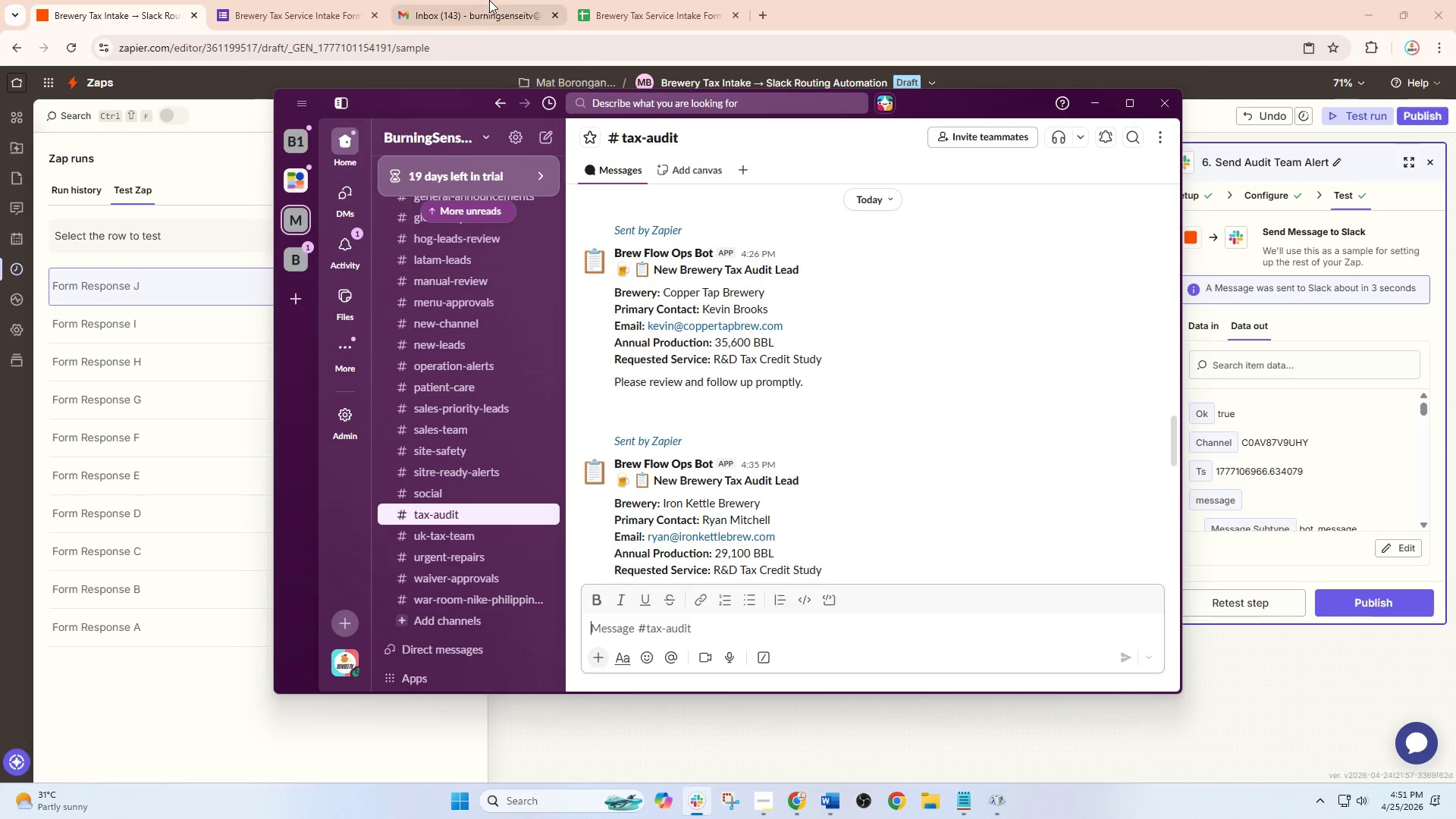 
left_click_drag(start_coordinate=[478, 0], to_coordinate=[473, 0])
 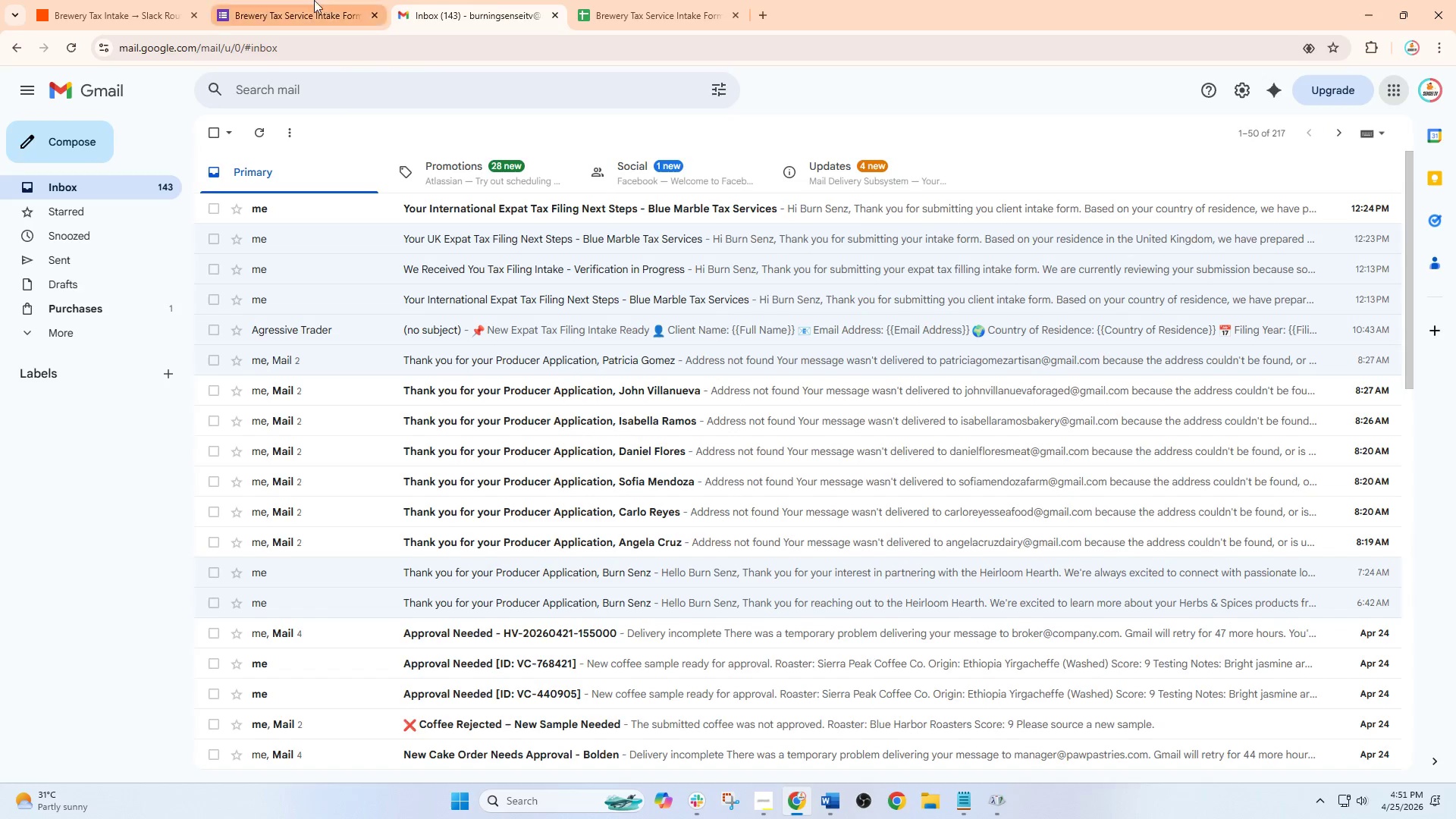 
double_click([314, 0])
 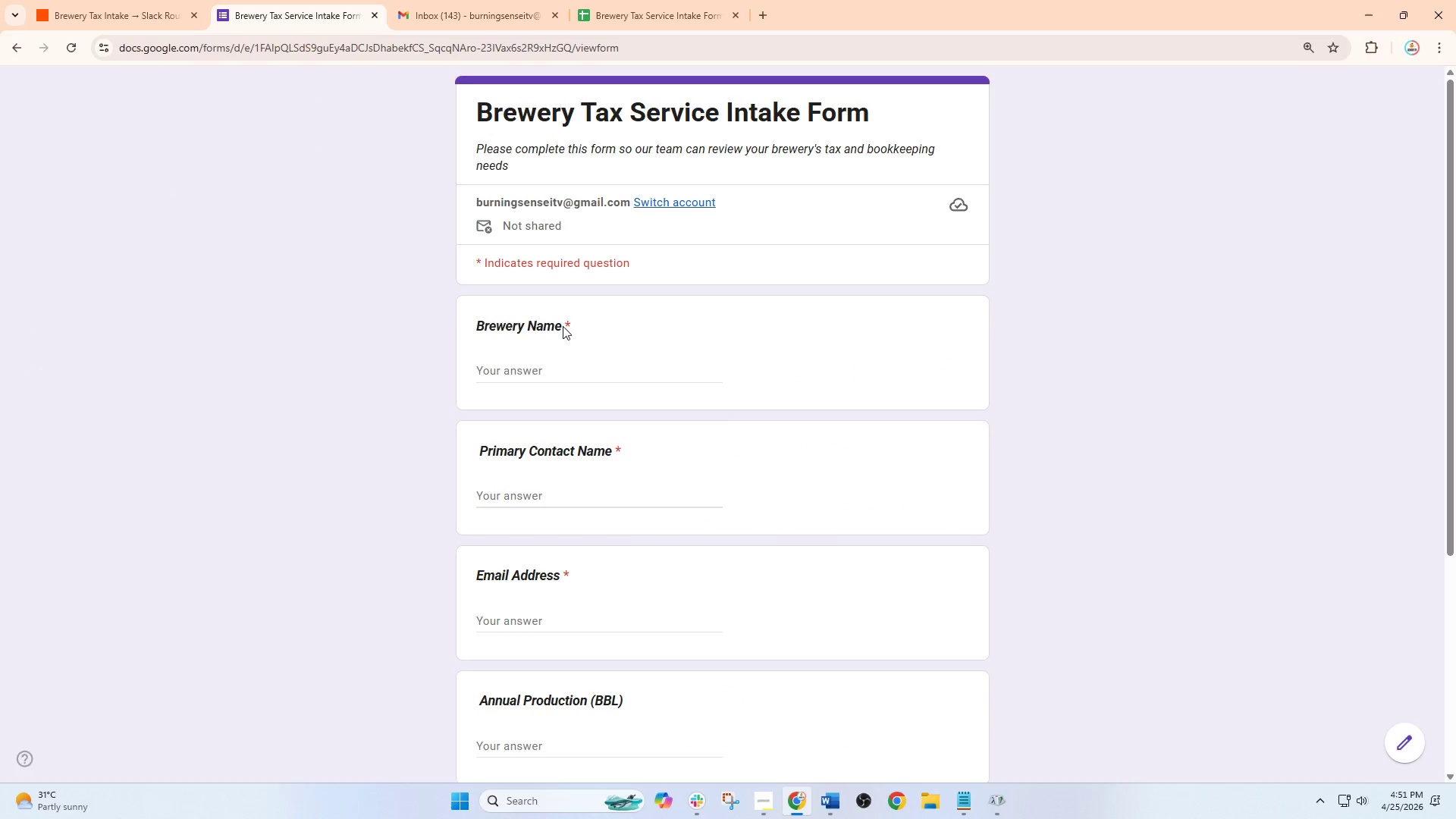 
left_click([557, 372])
 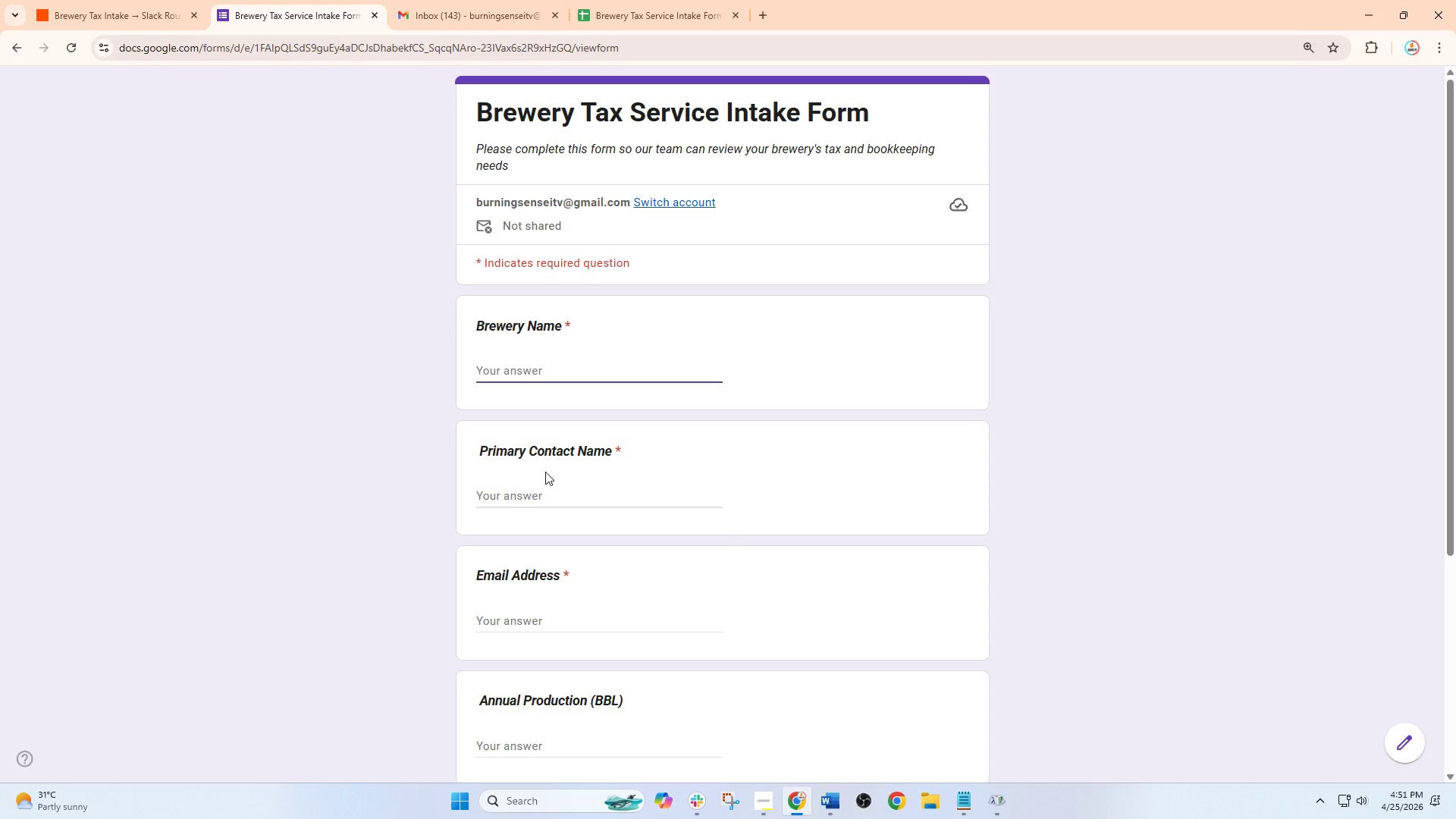 
wait(9.98)
 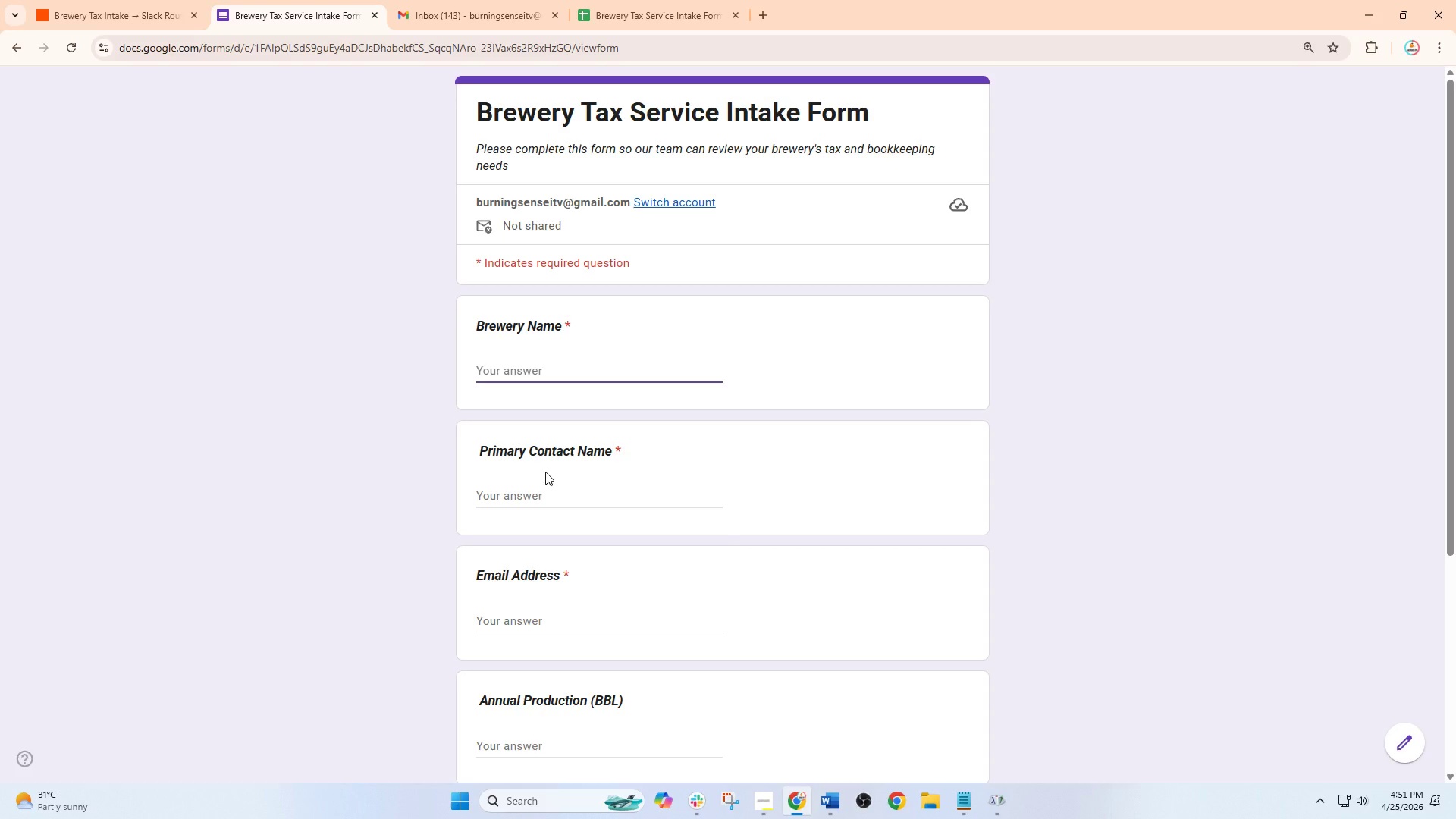 
left_click([177, 0])
 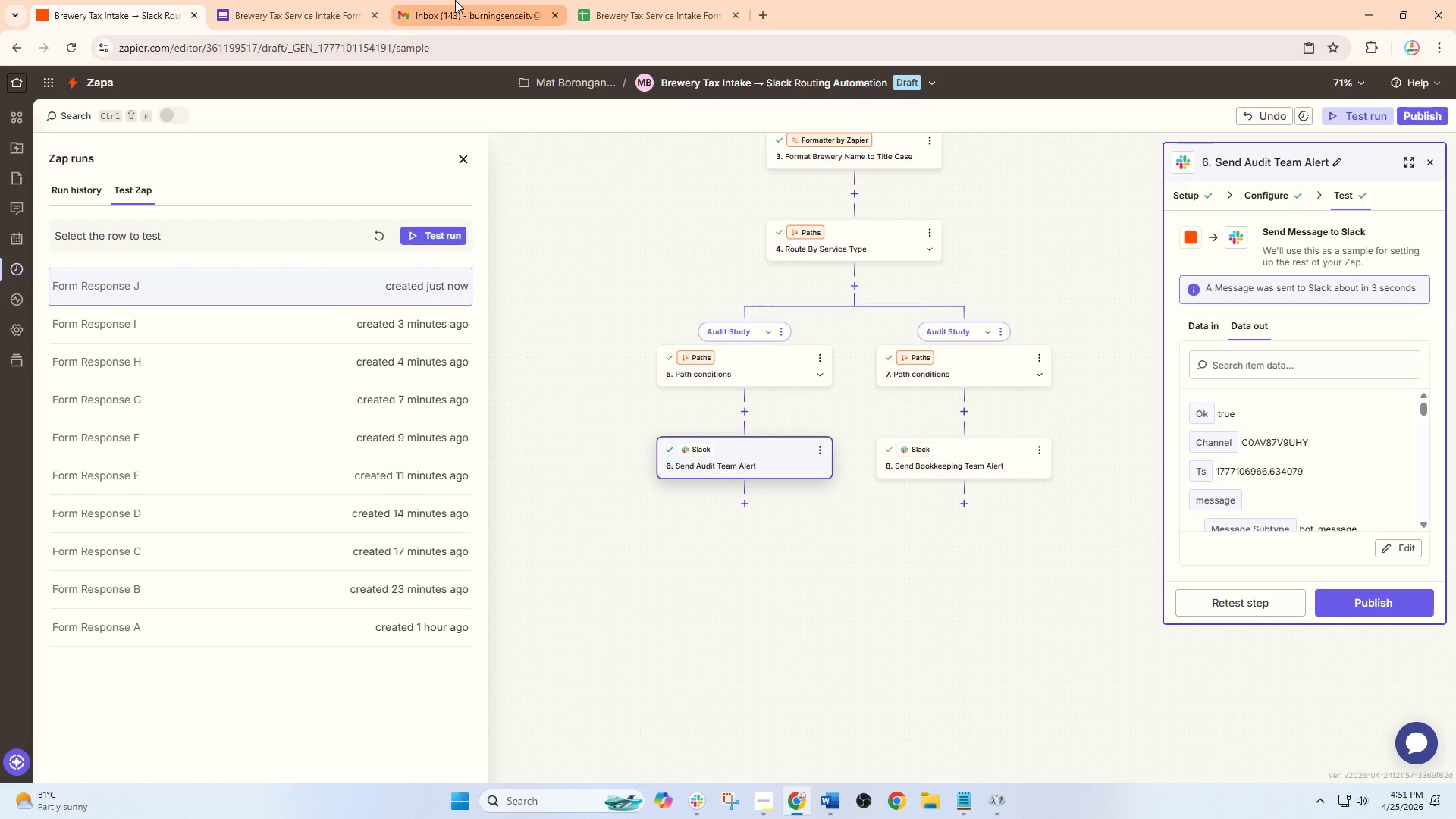 
double_click([629, 4])
 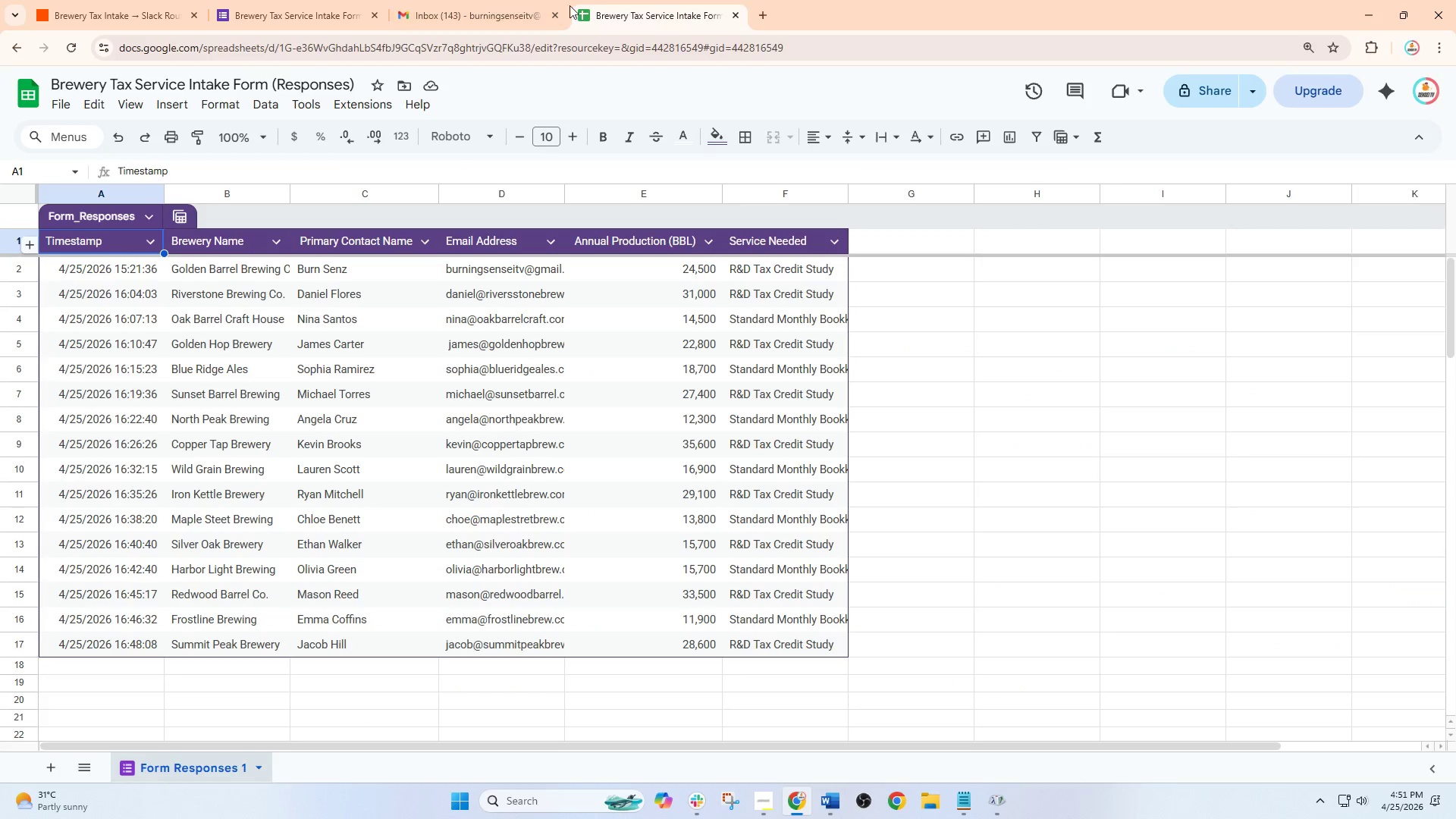 
triple_click([489, 0])
 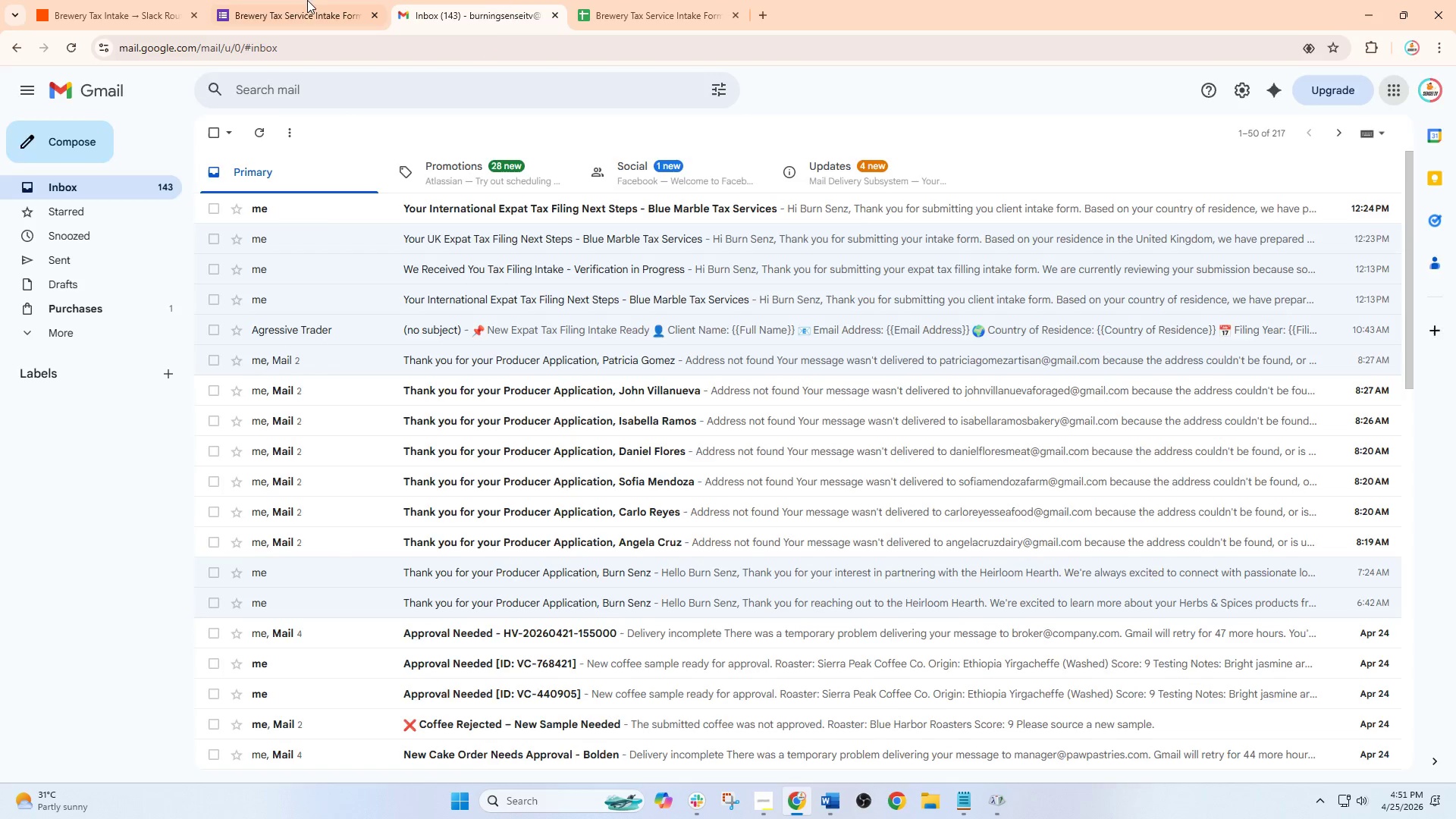 
triple_click([305, 0])
 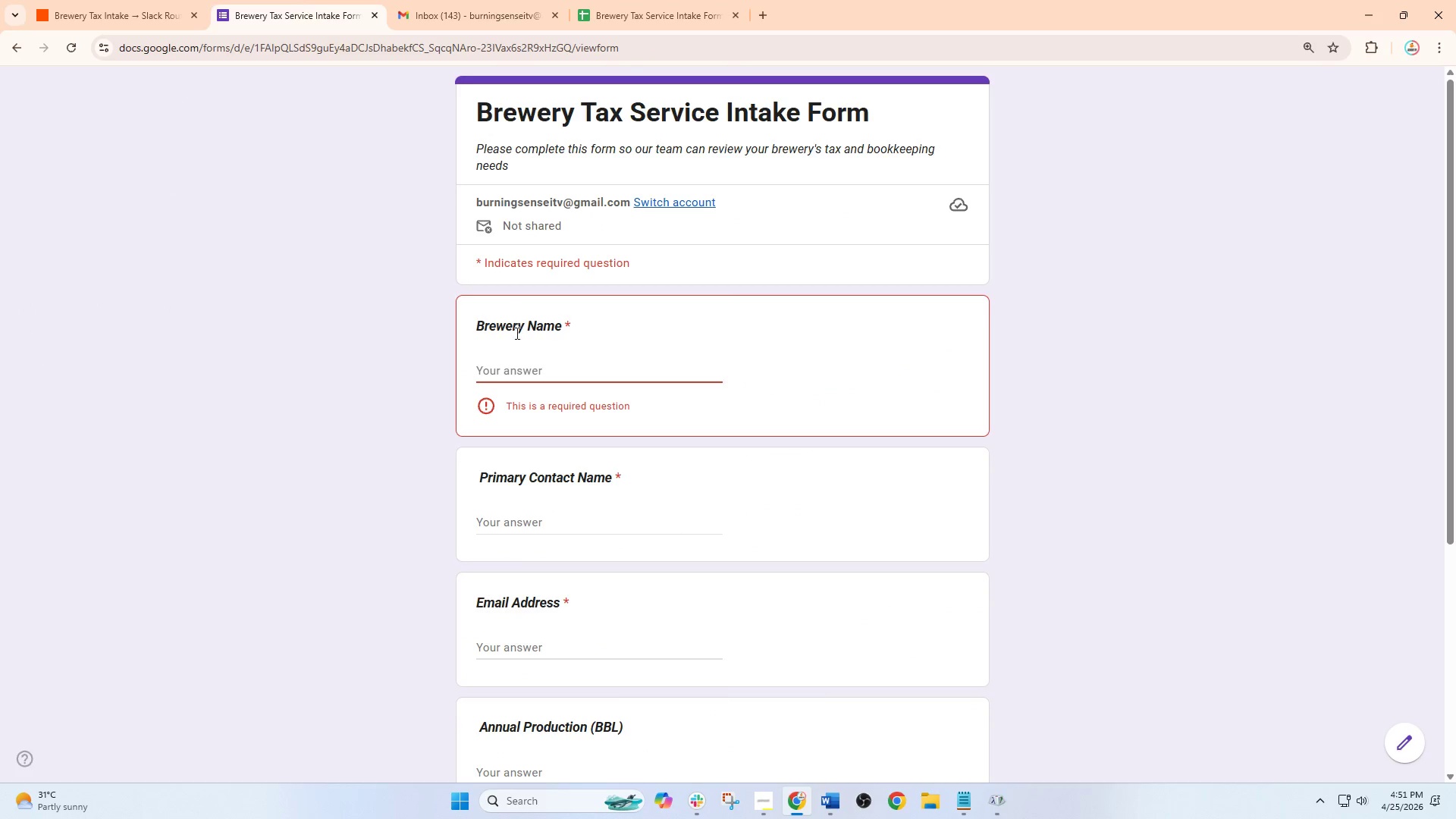 
left_click([532, 372])
 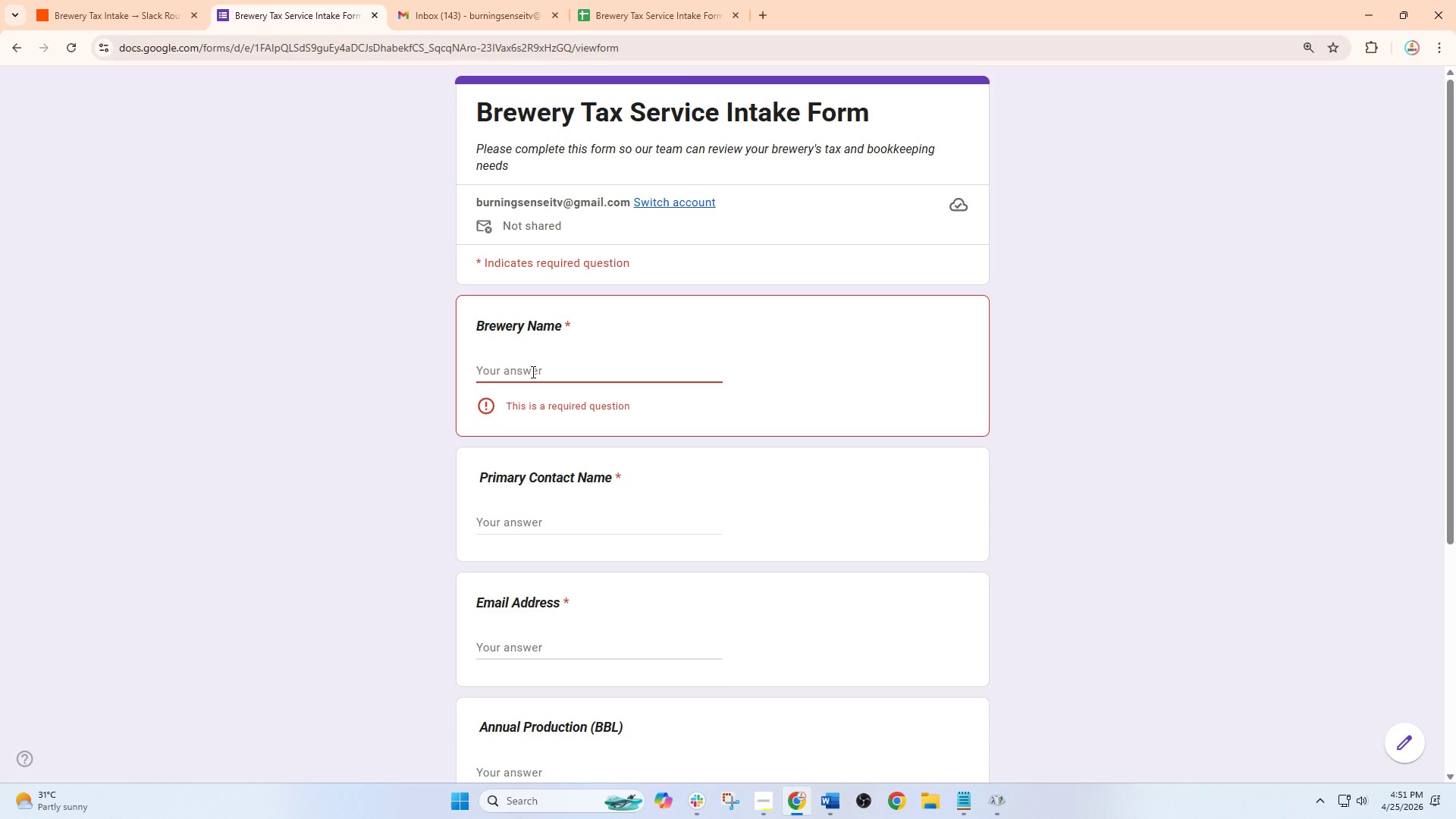 
type(Pine Valley brewing)
 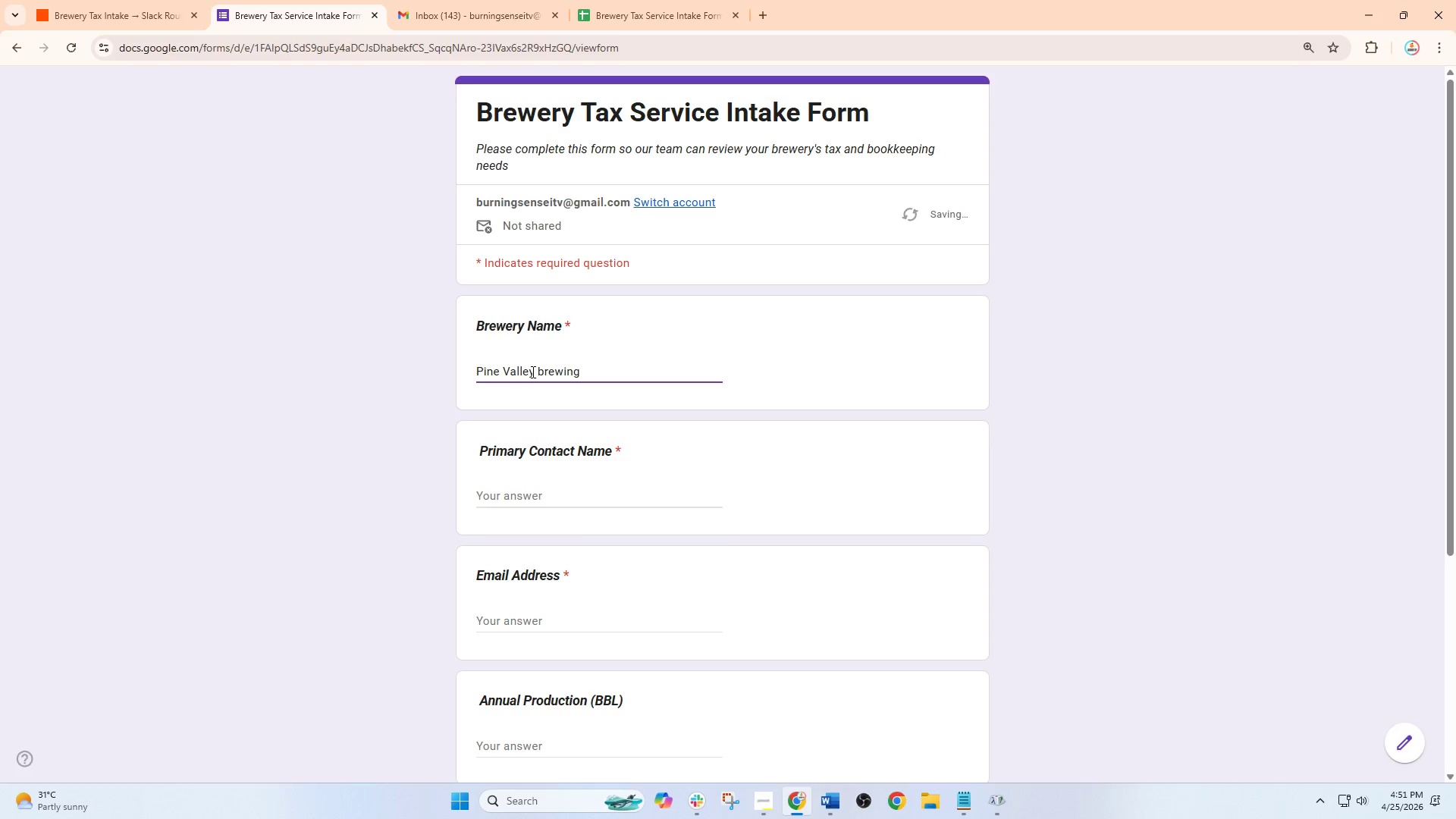 
left_click([544, 498])
 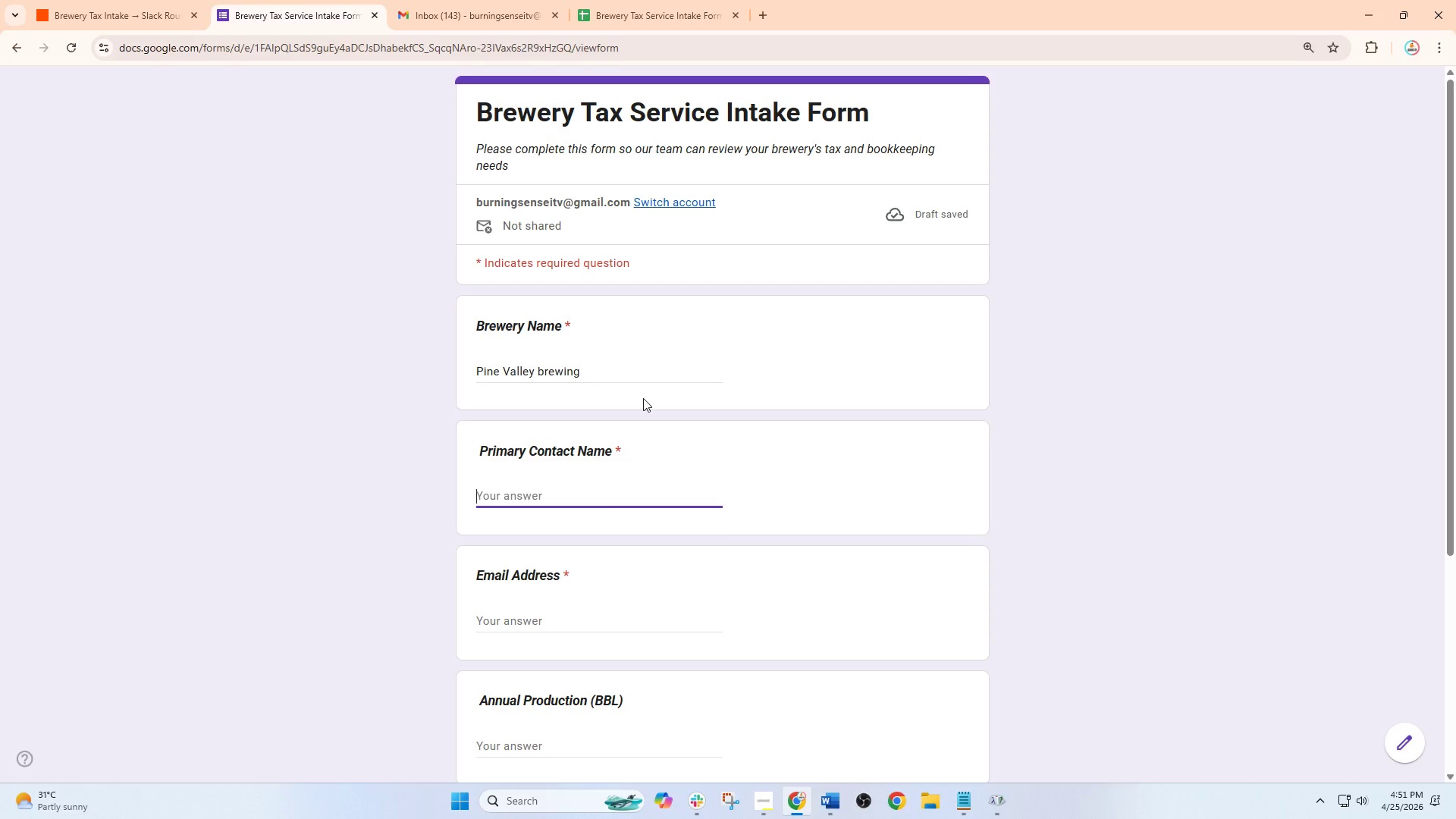 
type(Ava Morgan)
 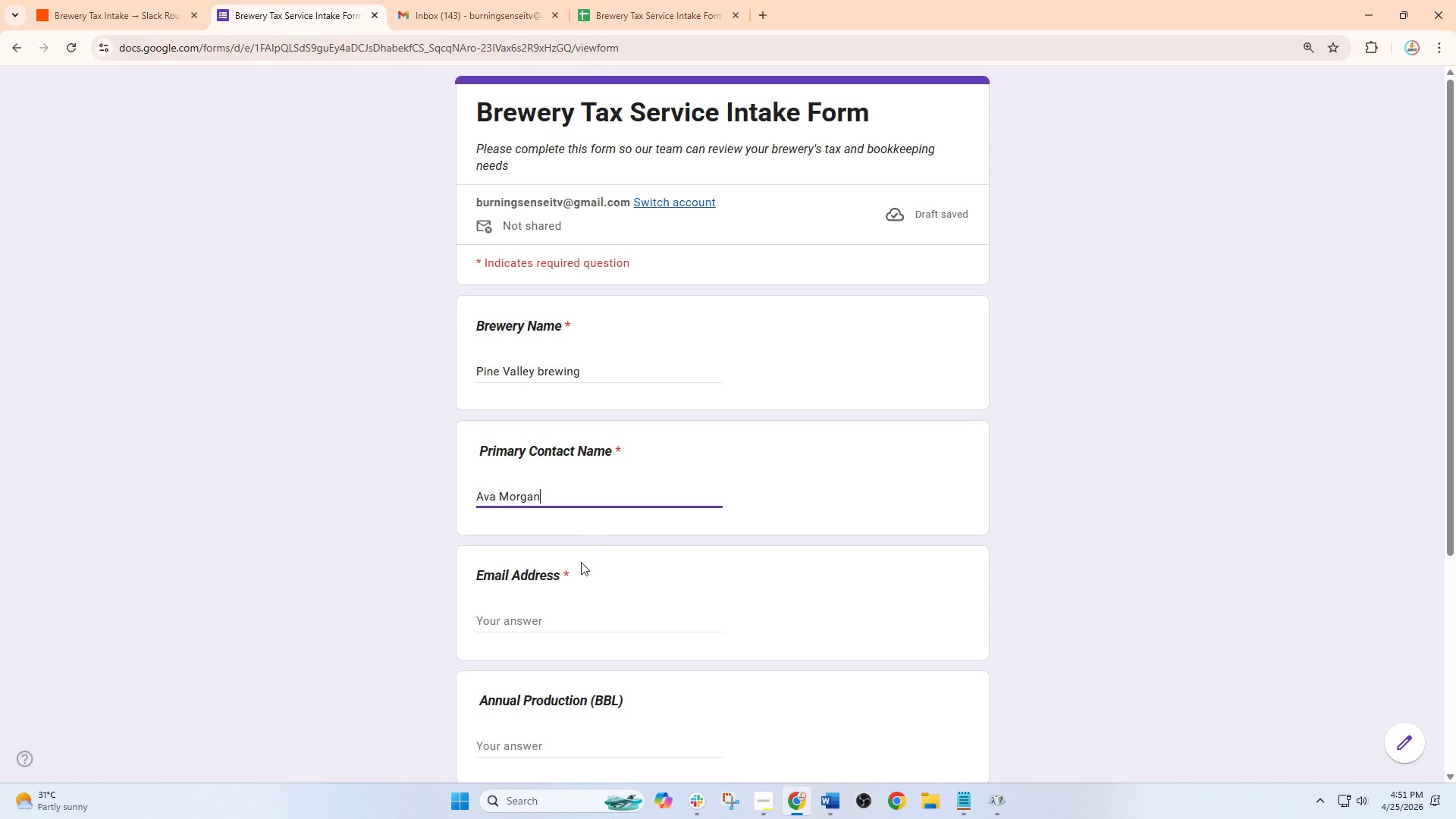 
double_click([533, 623])
 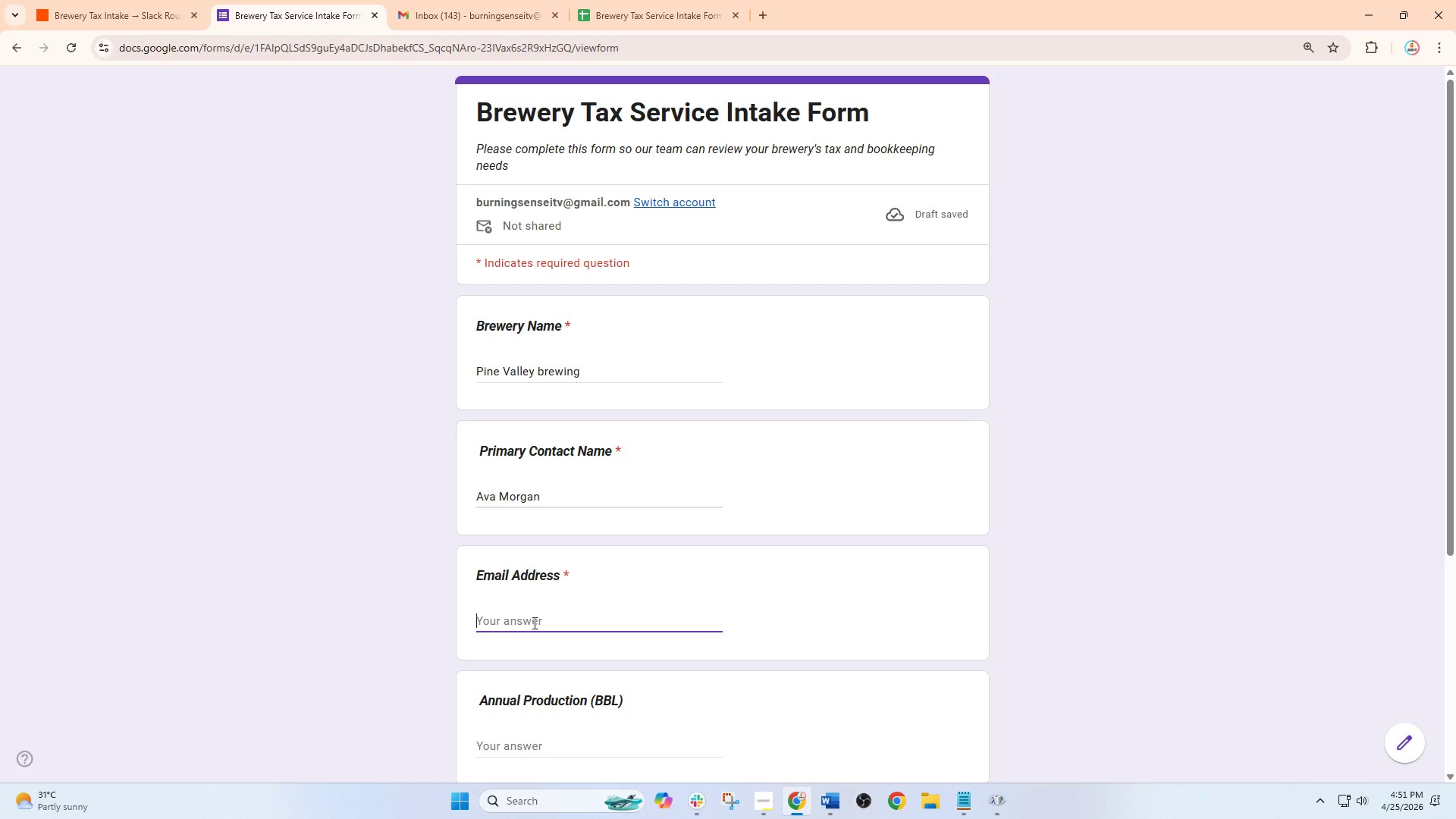 
hold_key(key=ShiftLeft, duration=0.47)
 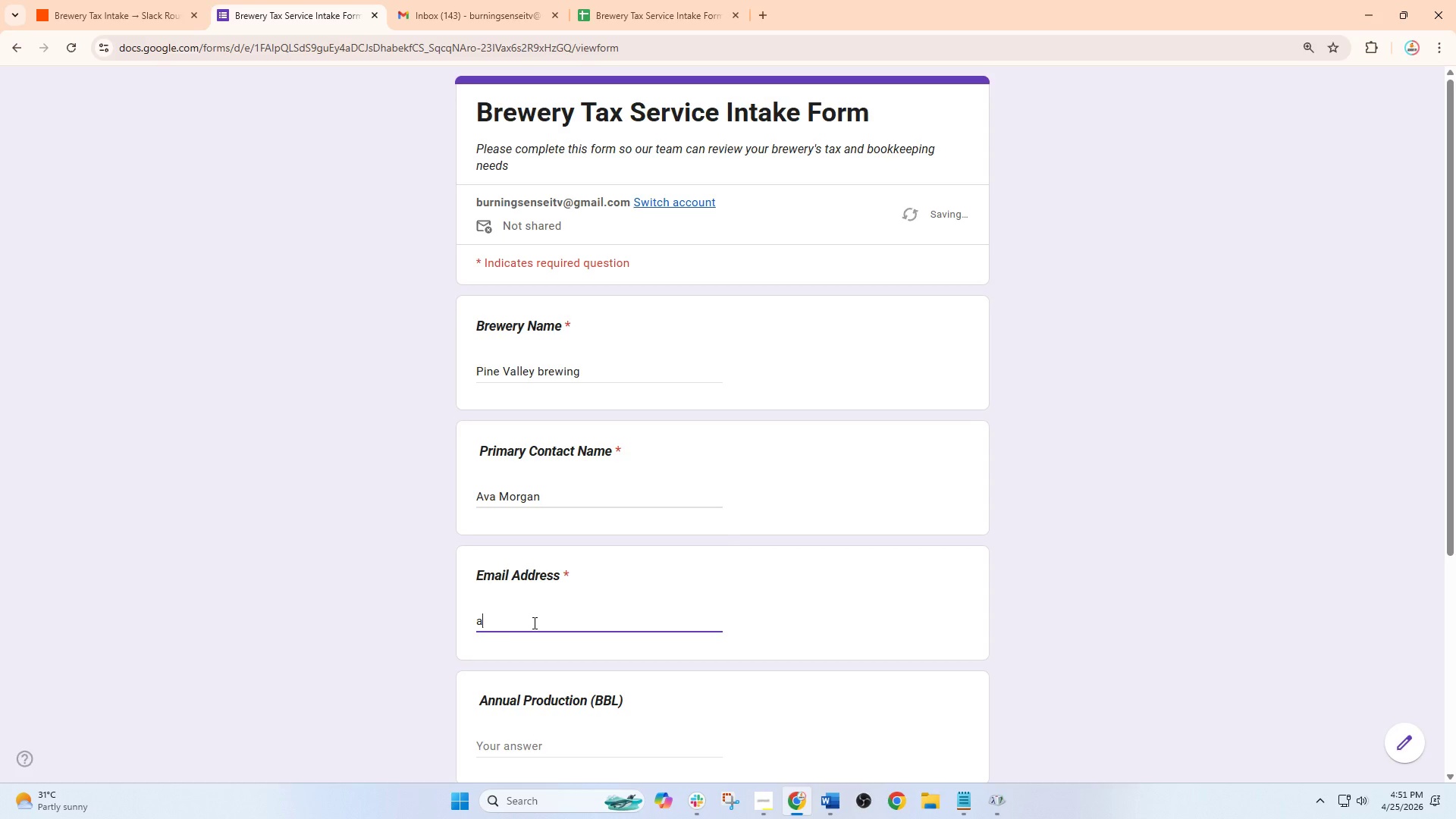 
type(ava@pe)
key(Backspace)
type(inevala)
key(Backspace)
type(l;)
key(Backspace)
type(ey)
 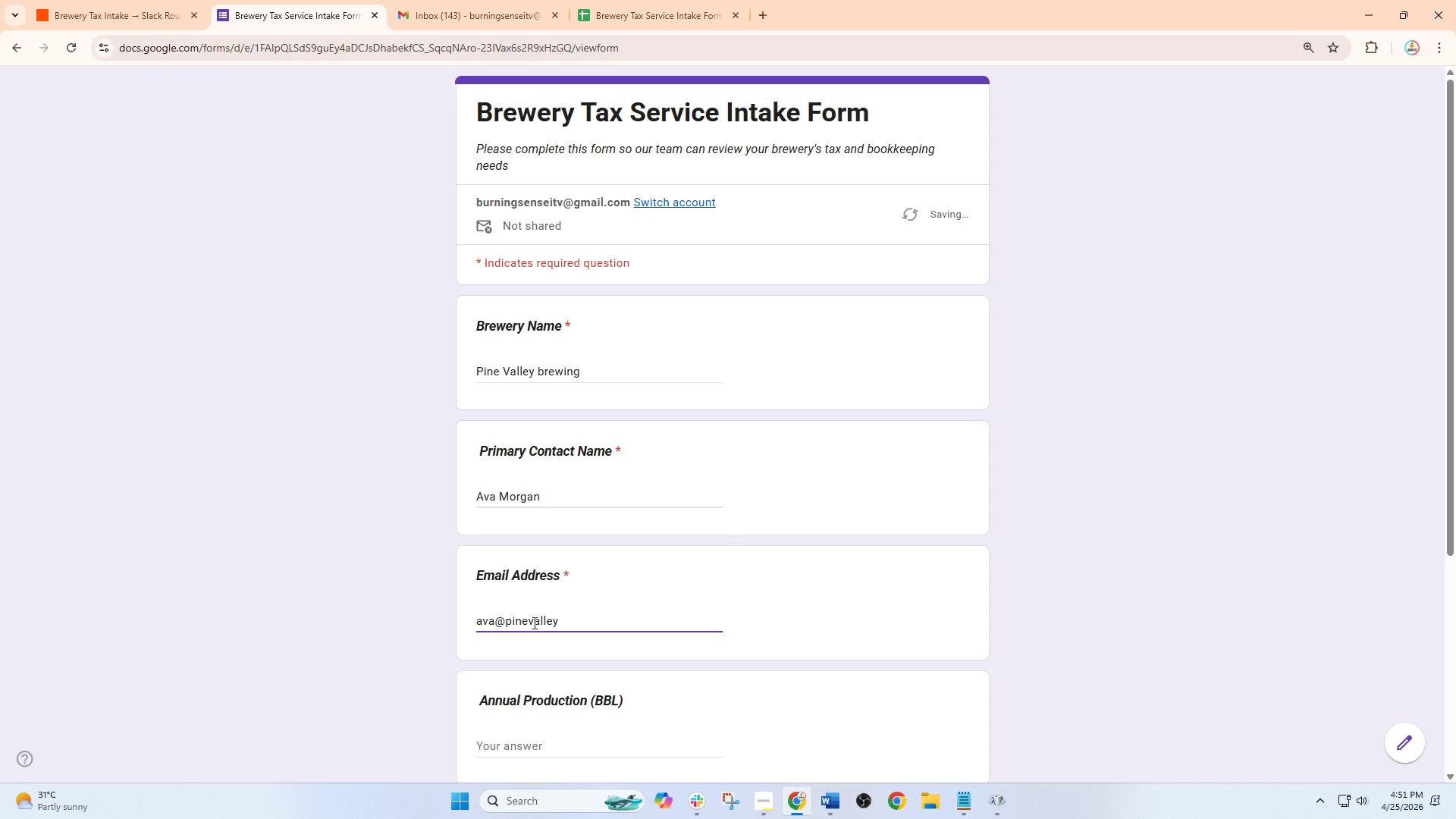 
type(brew.com)
 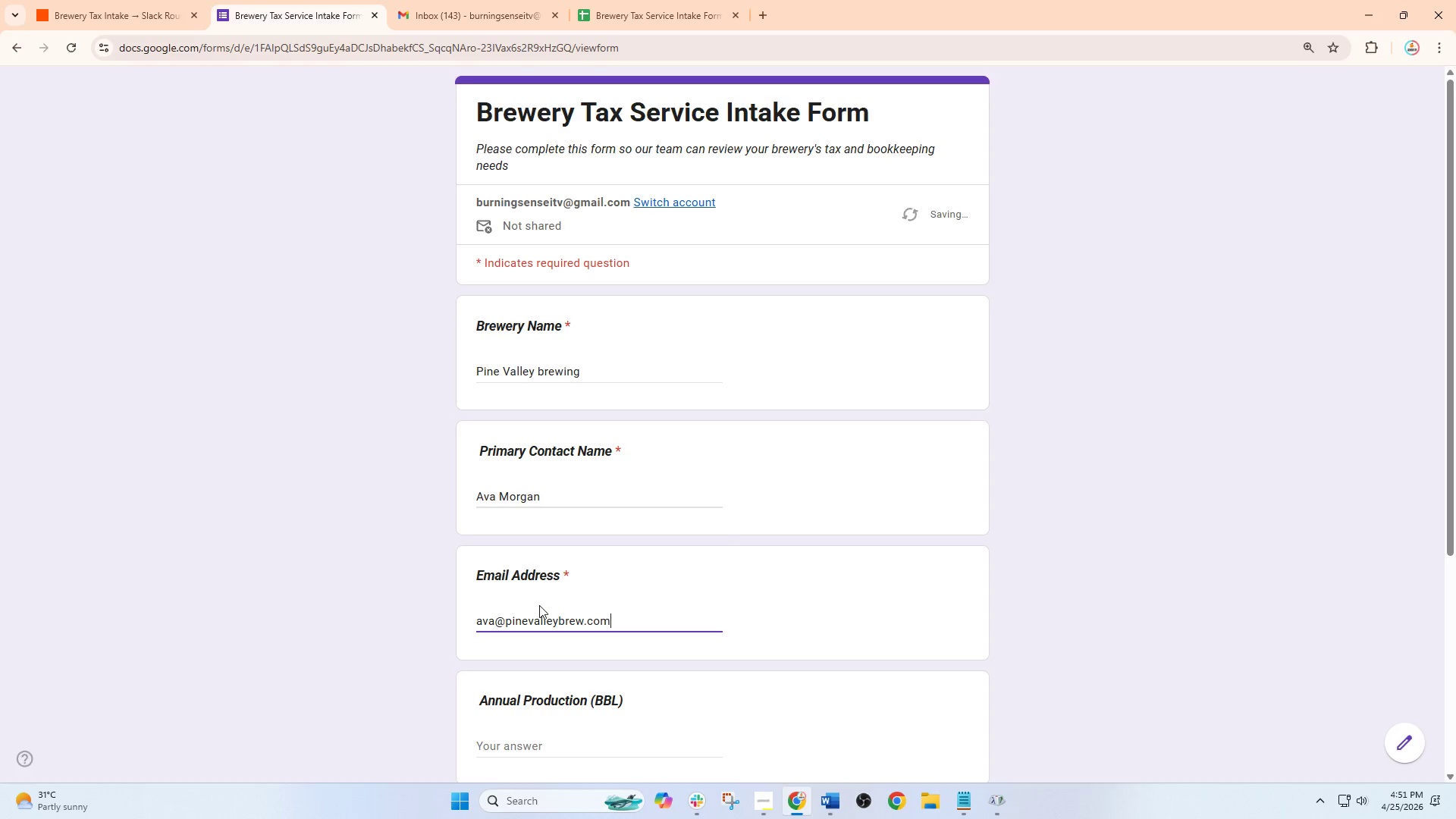 
scroll: coordinate [531, 619], scroll_direction: down, amount: 1.0
 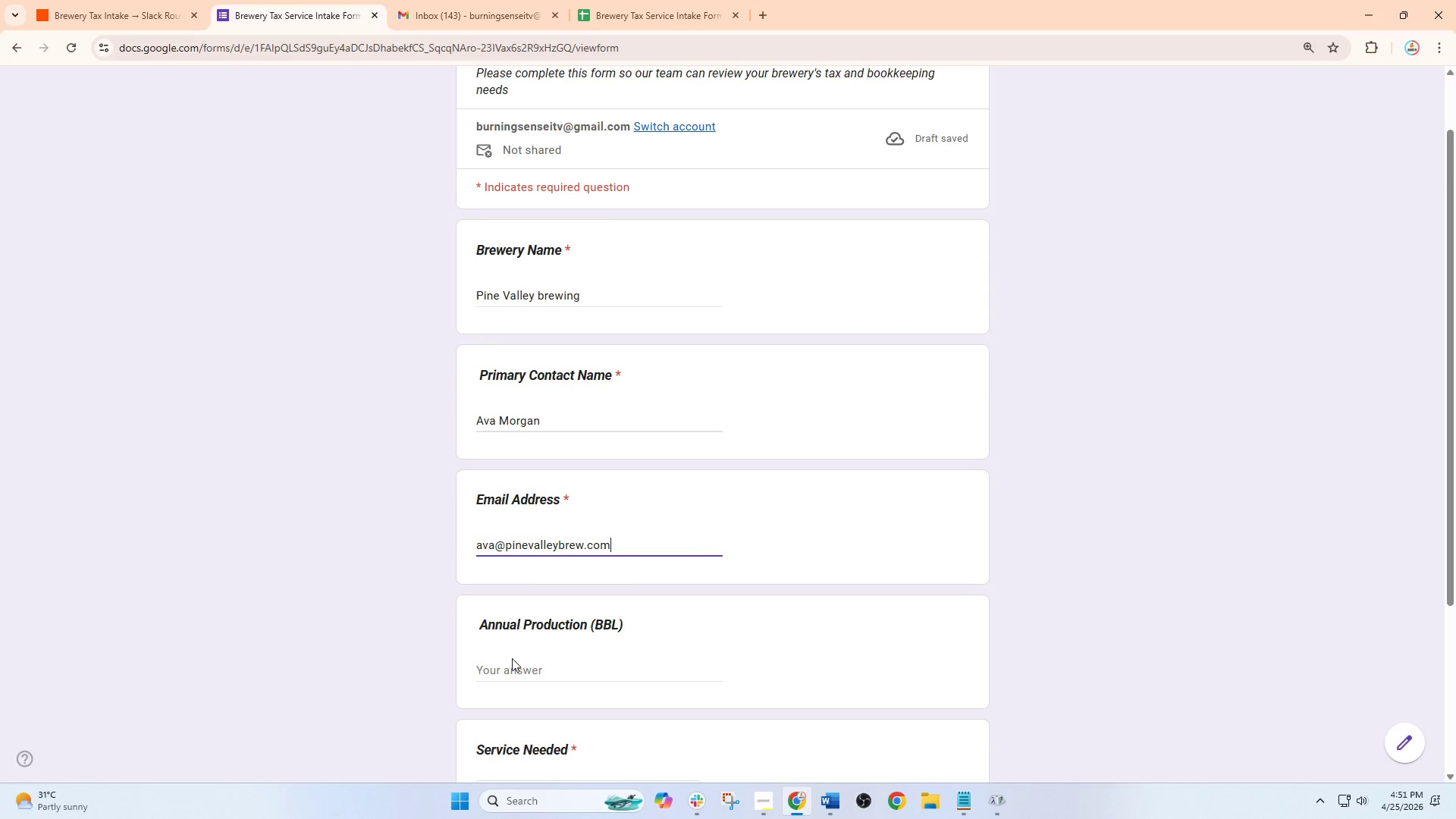 
left_click([510, 664])
 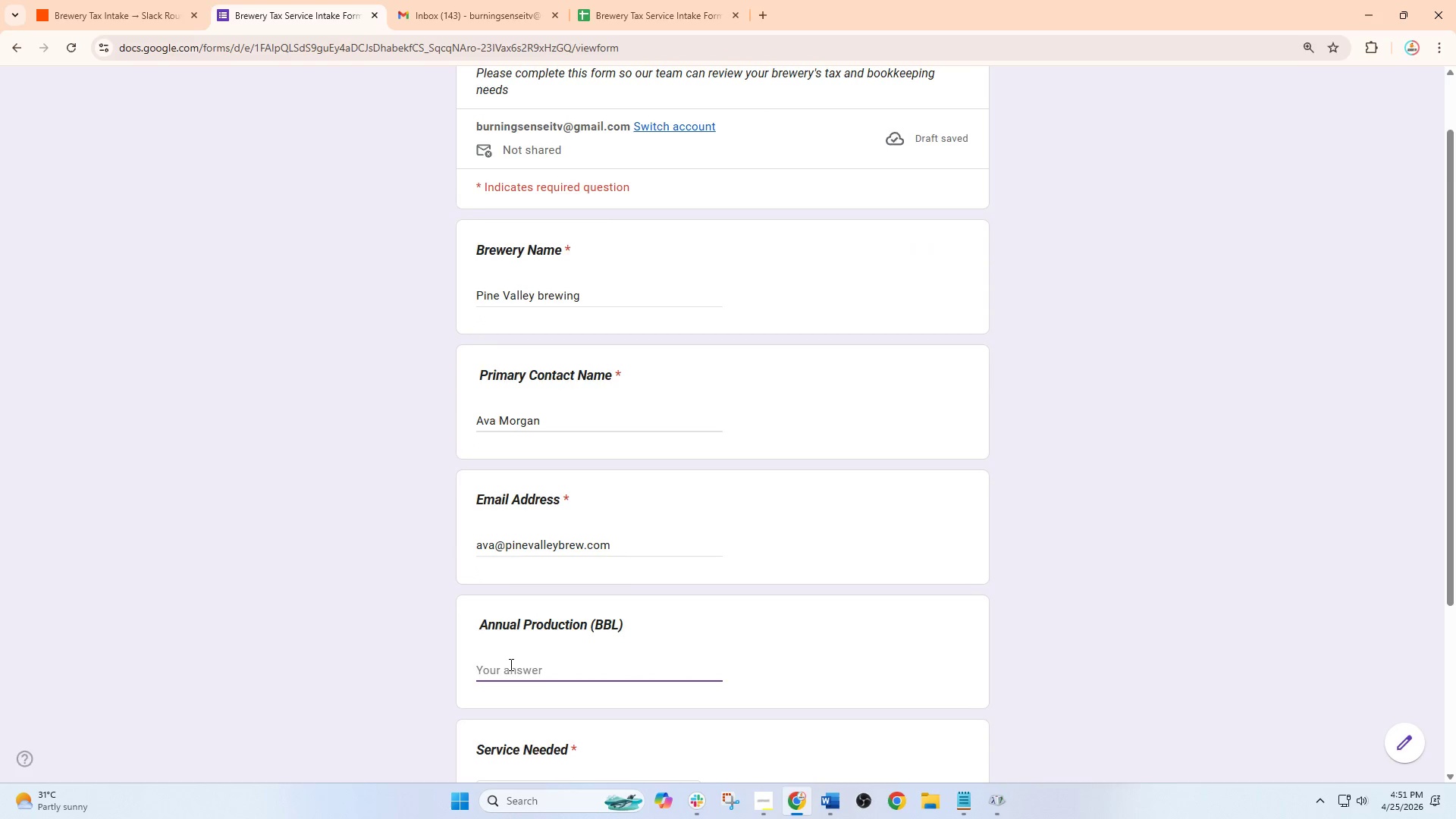 
type(17,400)
 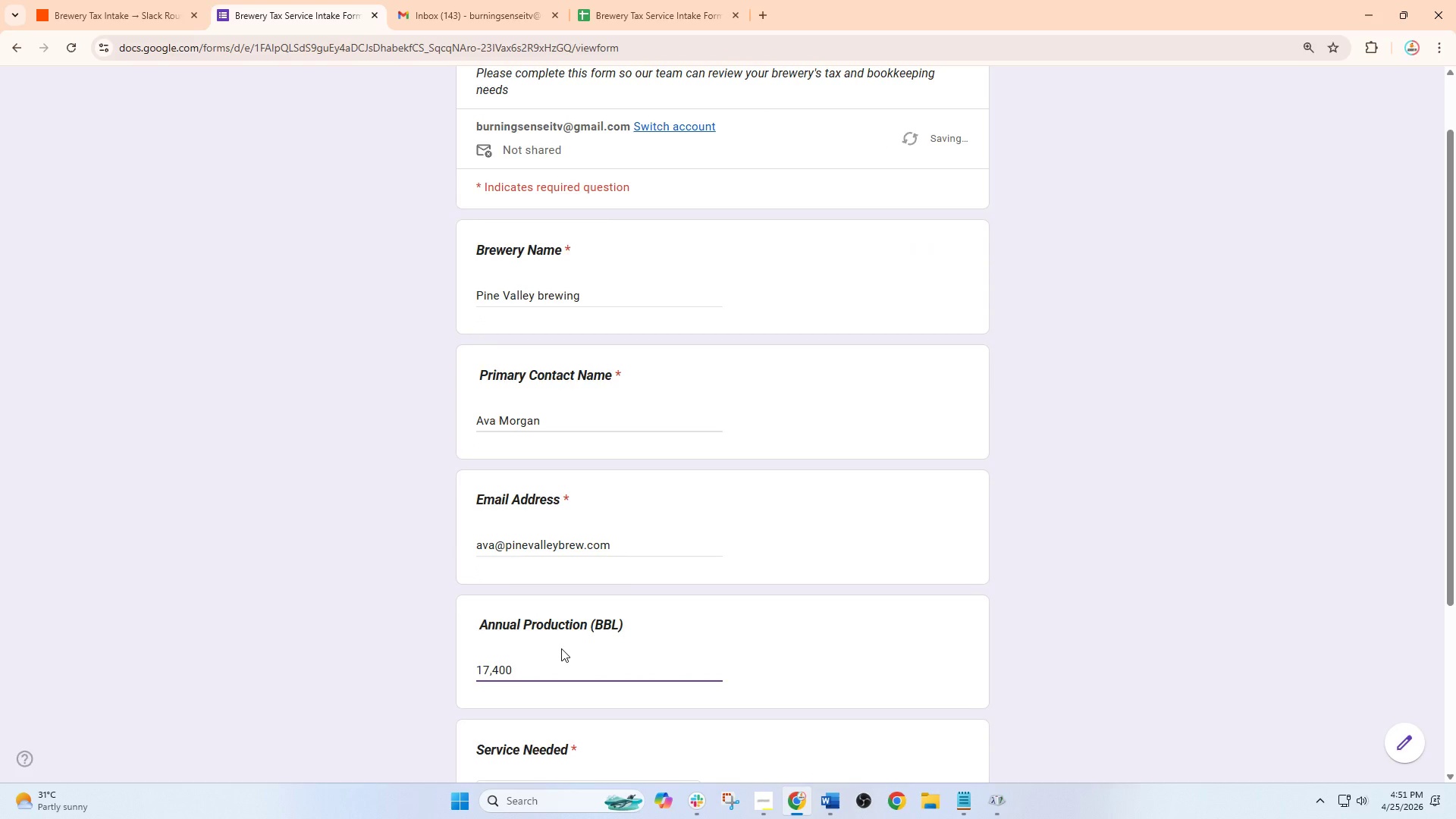 
scroll: coordinate [582, 678], scroll_direction: down, amount: 3.0
 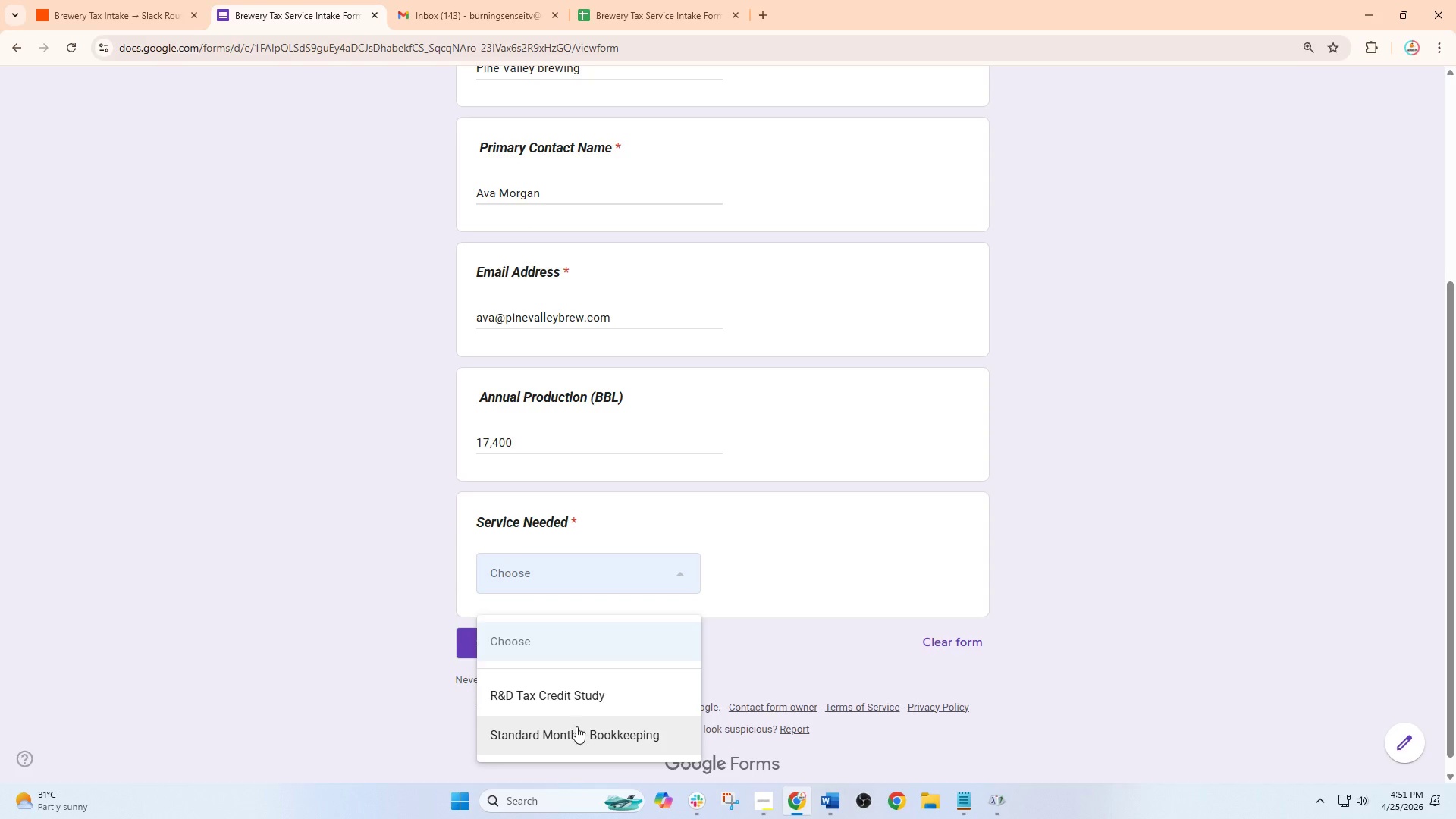 
left_click([576, 726])
 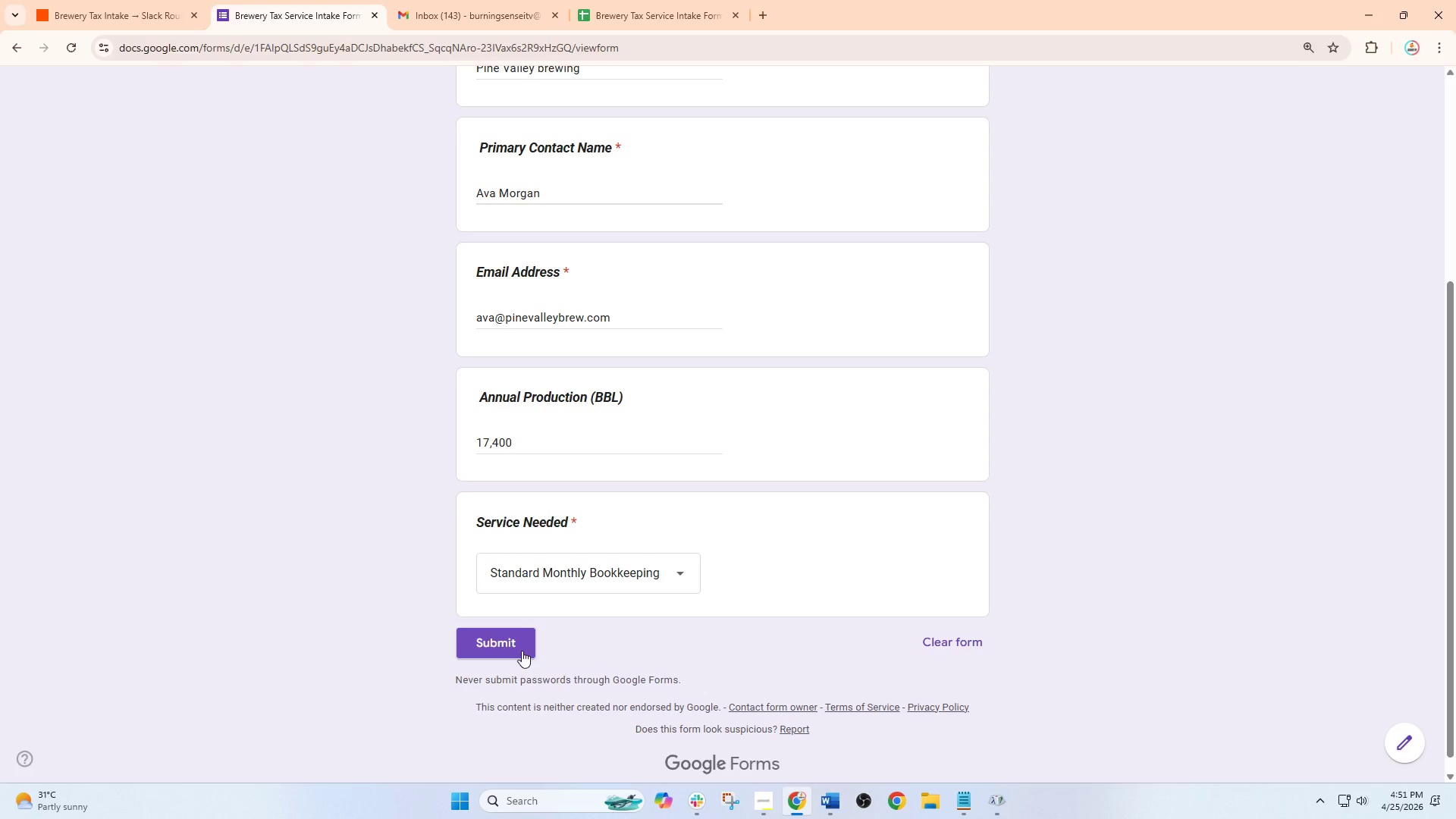 
left_click([513, 642])
 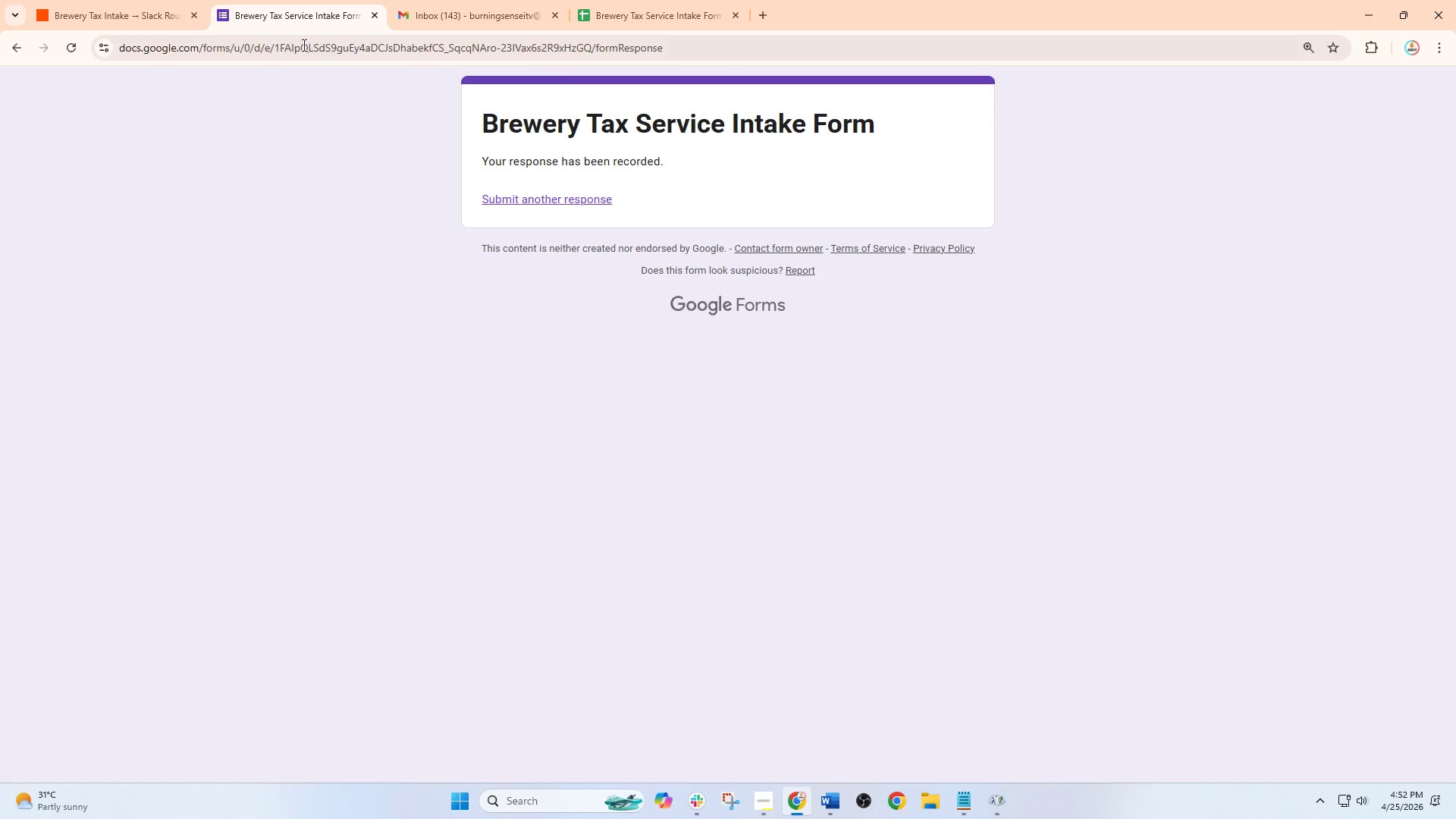 
double_click([259, 0])
 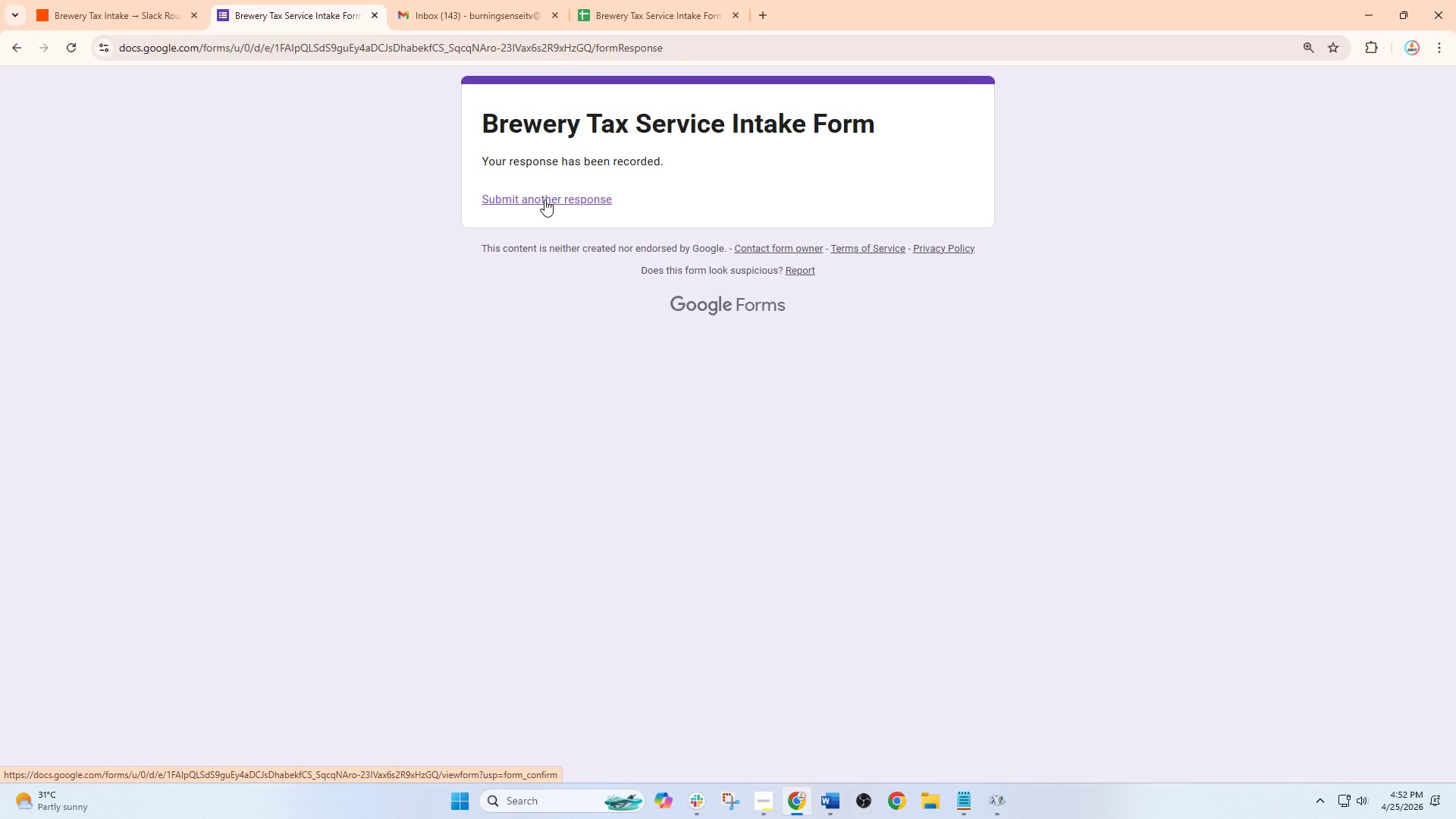 
left_click([74, 0])
 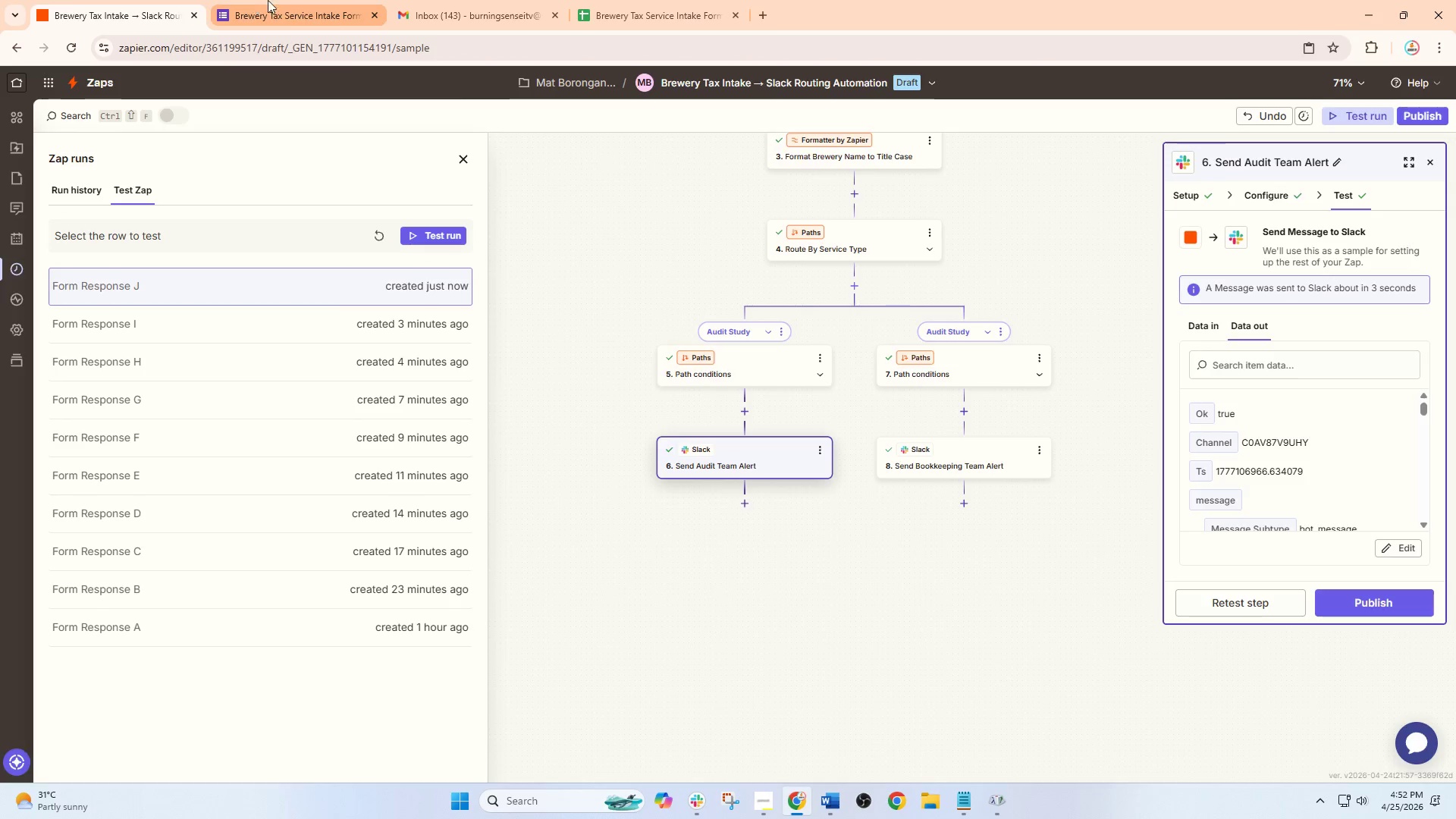 
left_click([281, 1])
 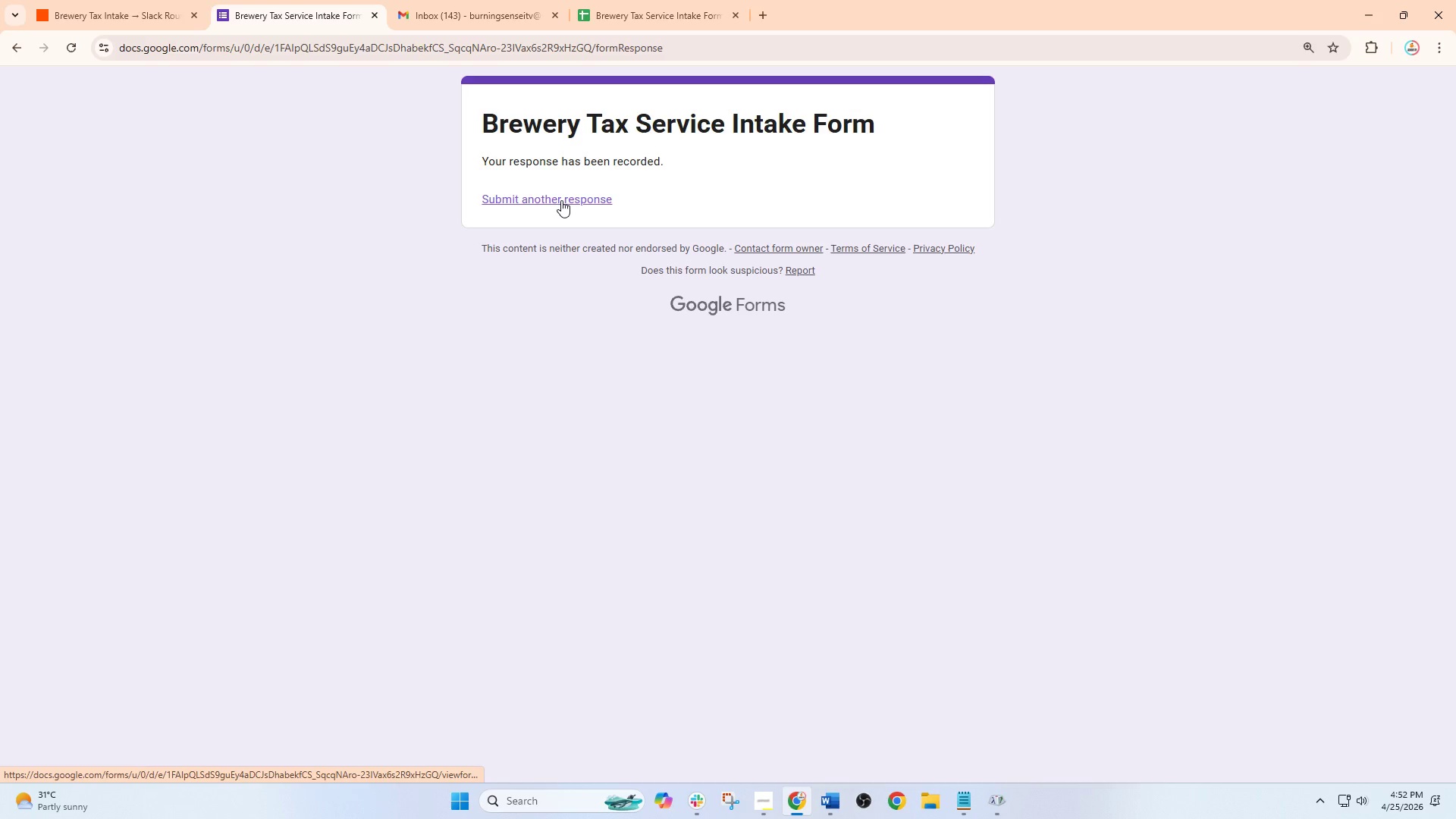 
left_click([561, 200])
 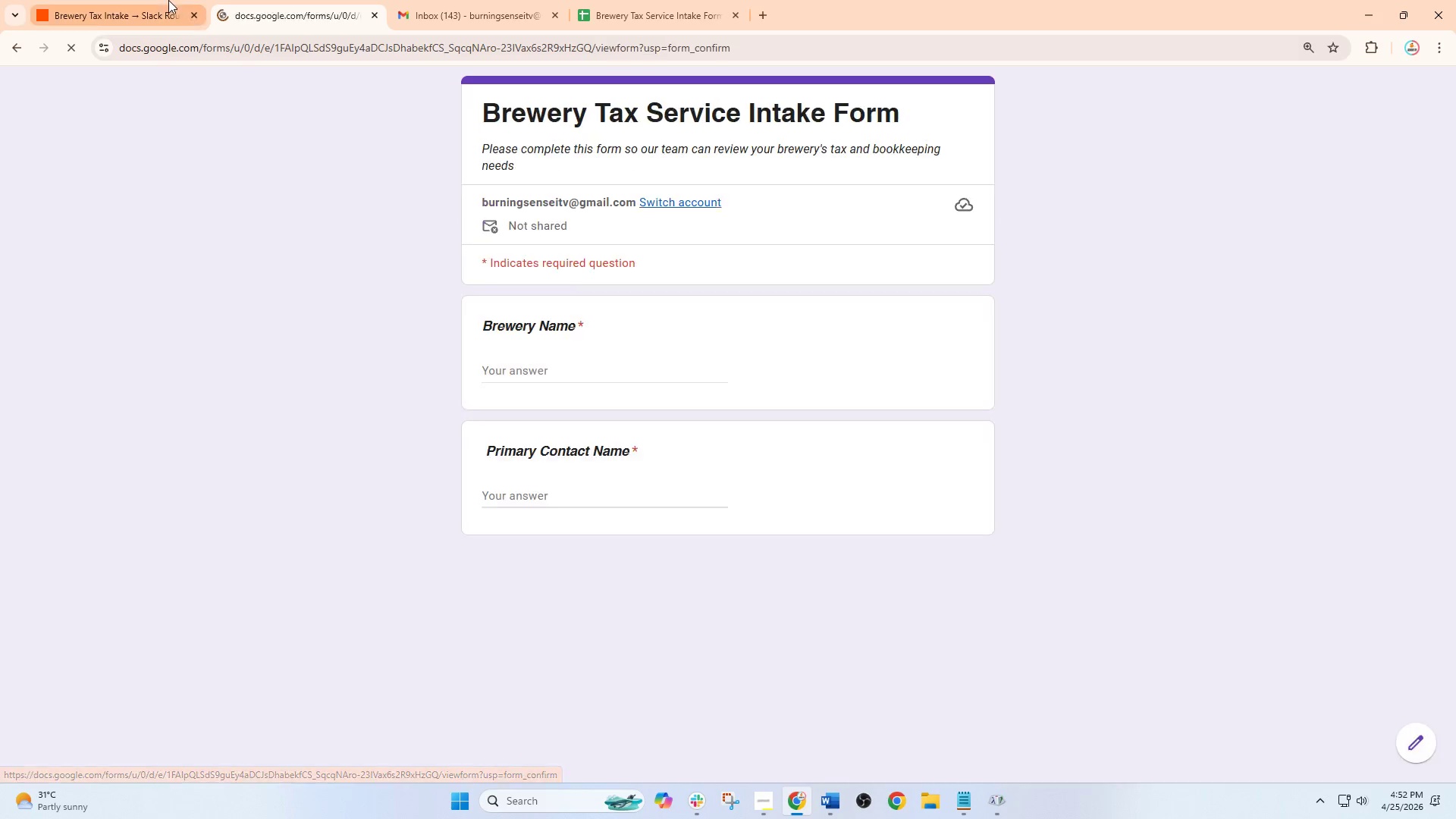 
left_click([168, 0])
 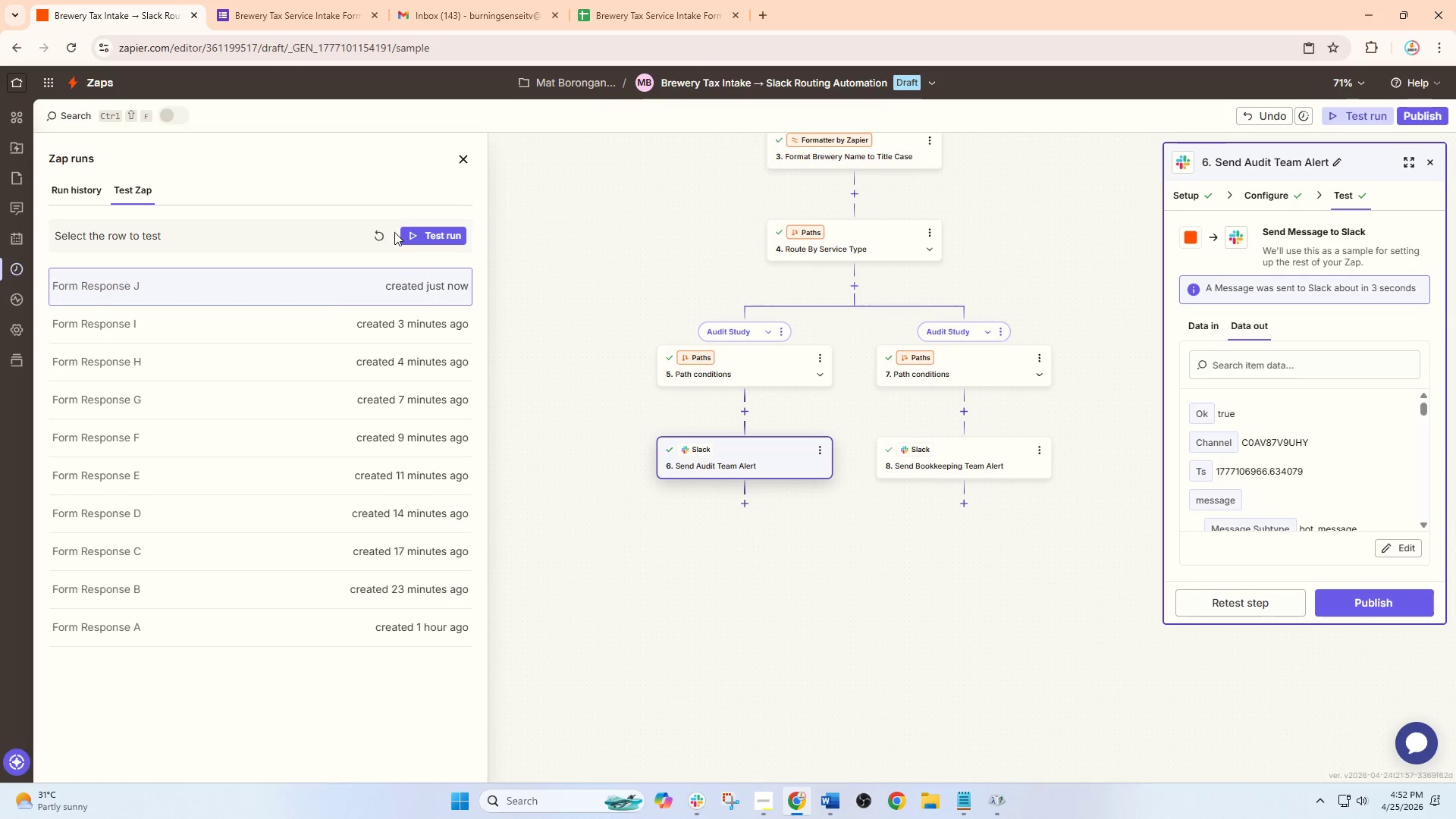 
left_click([378, 232])
 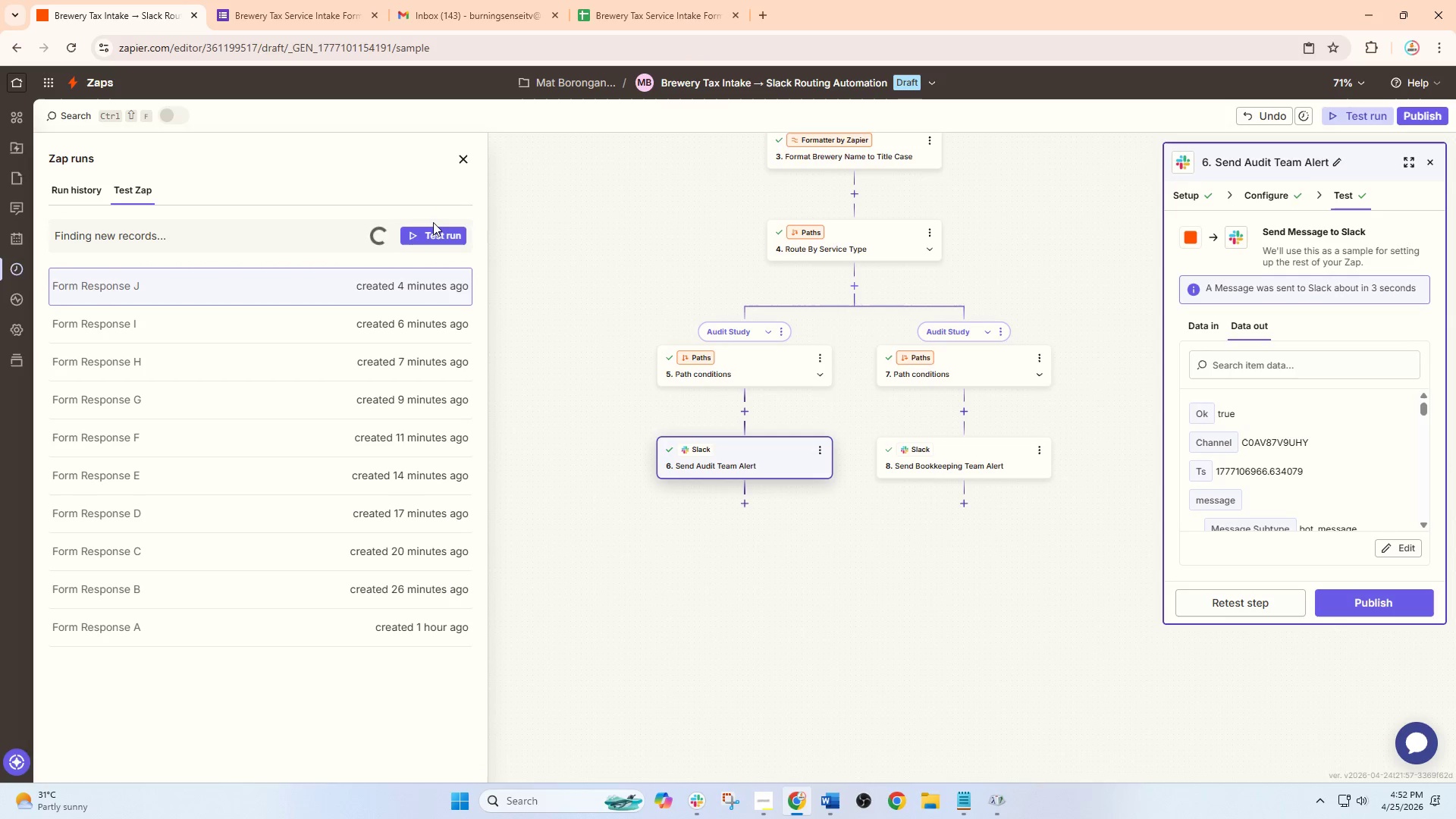 
wait(5.33)
 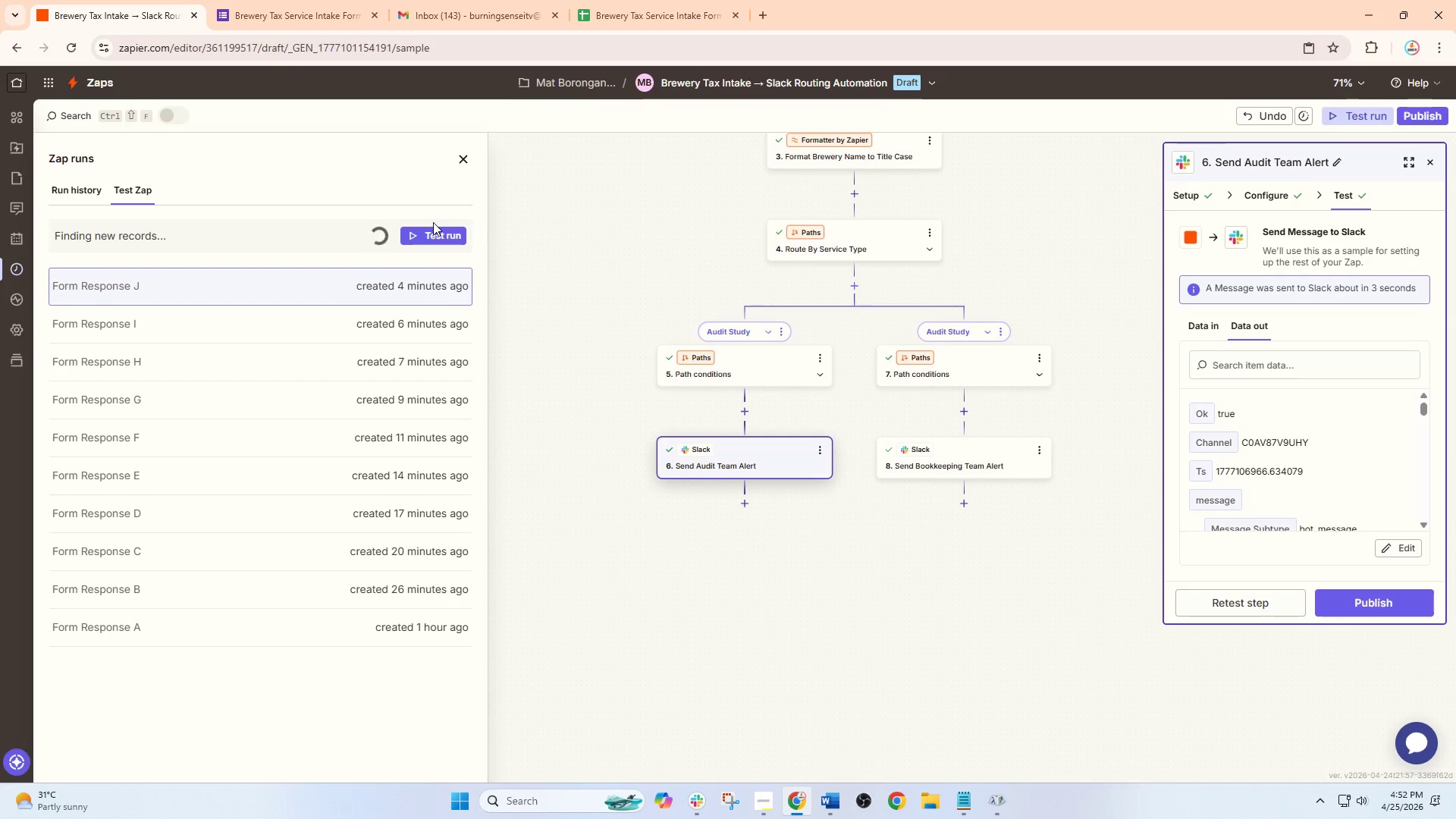 
left_click([424, 280])
 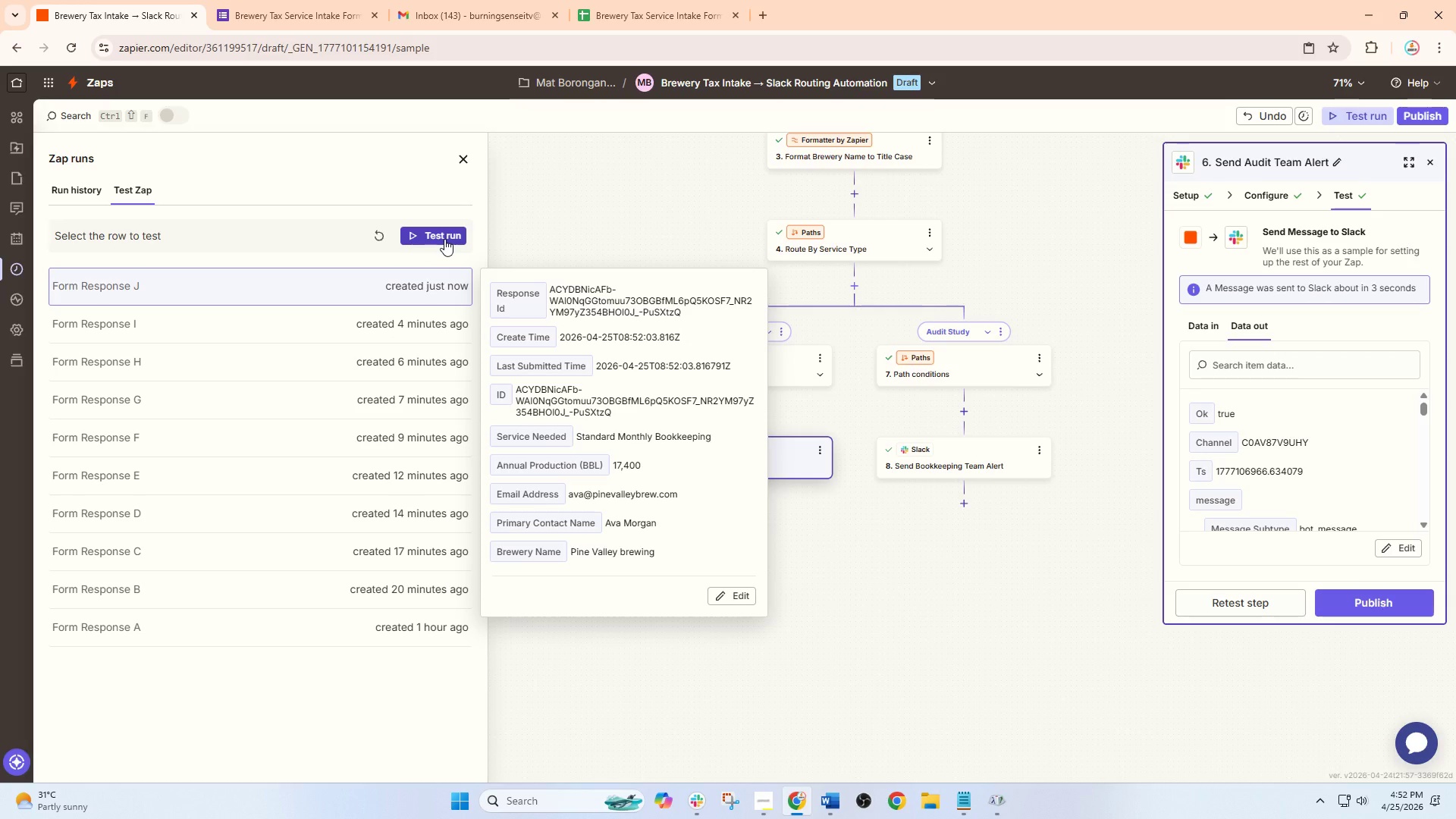 
left_click([444, 234])
 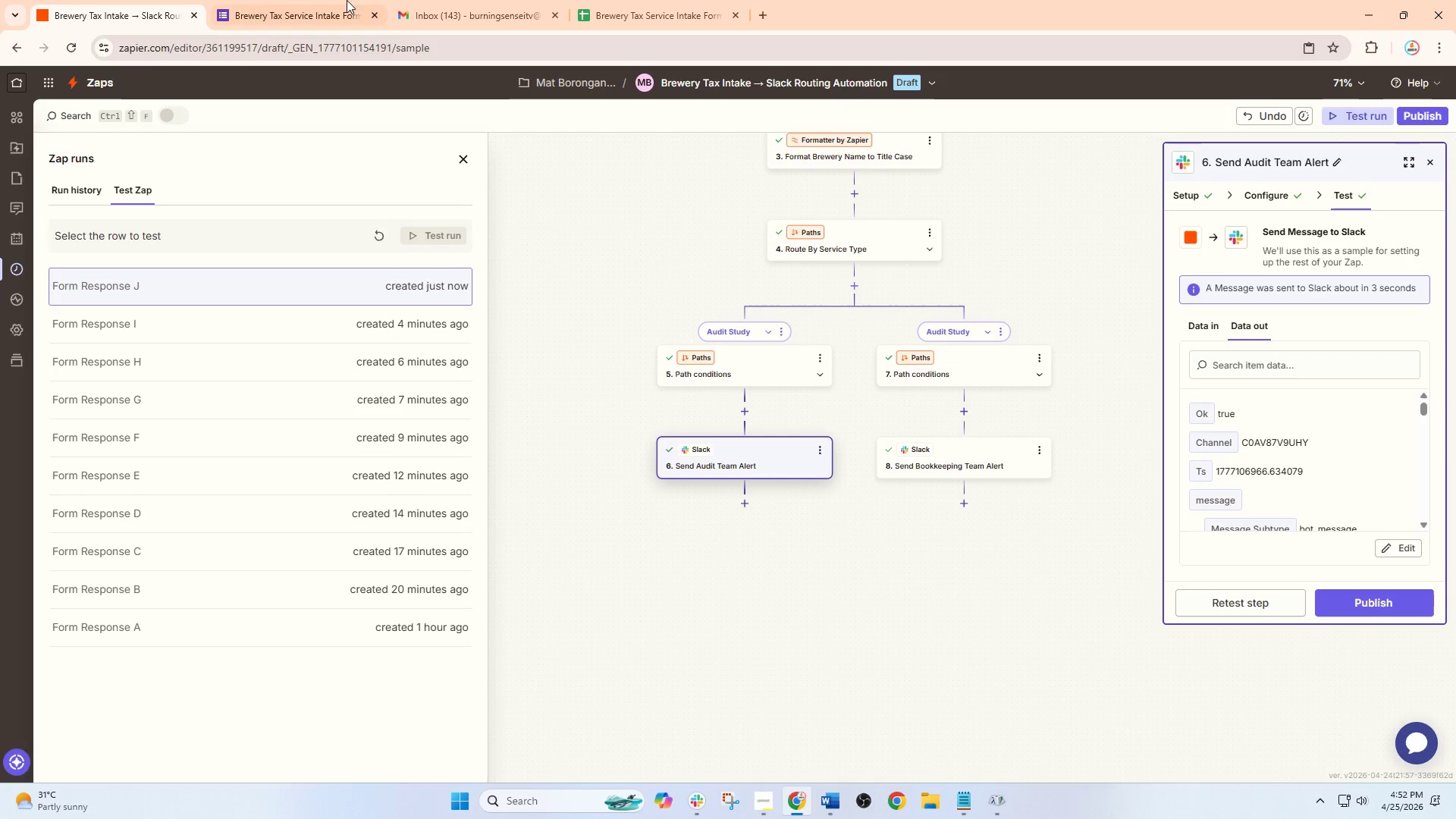 
left_click([307, 0])
 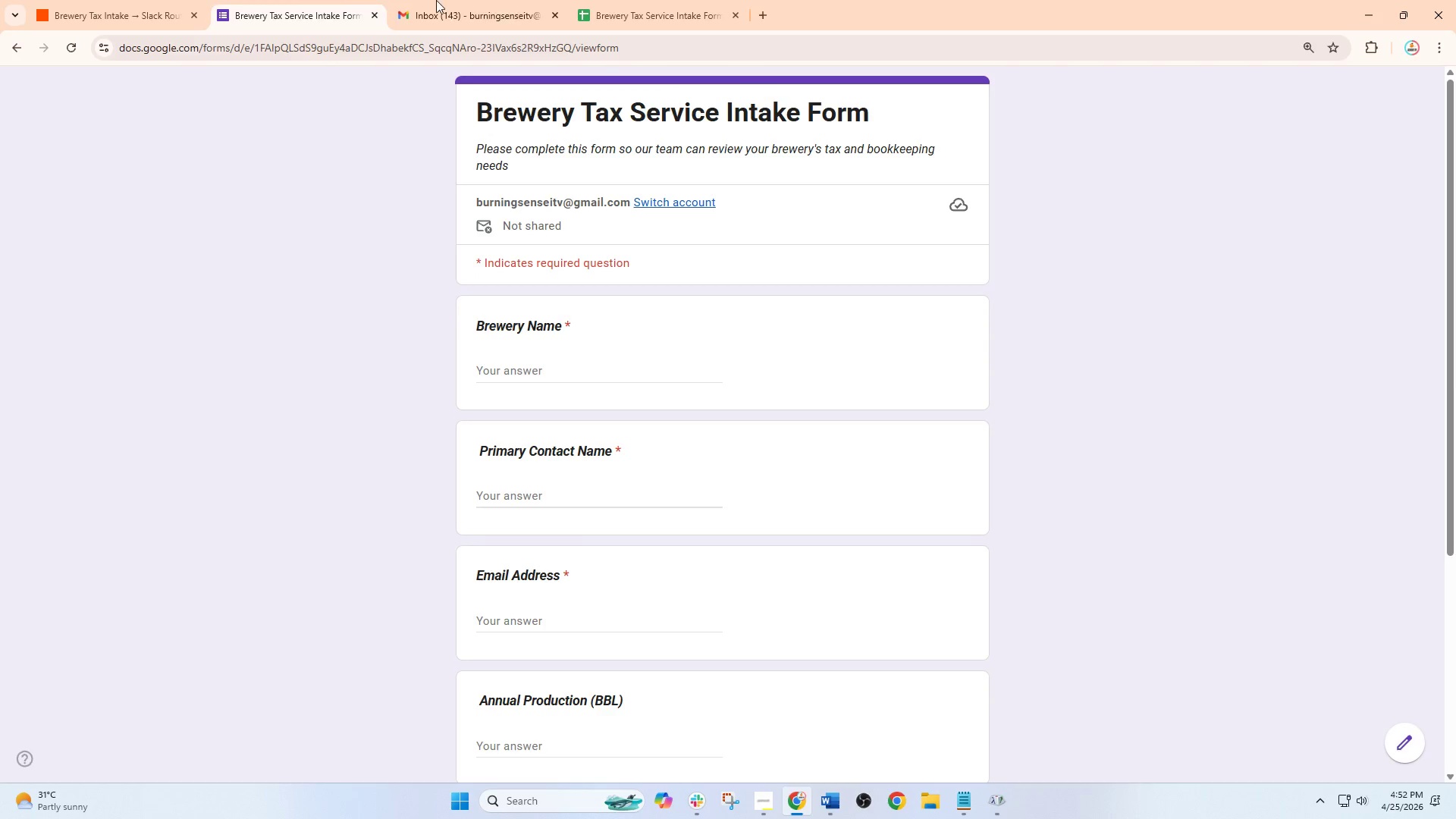 
left_click([469, 0])
 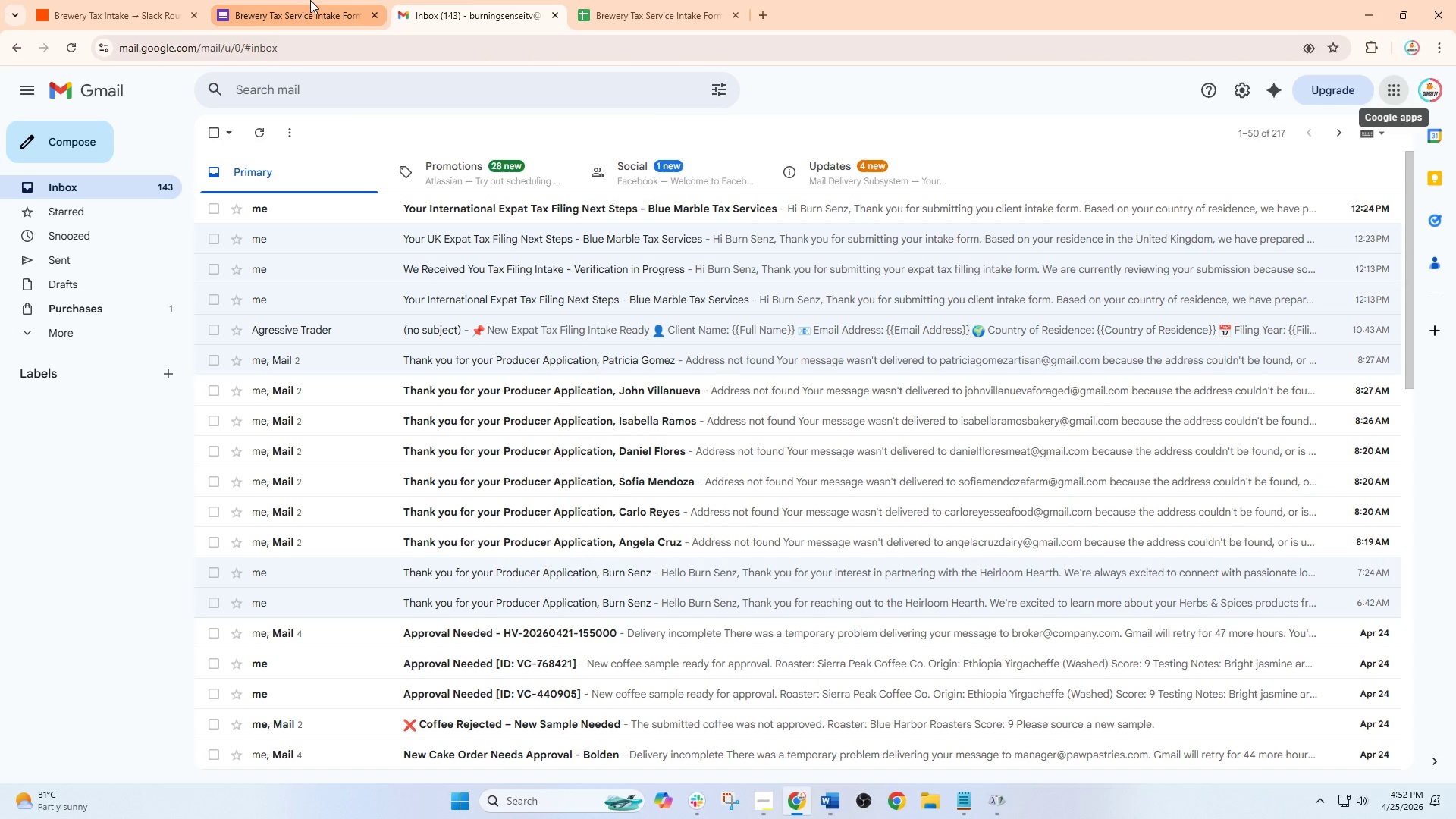 
double_click([115, 0])
 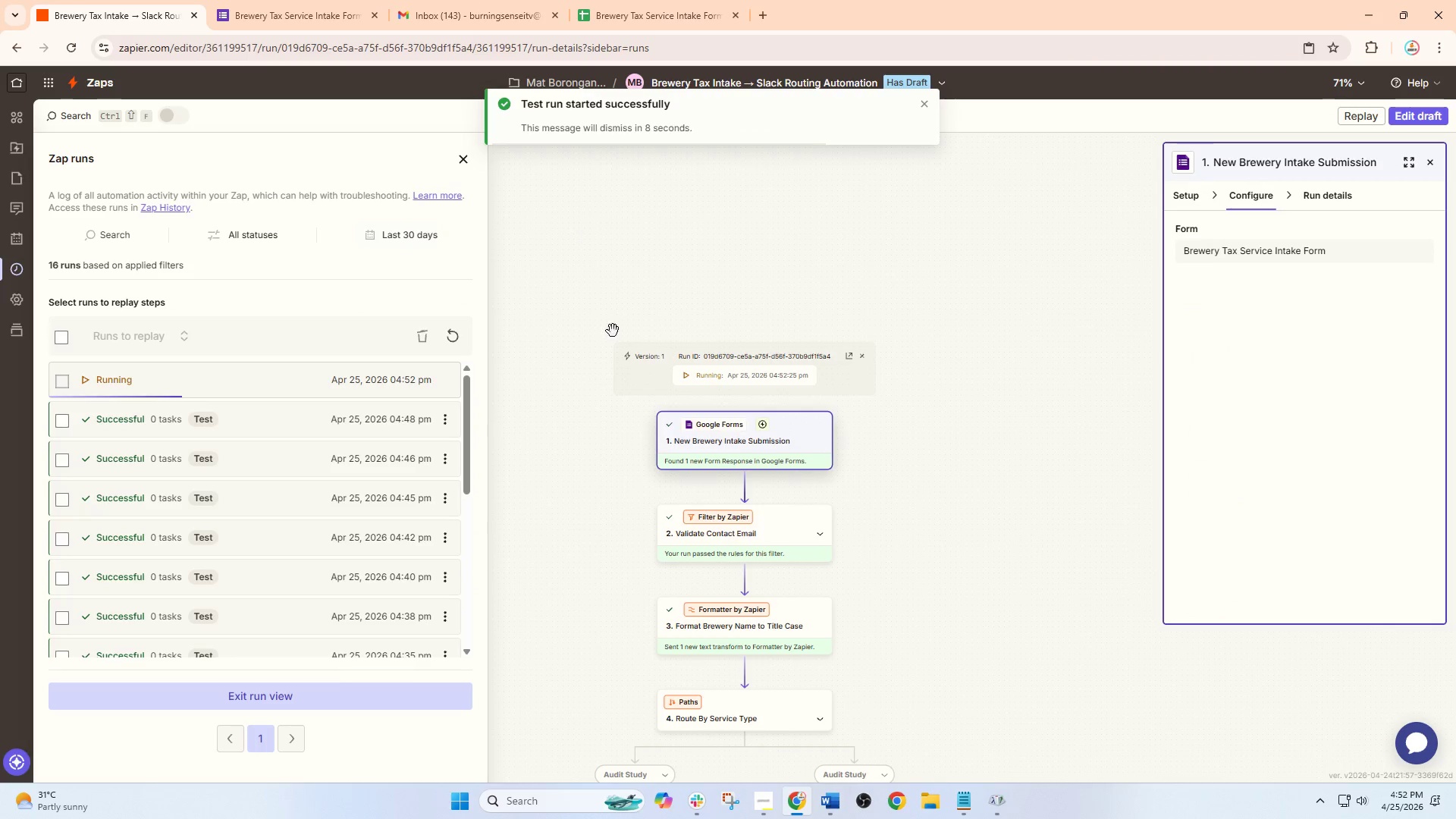 
scroll: coordinate [755, 397], scroll_direction: down, amount: 6.0
 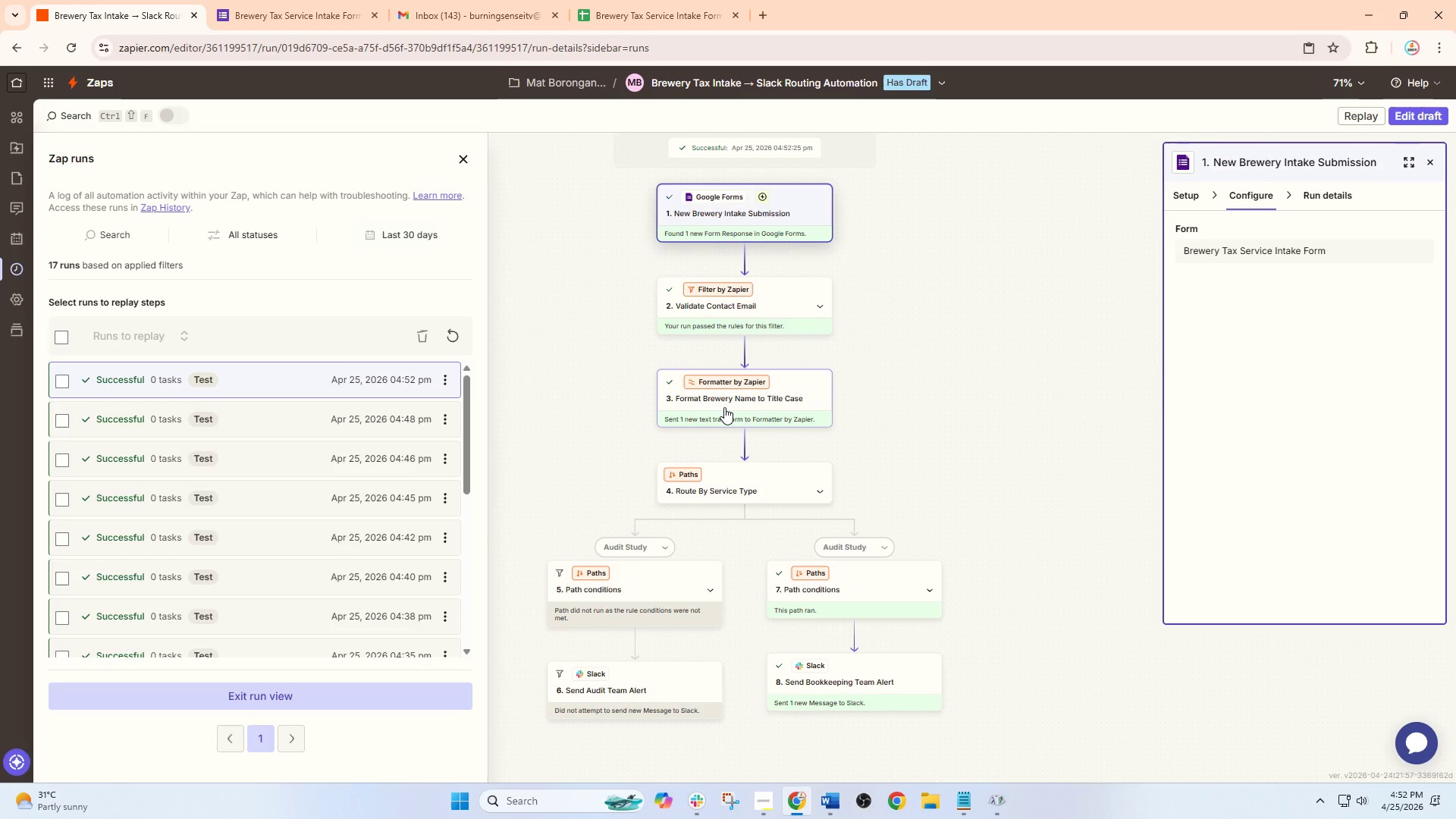 
wait(33.16)
 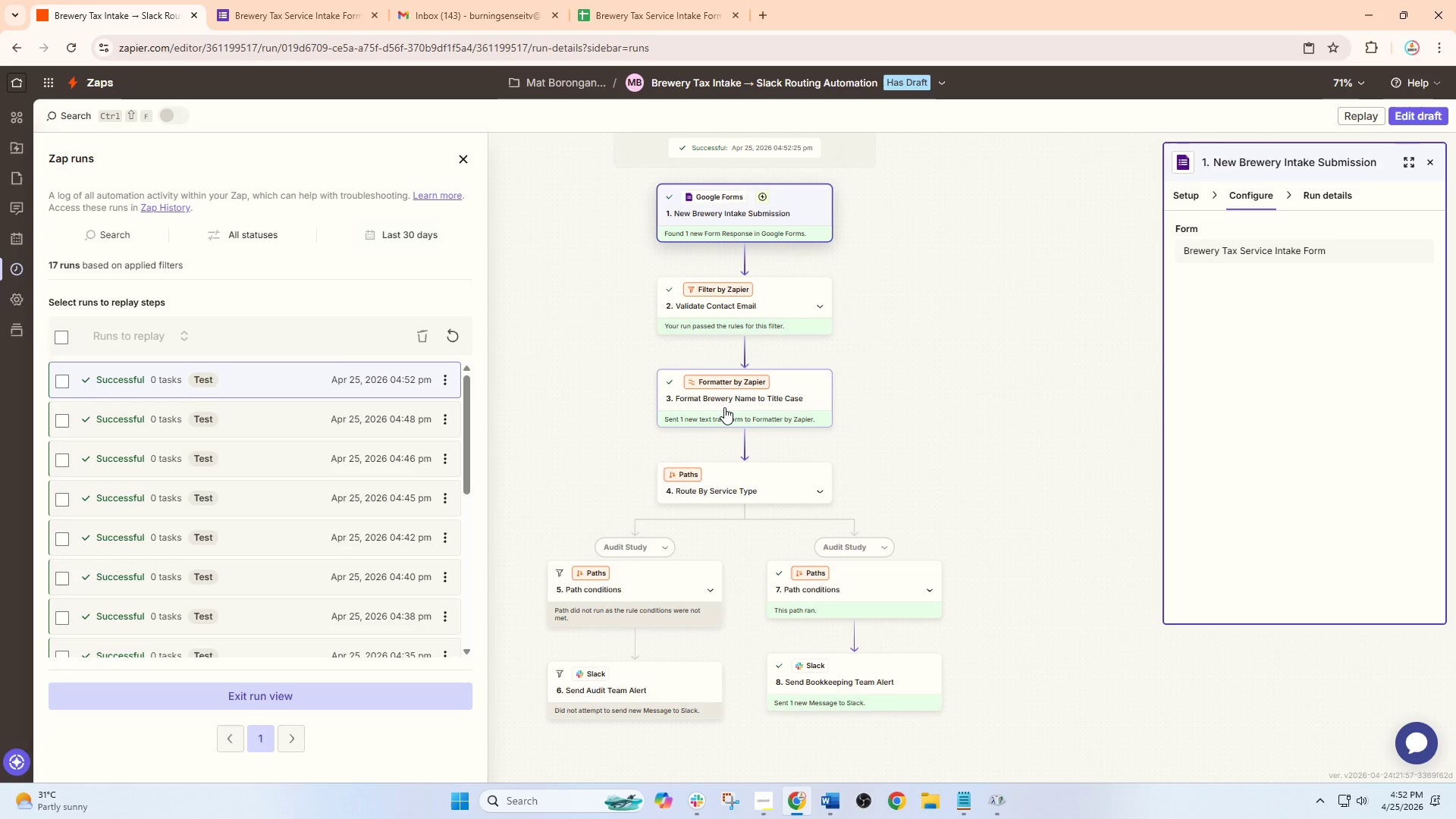 
left_click([303, 0])
 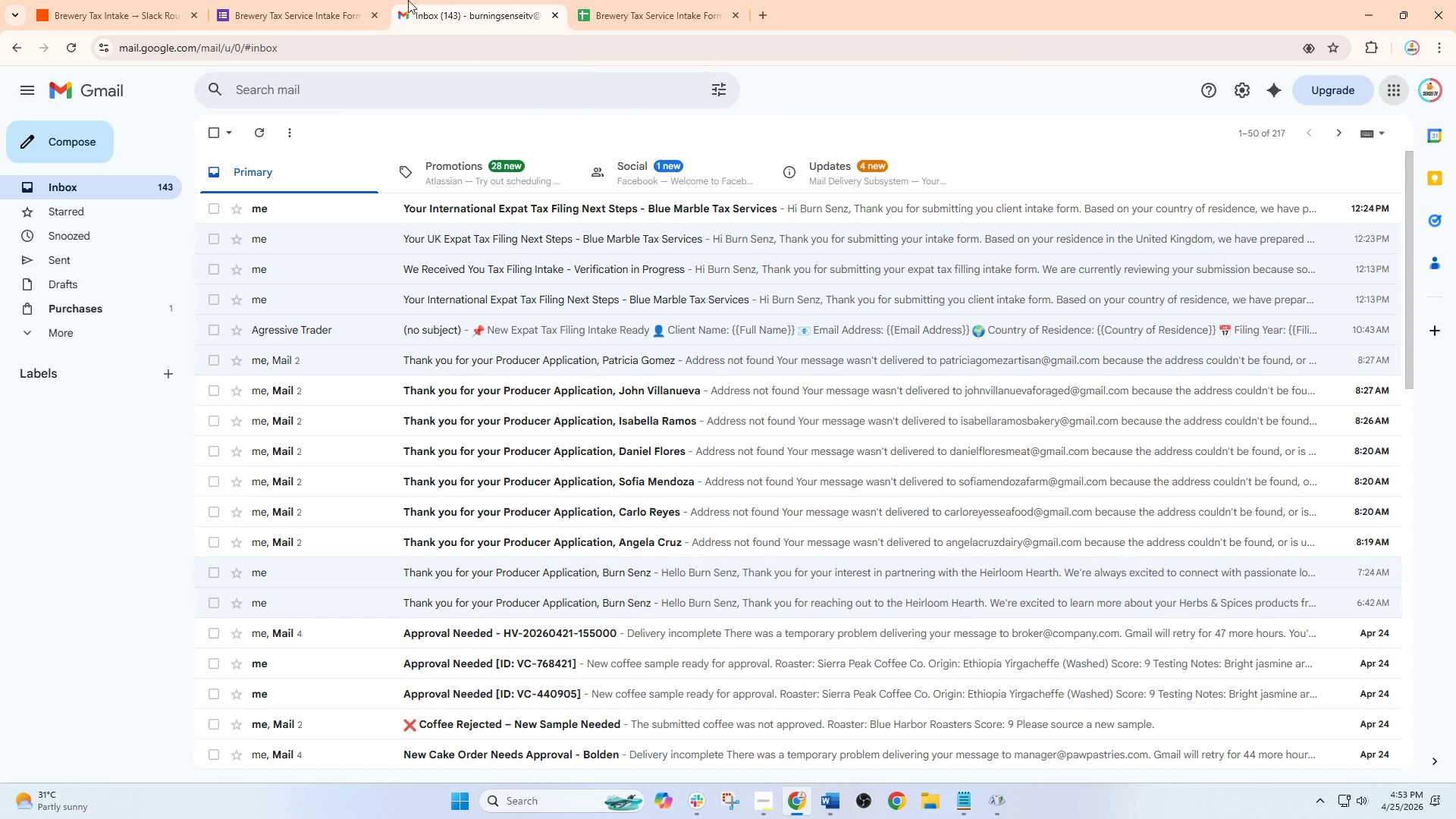 
double_click([296, 0])
 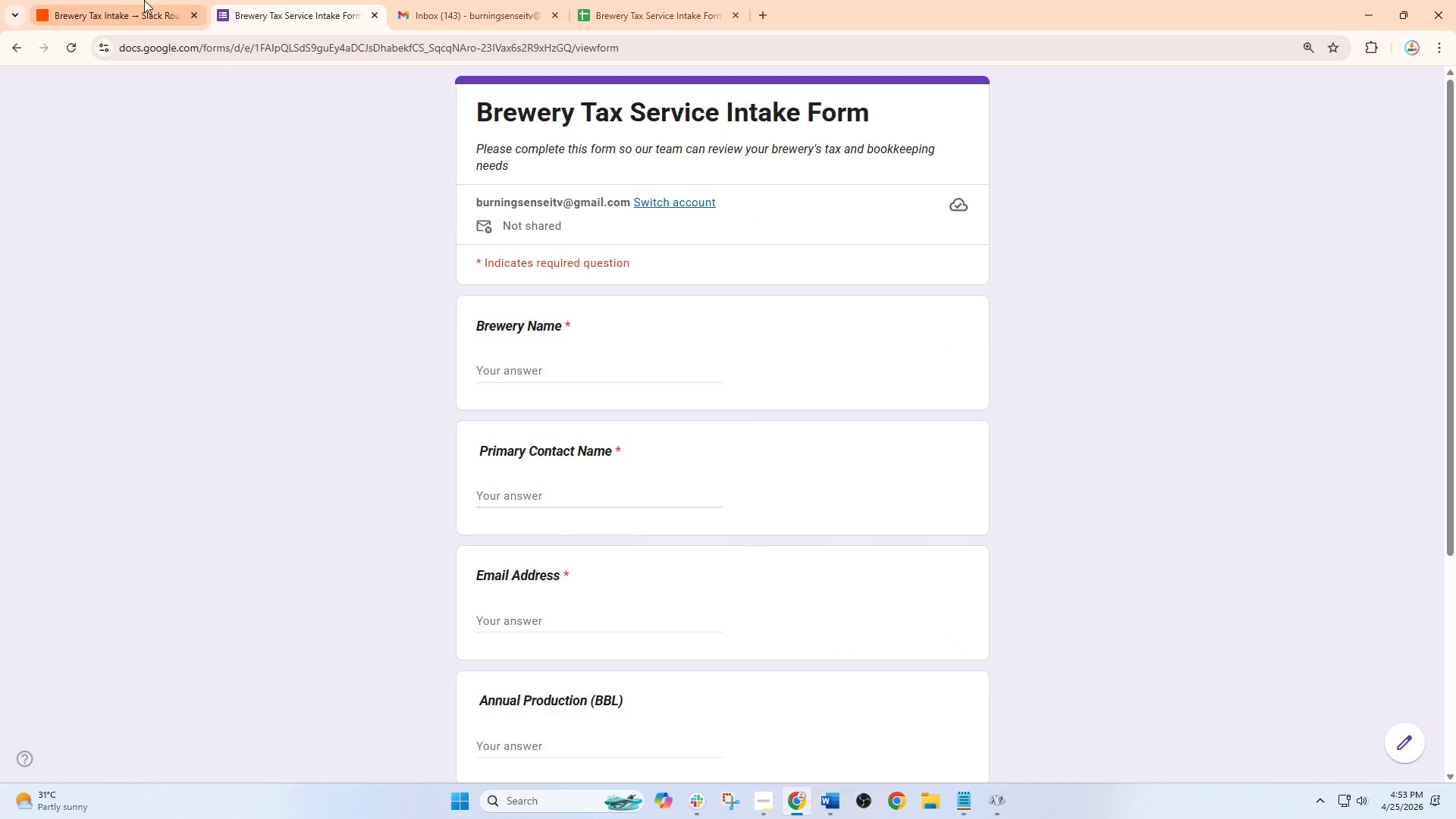 
triple_click([144, 0])
 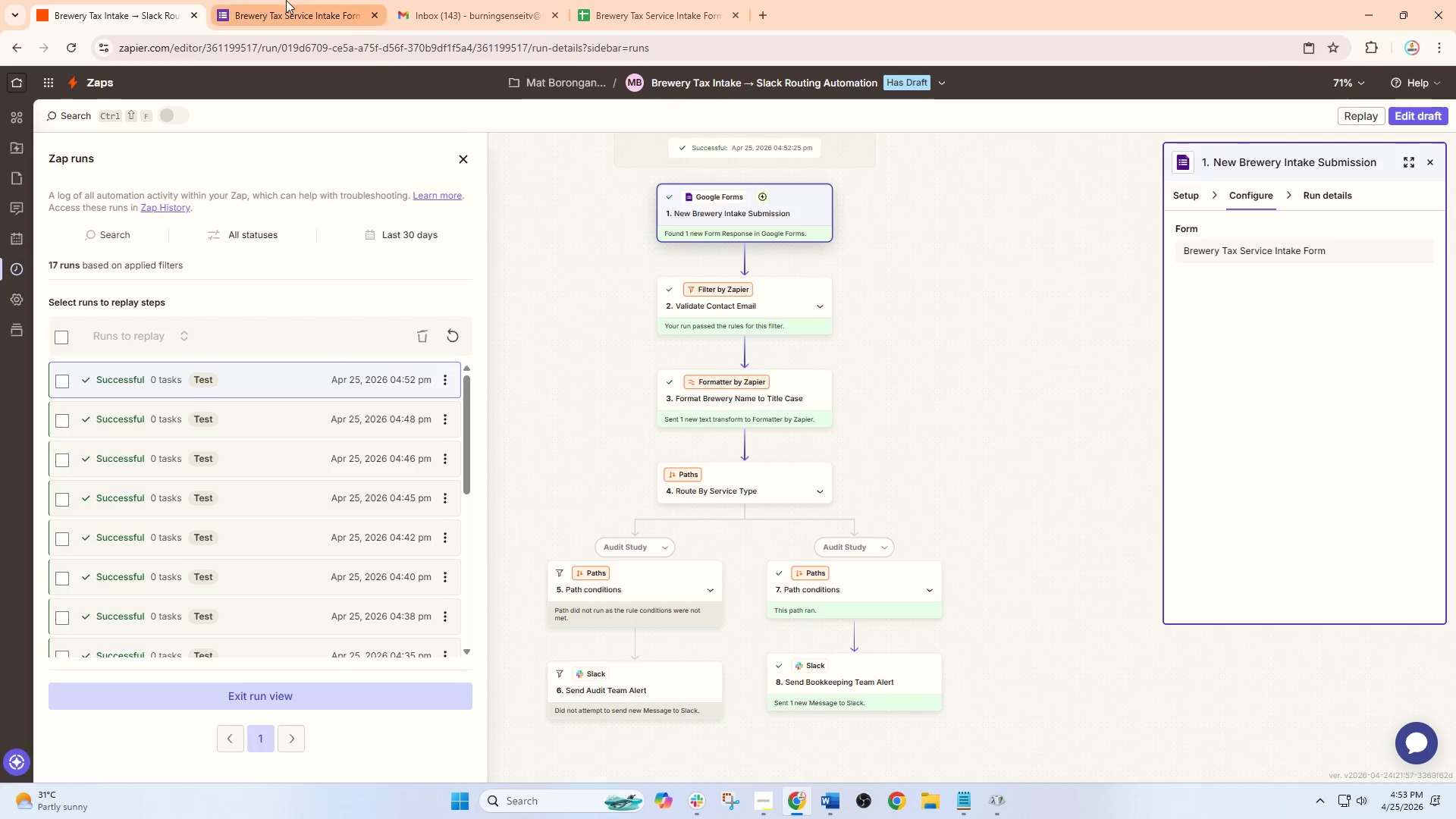 
left_click([286, 0])
 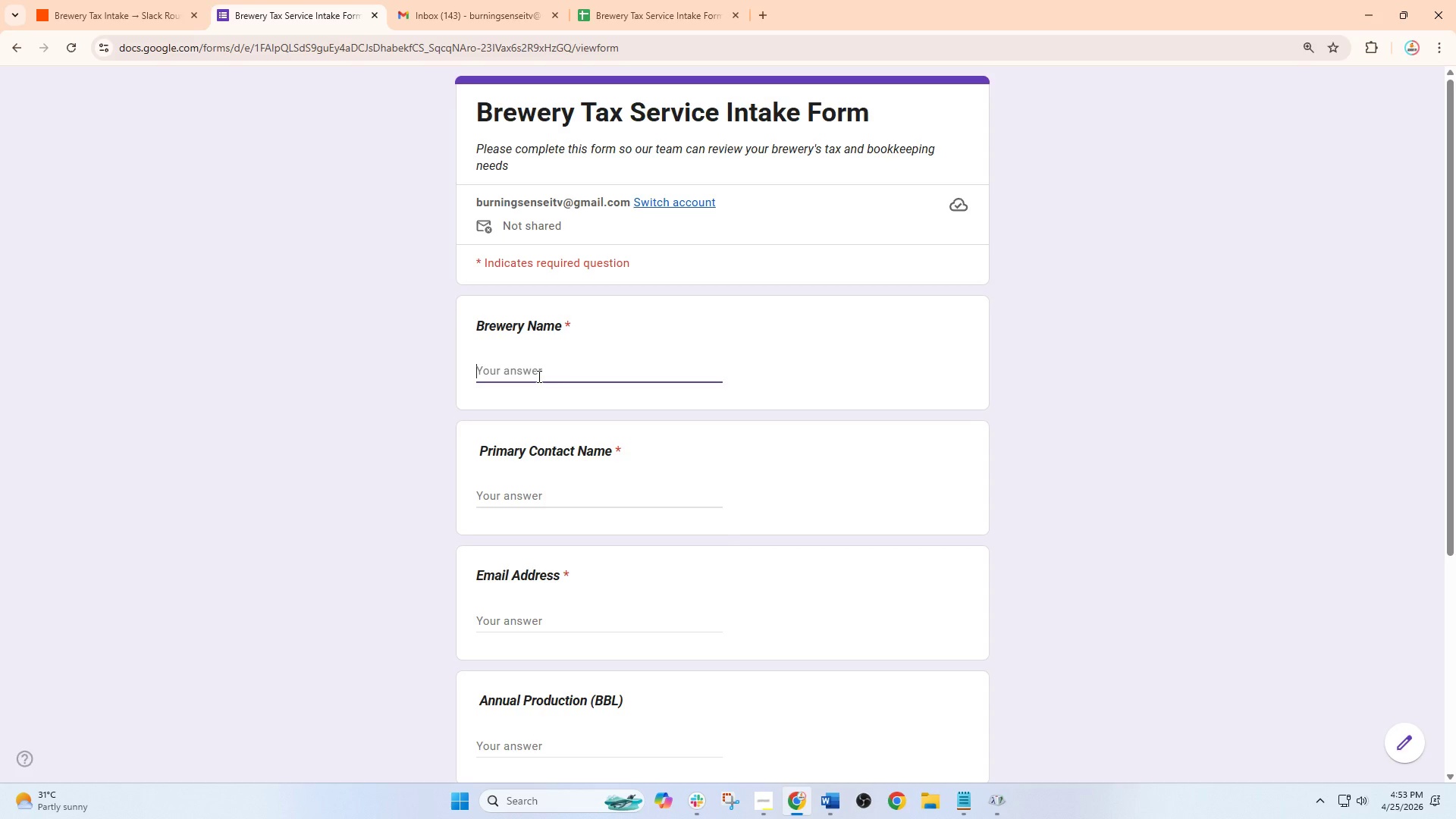 
wait(10.22)
 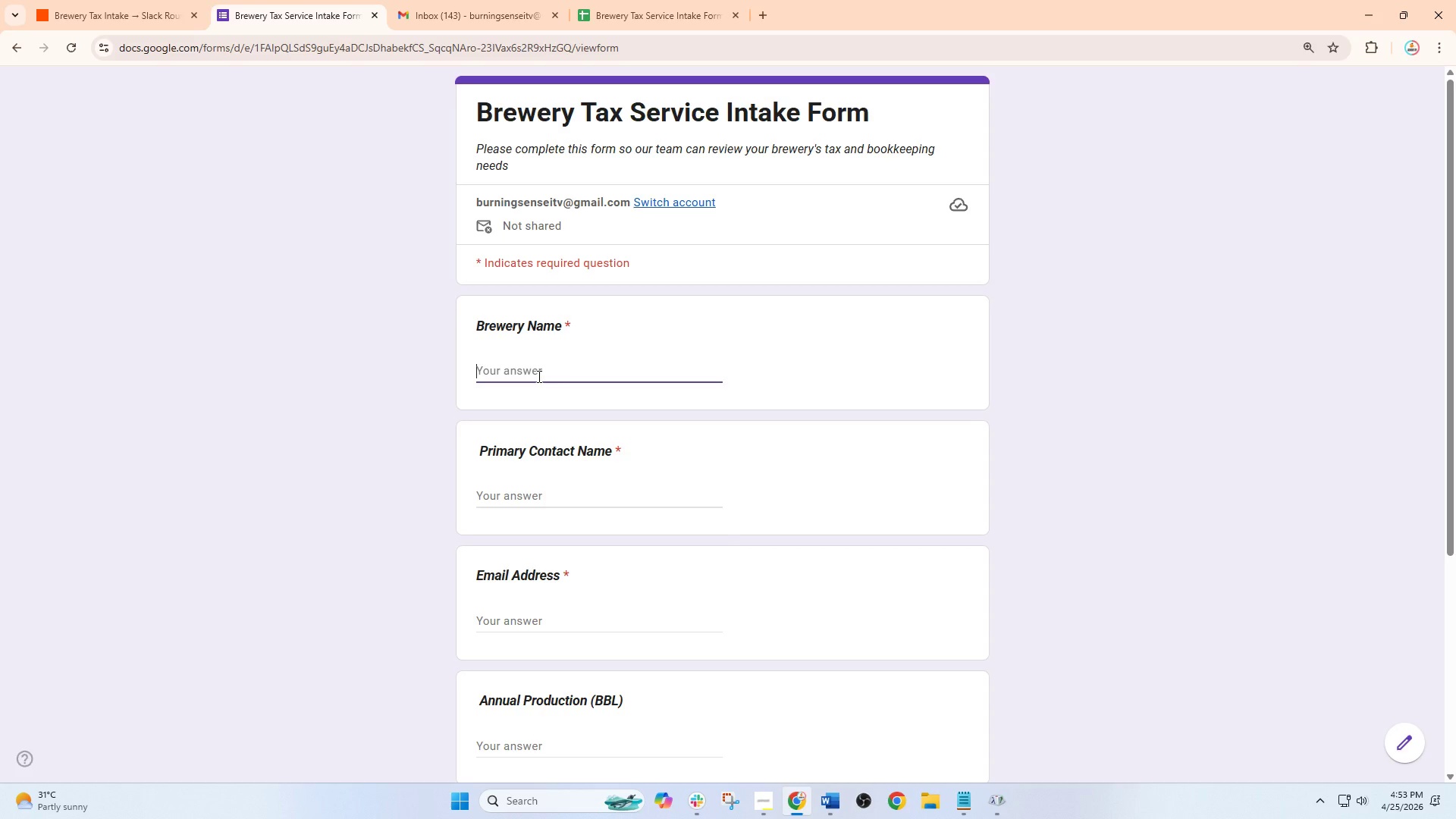 
type(Barrel House Brewing)
 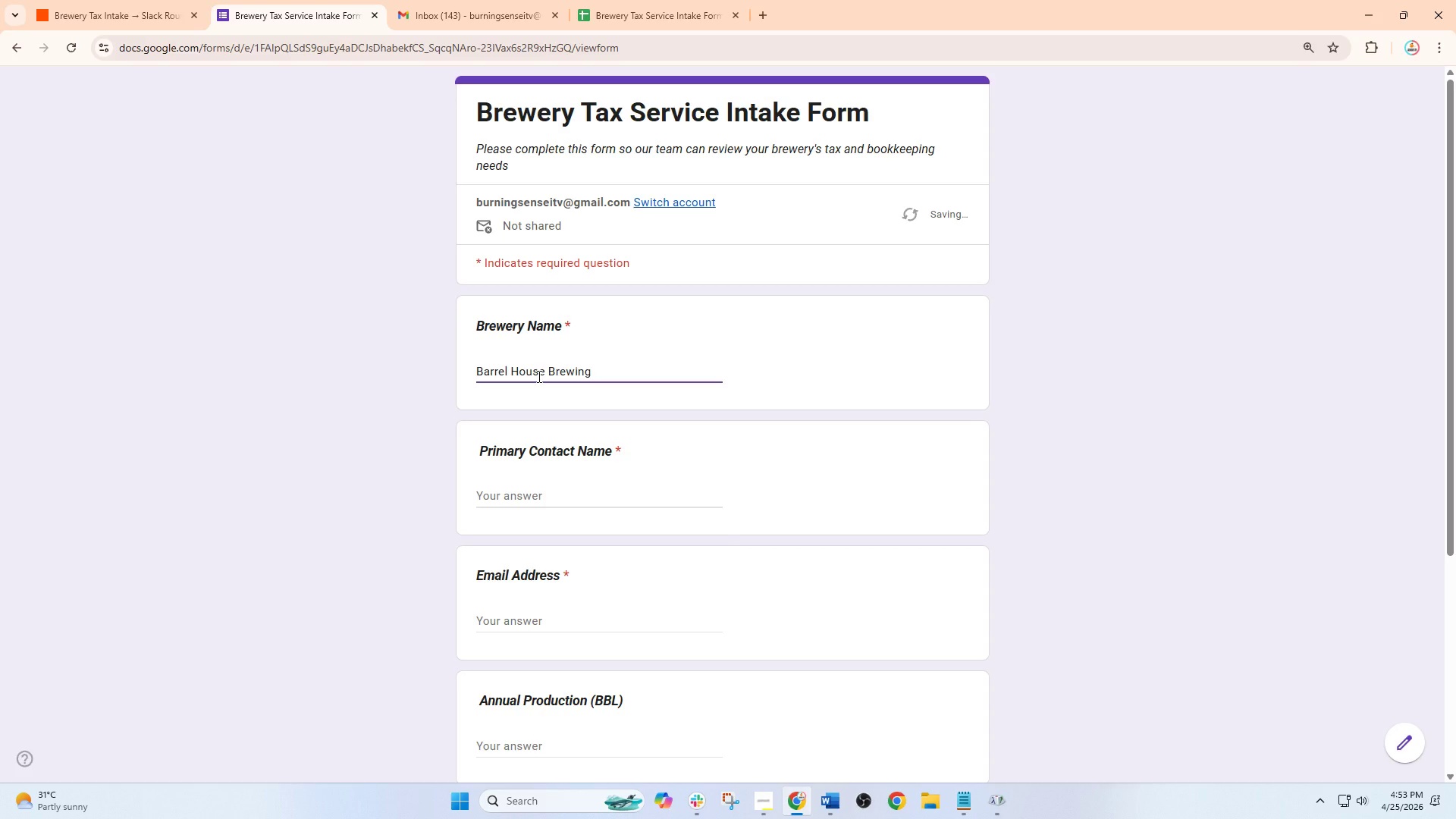 
left_click([506, 494])
 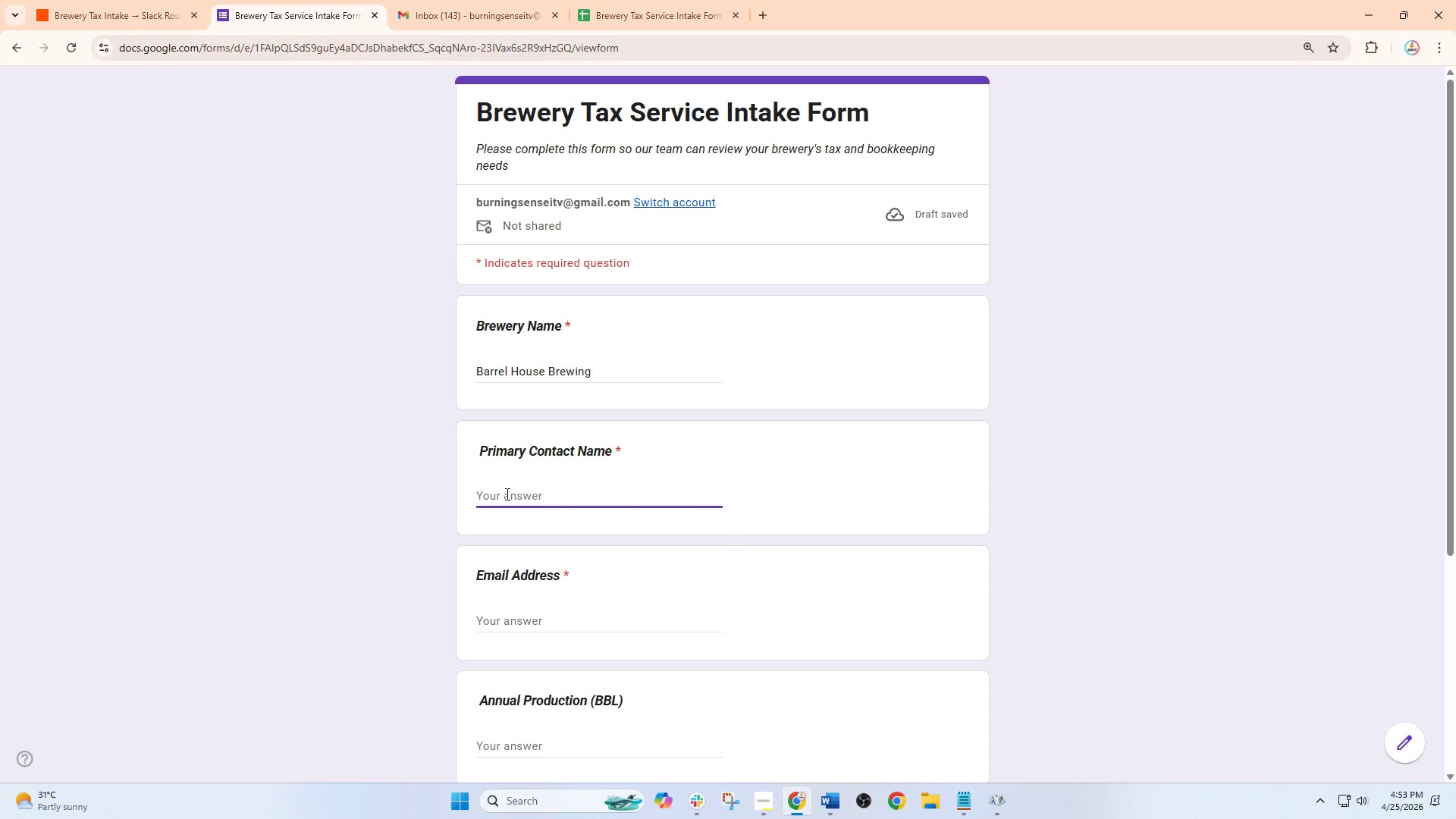 
type(Noah Foa)
key(Backspace)
type(ster)
 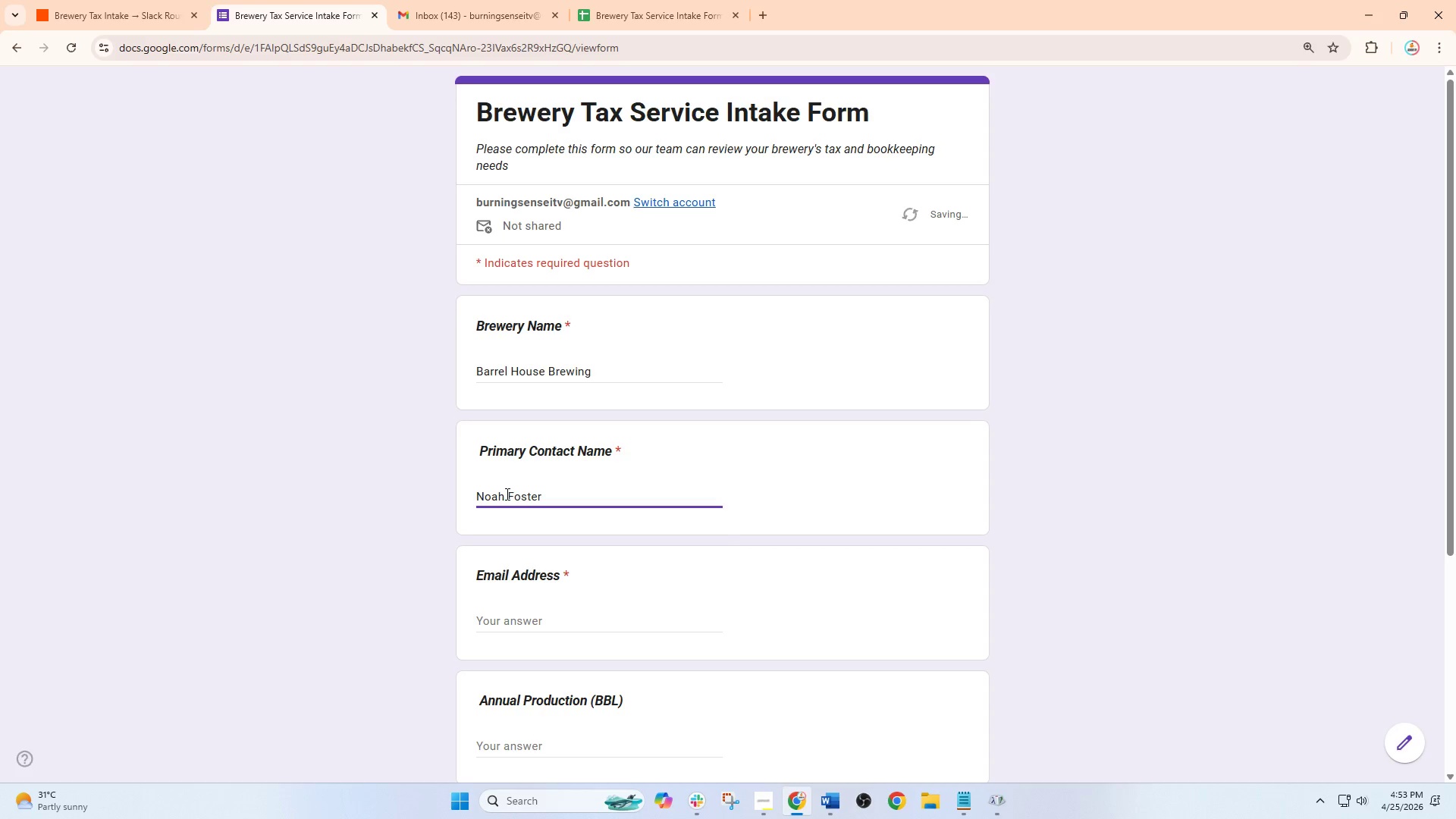 
left_click([523, 629])
 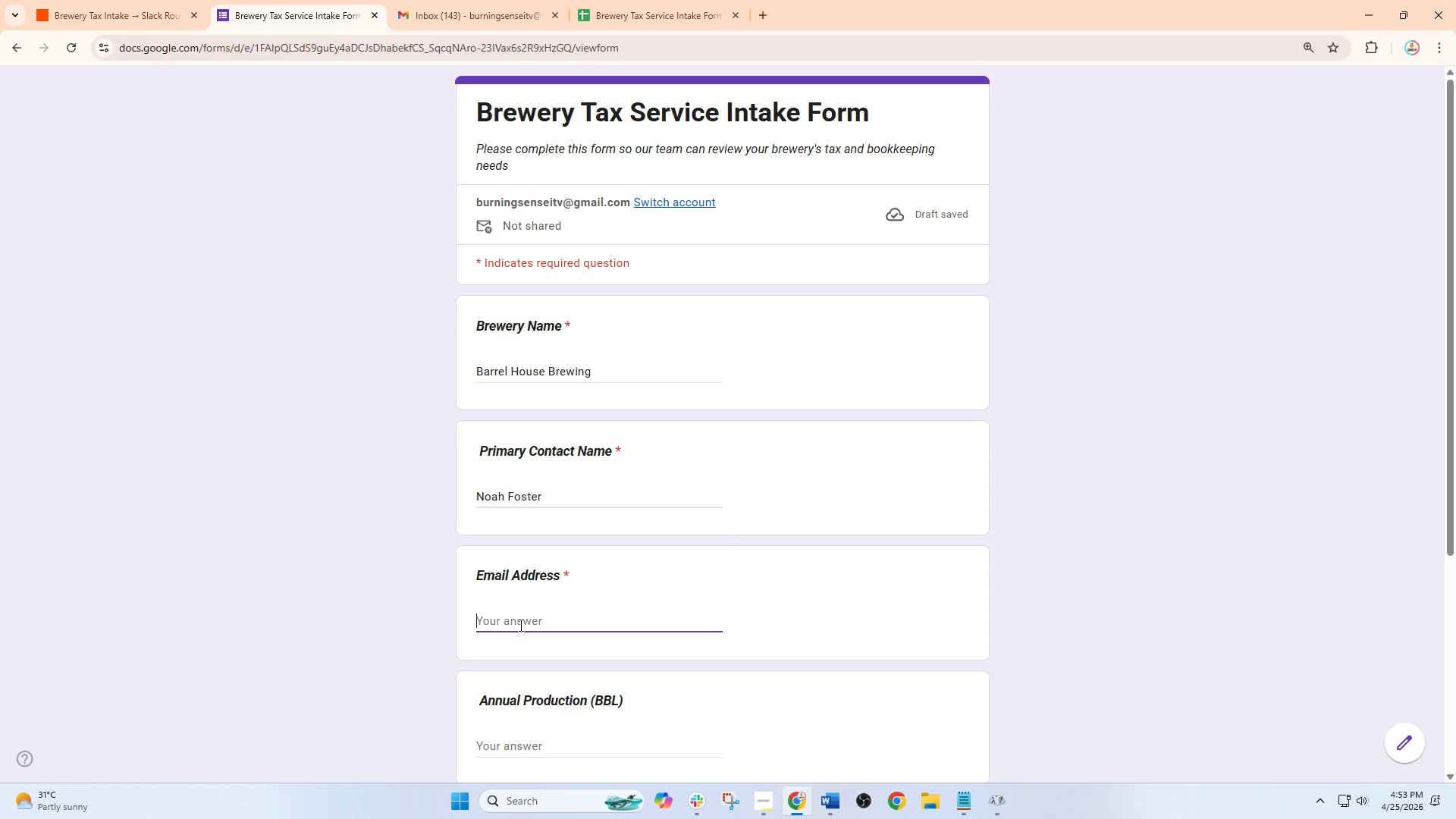 
type(noah@baree)
key(Backspace)
key(Backspace)
type(relhpo)
key(Backspace)
key(Backspace)
type(ousebrew.com)
 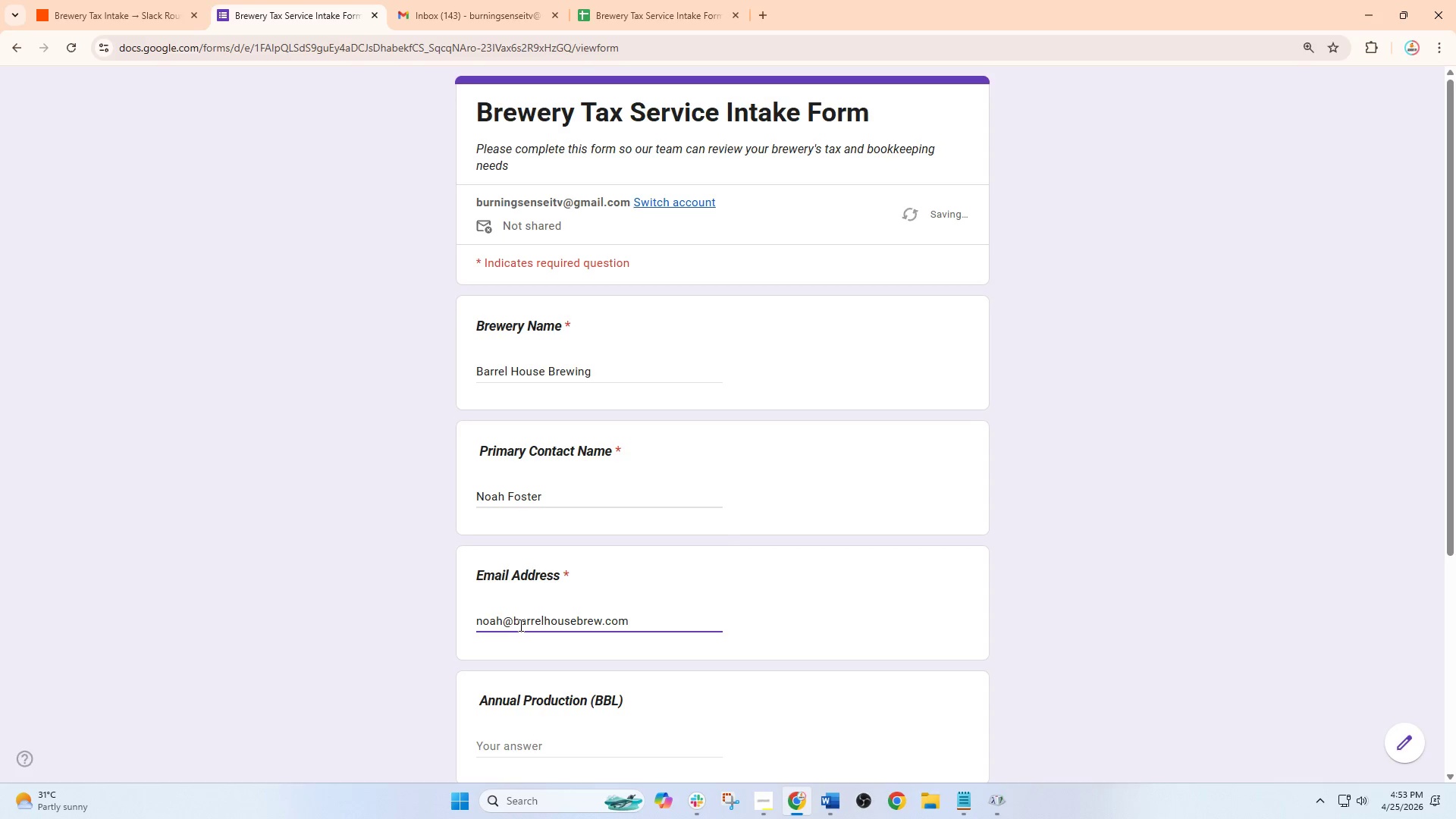 
scroll: coordinate [514, 635], scroll_direction: down, amount: 1.0
 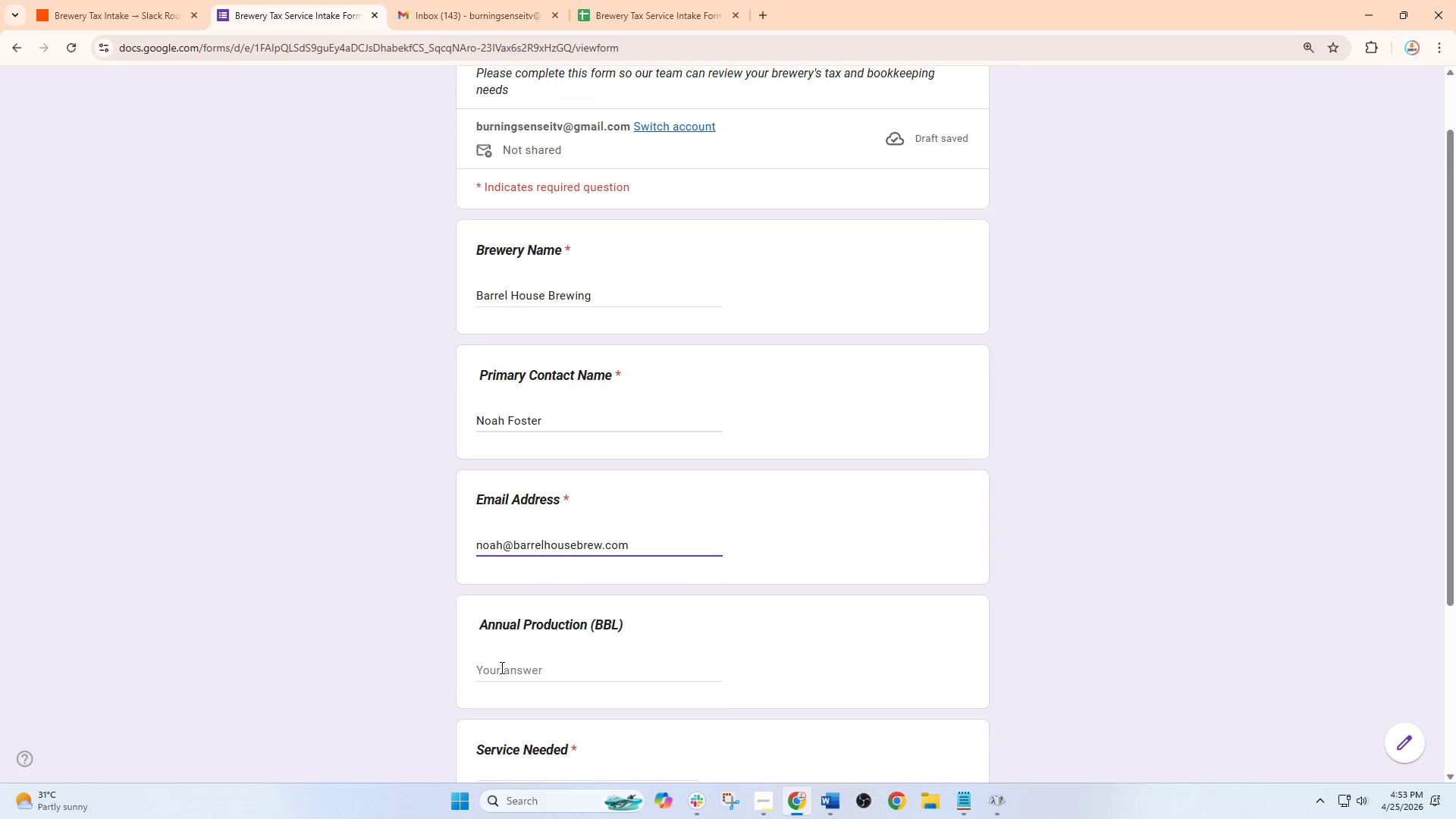 
left_click([499, 669])
 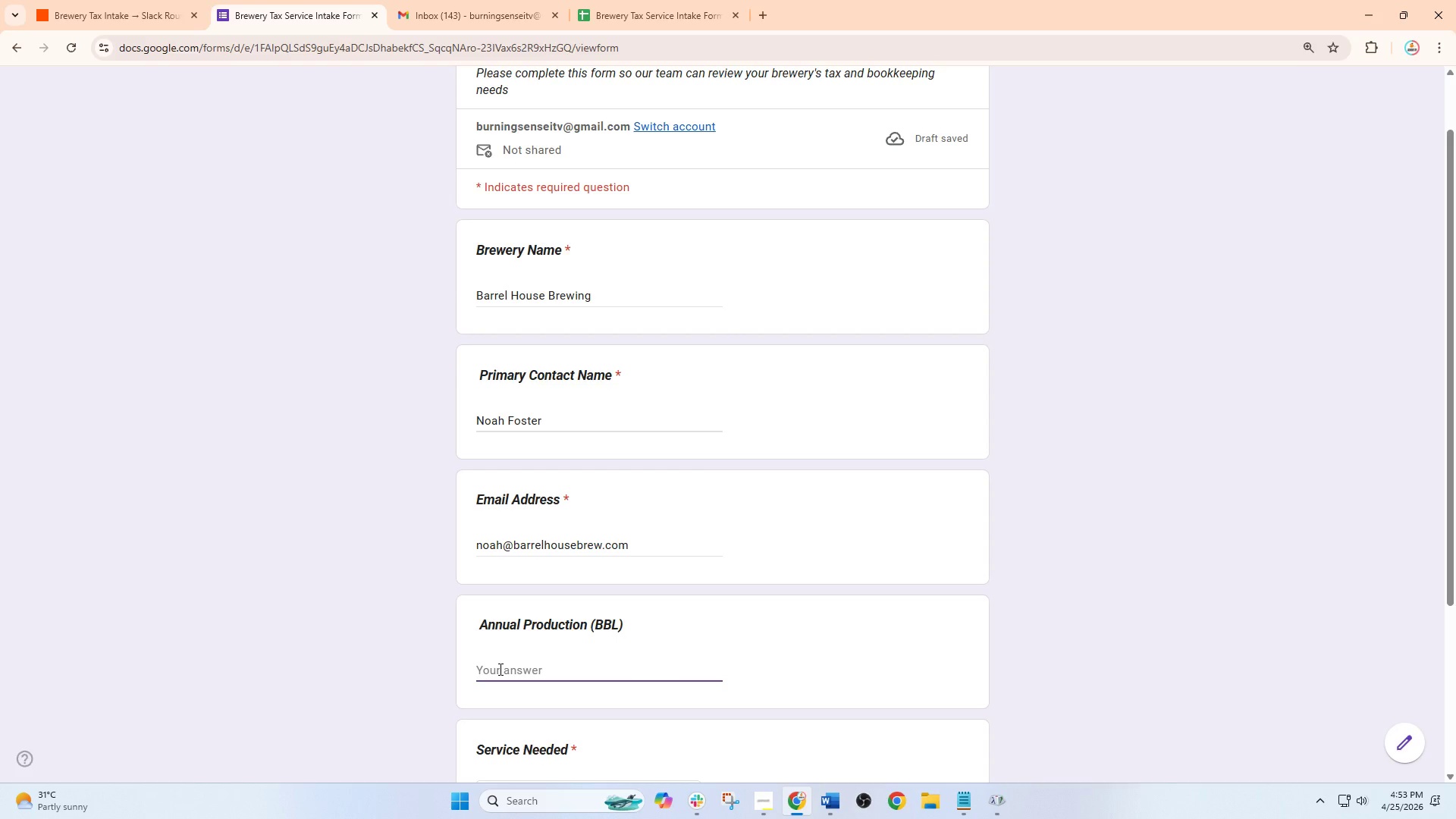 
type(26.)
key(Backspace)
type(,300)
 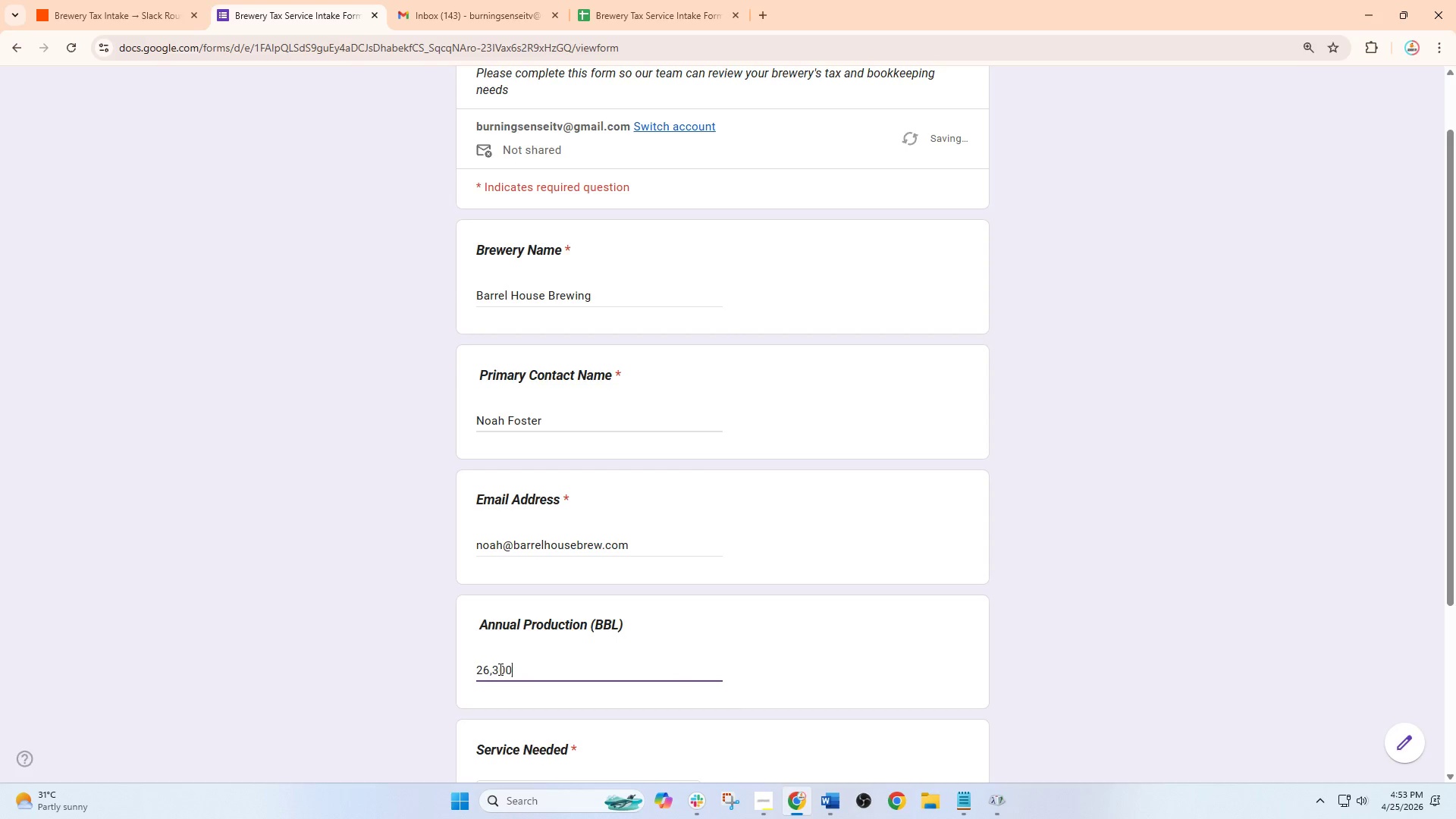 
scroll: coordinate [499, 681], scroll_direction: down, amount: 2.0
 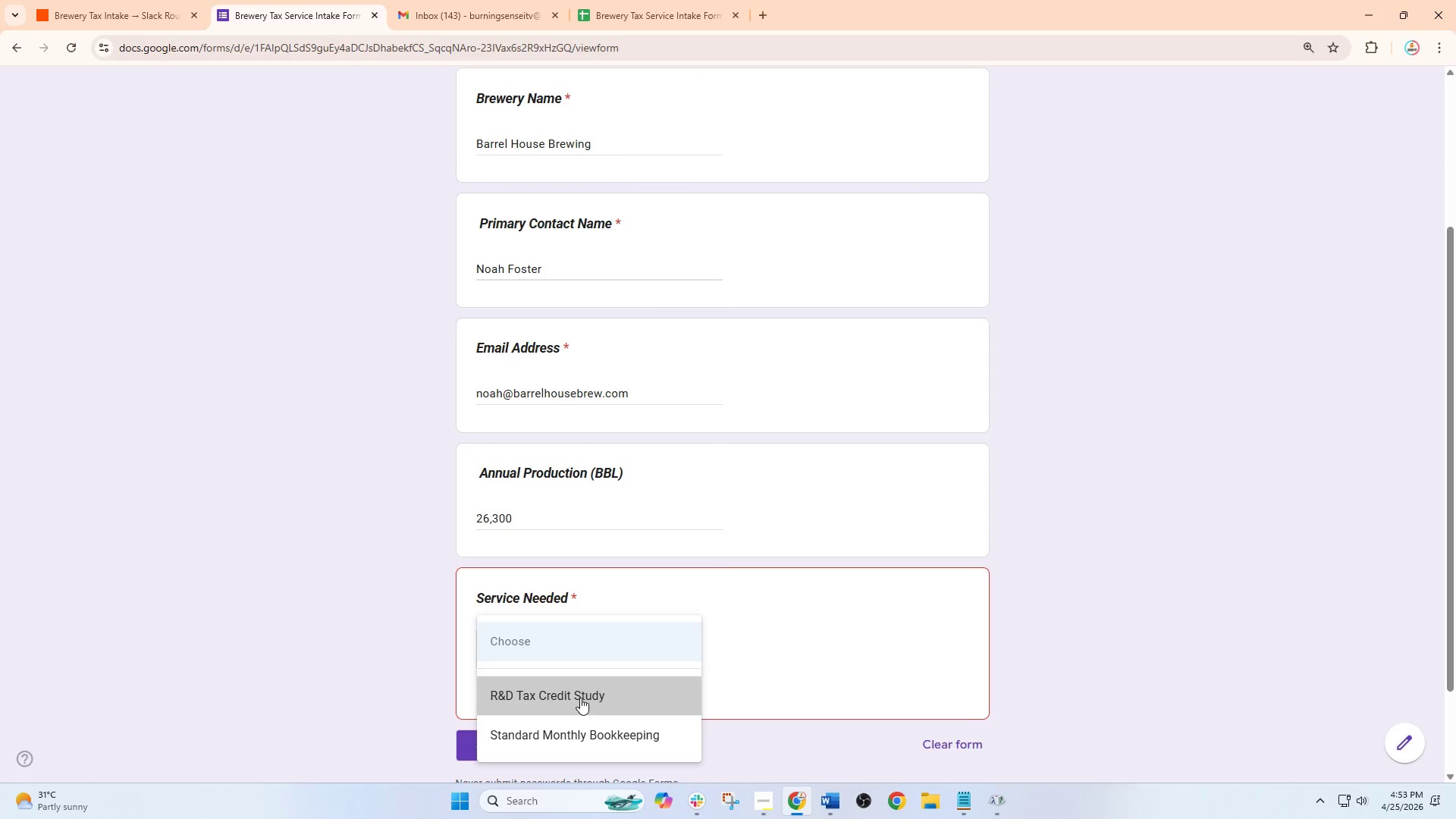 
left_click([505, 719])
 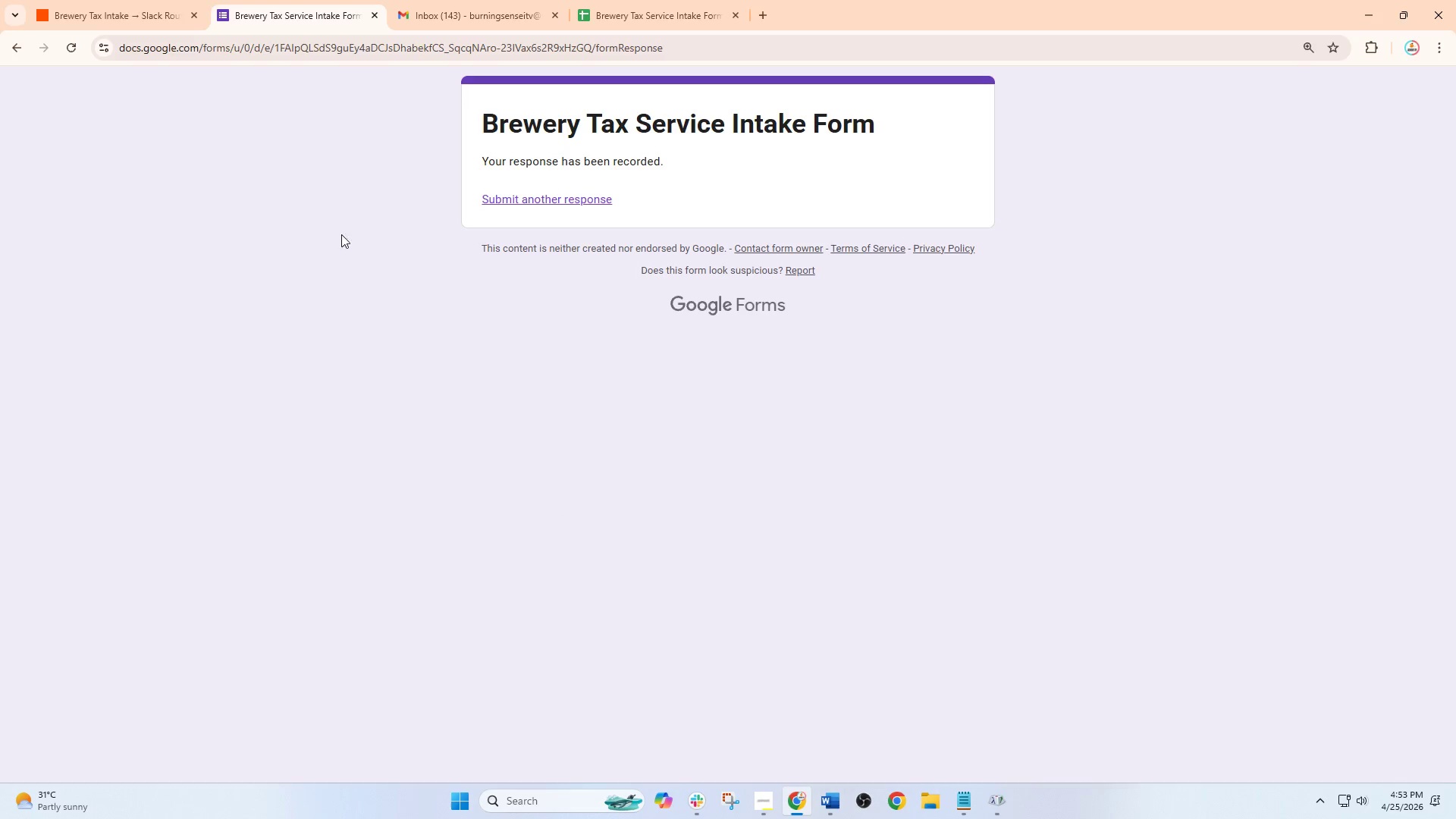 
left_click([459, 0])
 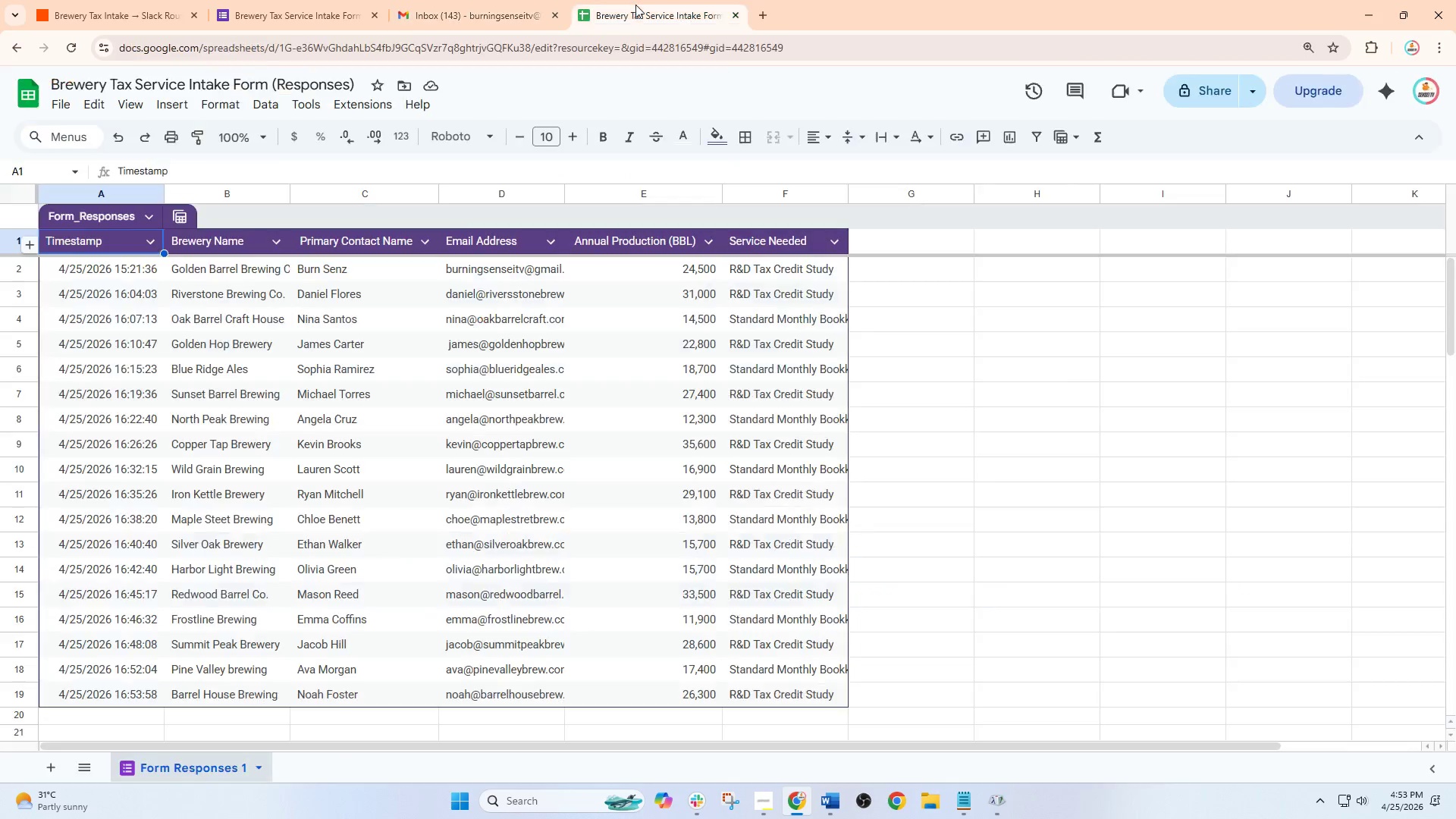 
double_click([512, 0])
 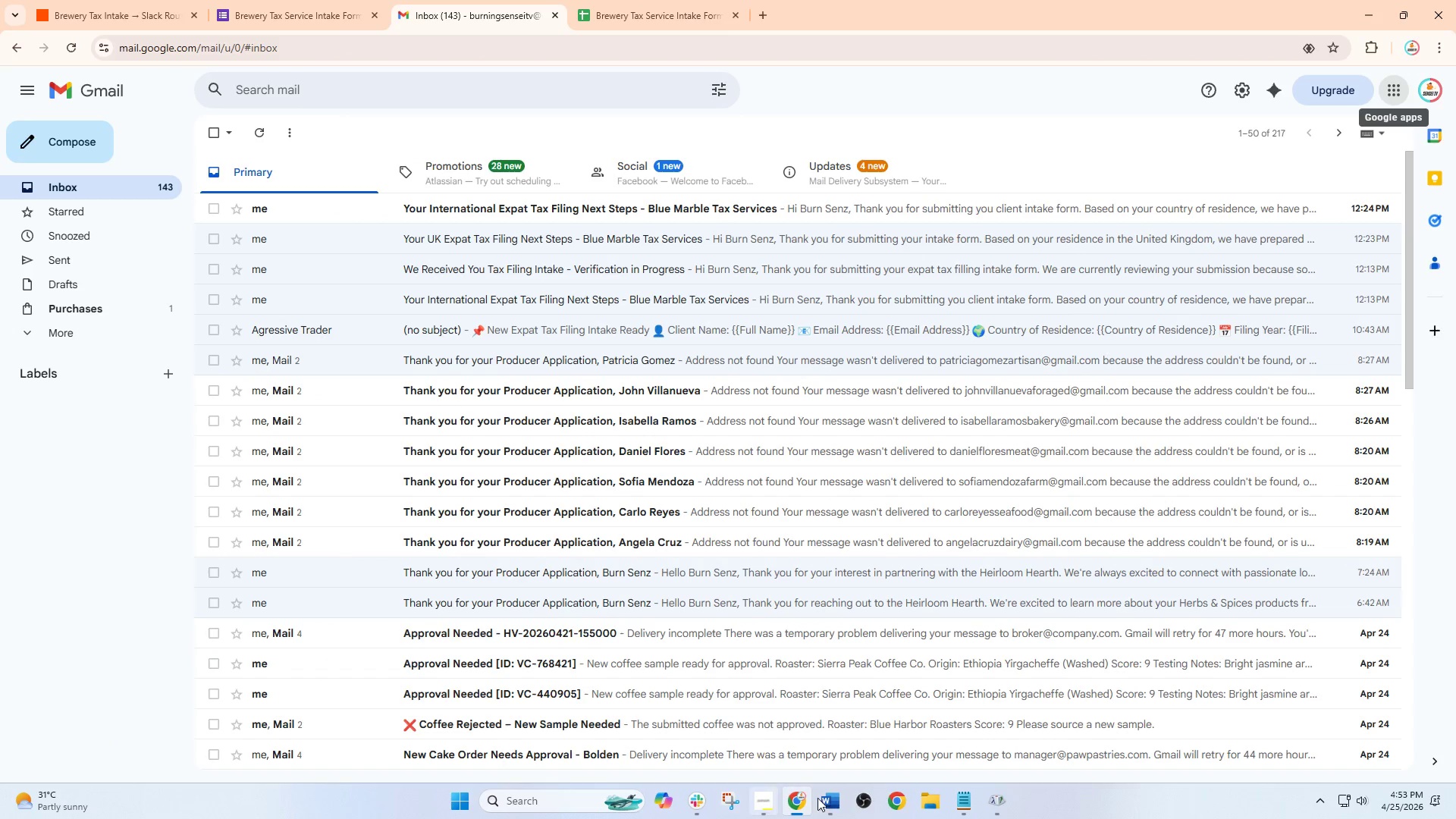 
left_click([833, 800])
 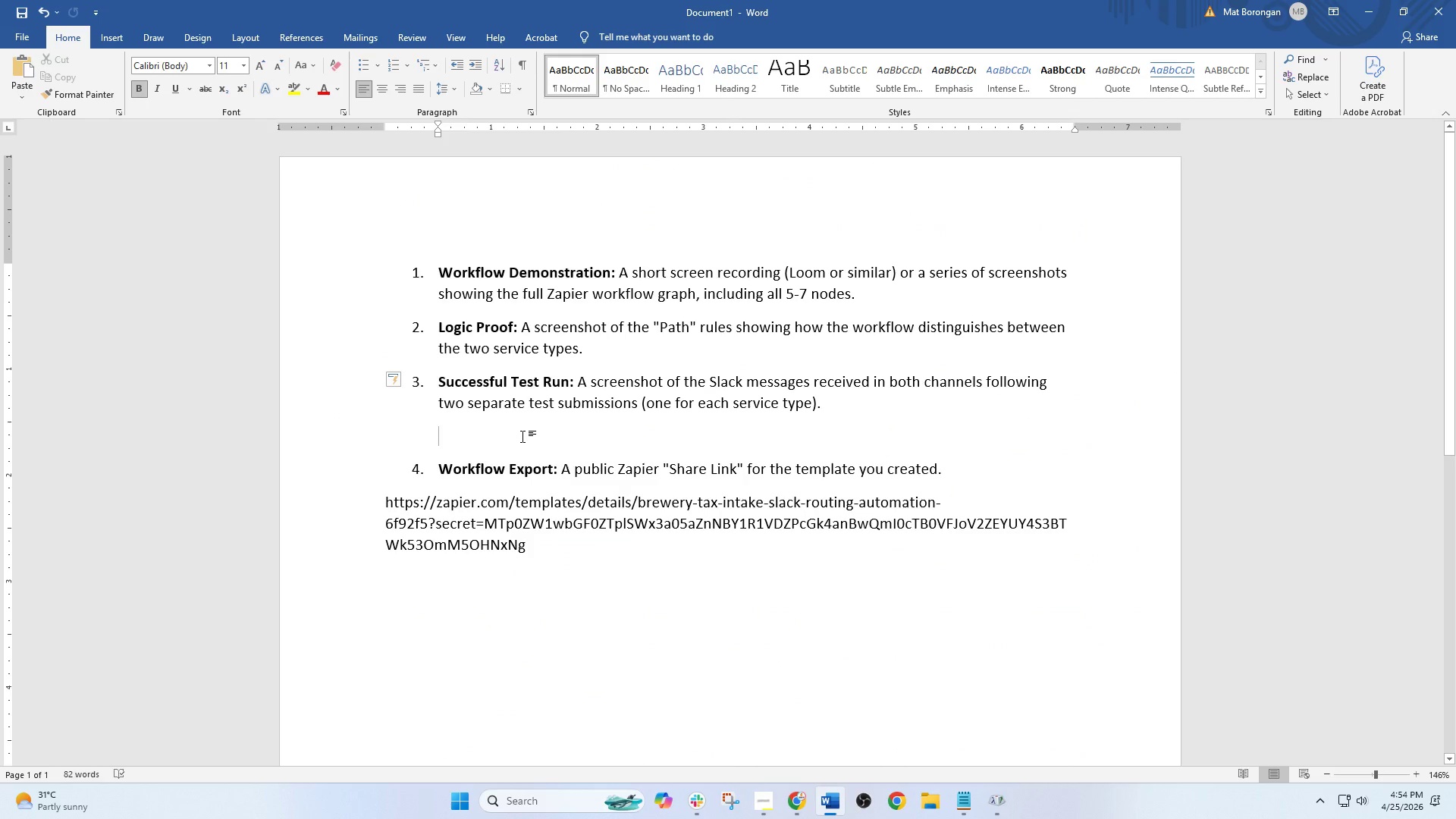 
left_click([522, 436])
 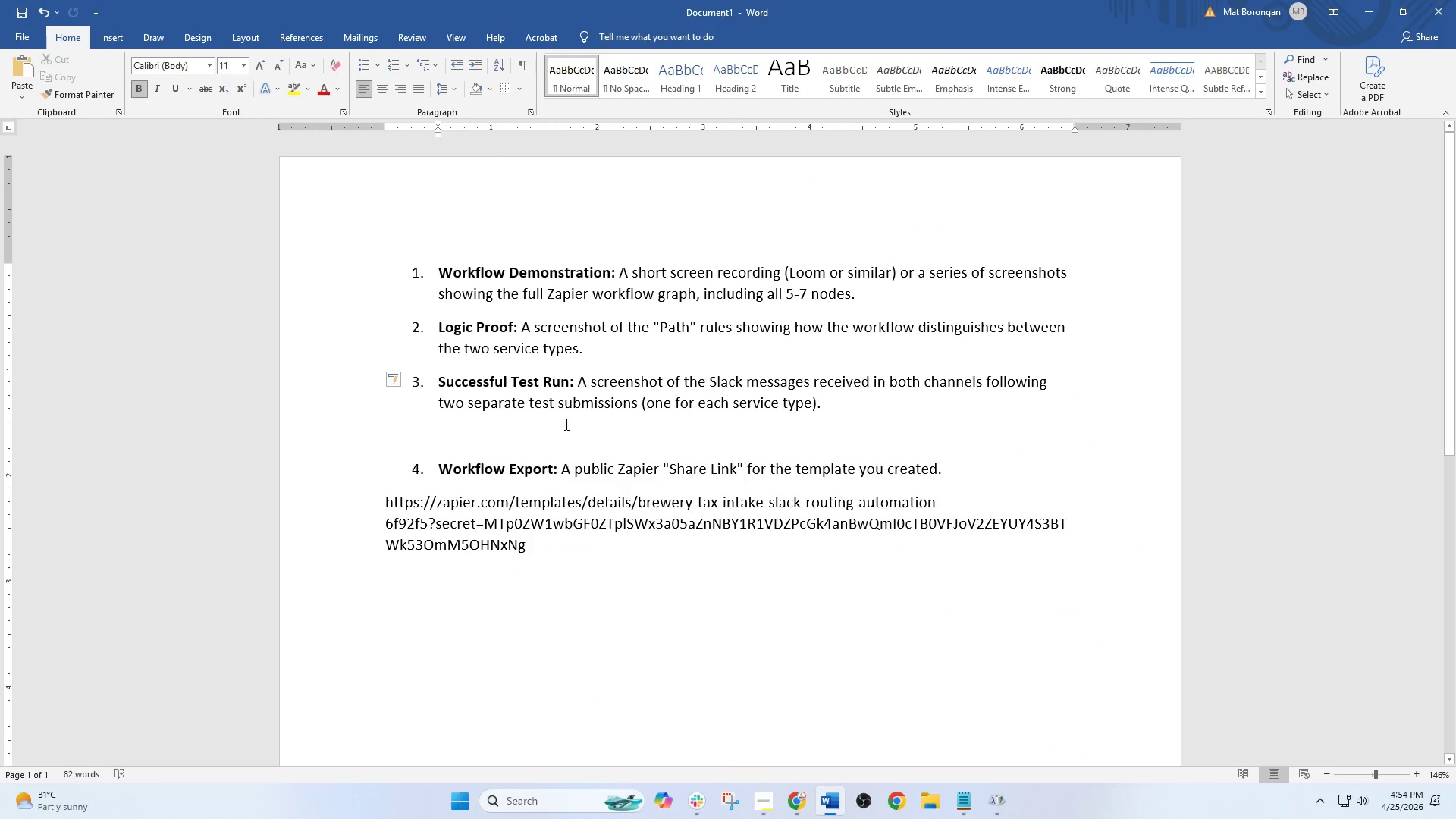 
left_click([610, 429])
 